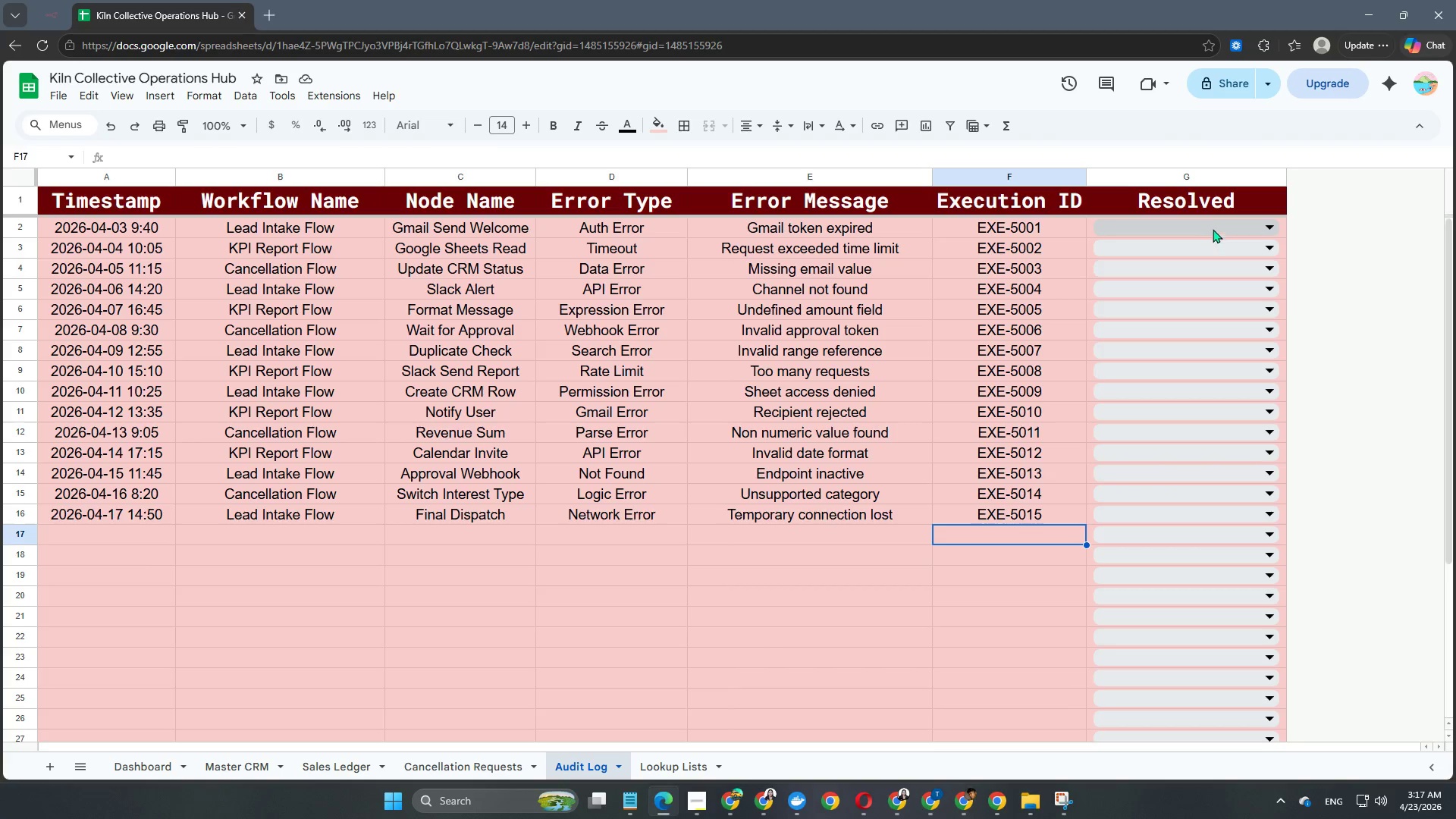 
left_click([1211, 227])
 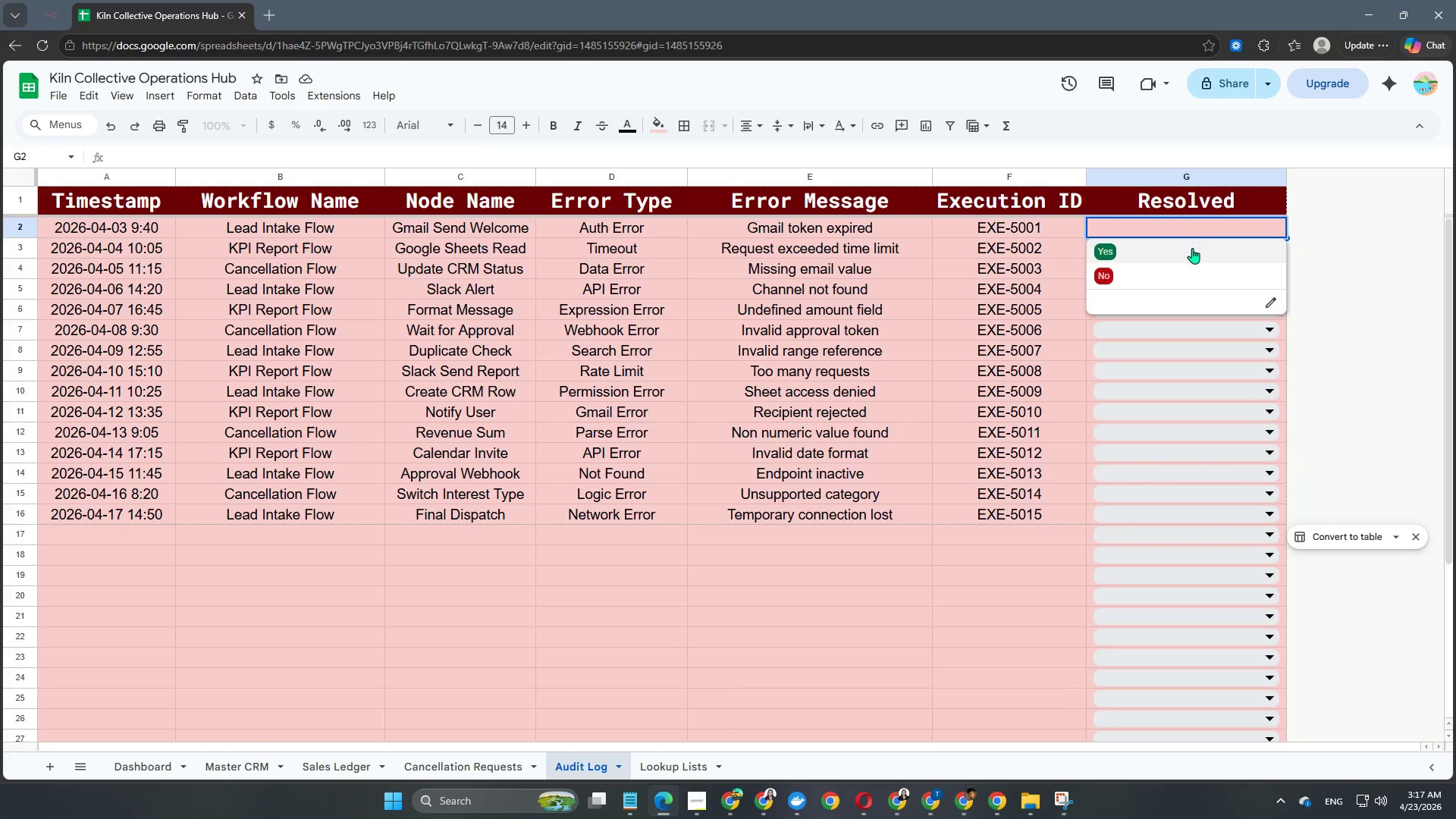 
left_click([1192, 248])
 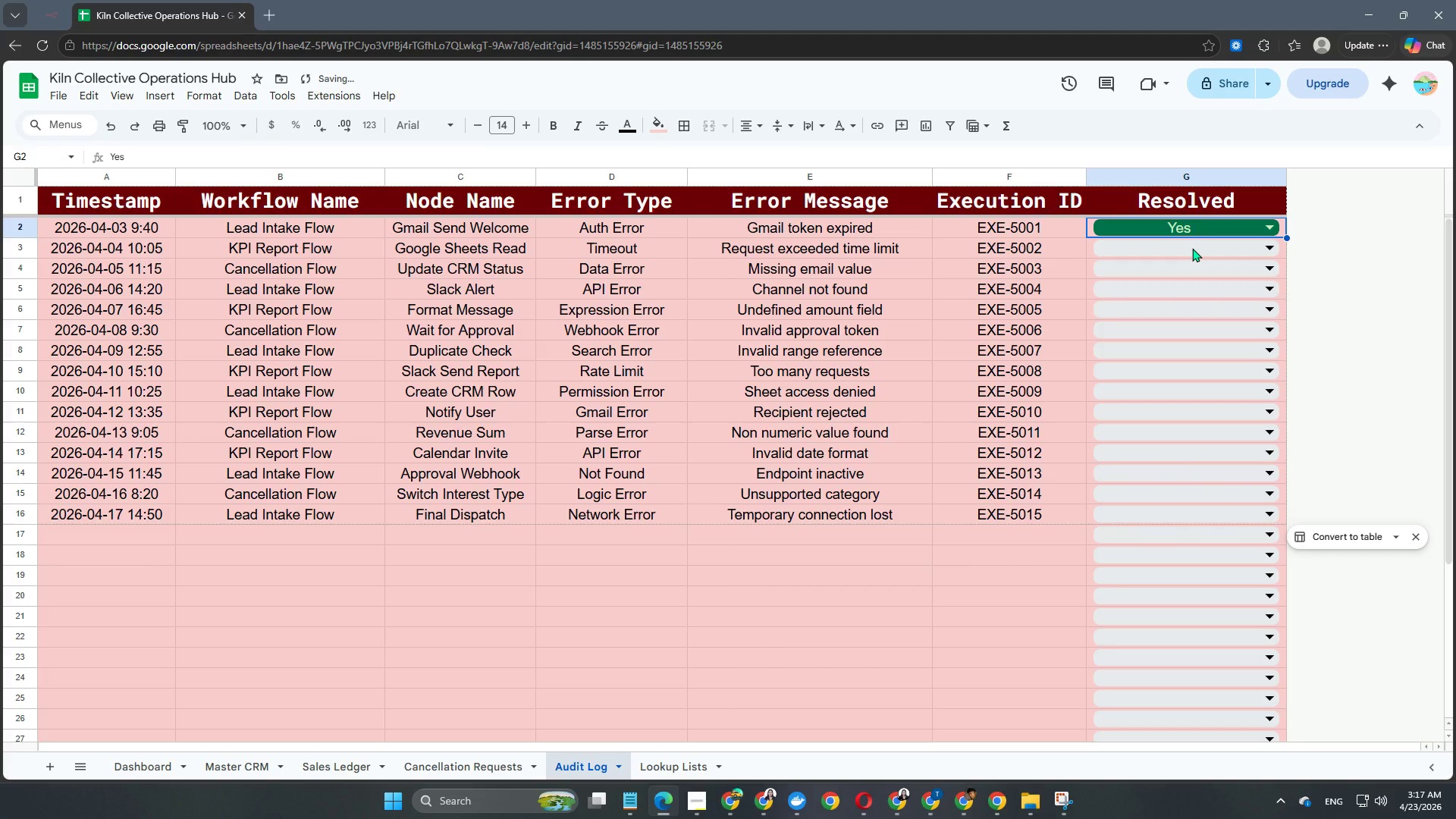 
left_click([1192, 248])
 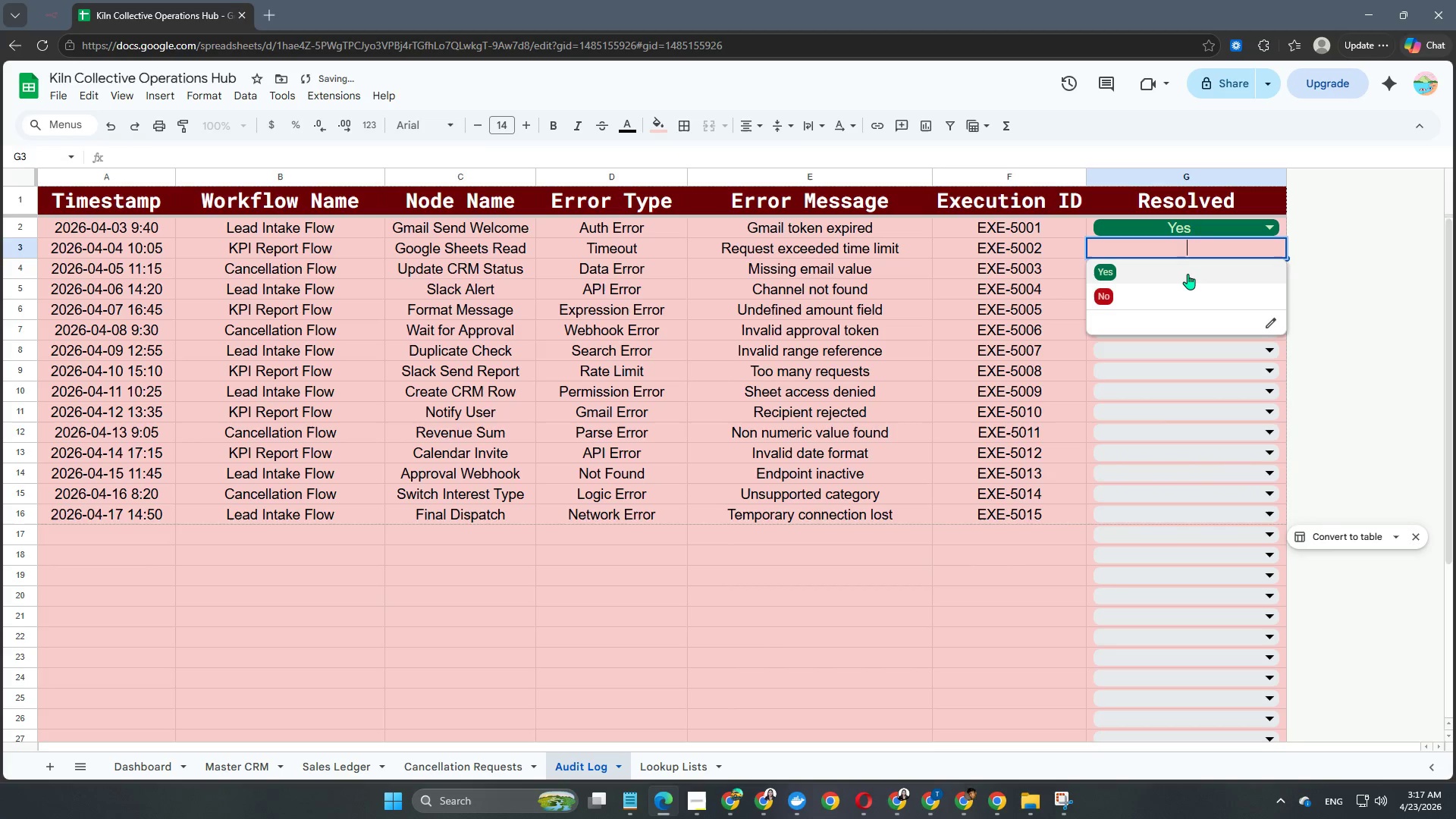 
left_click([1188, 274])
 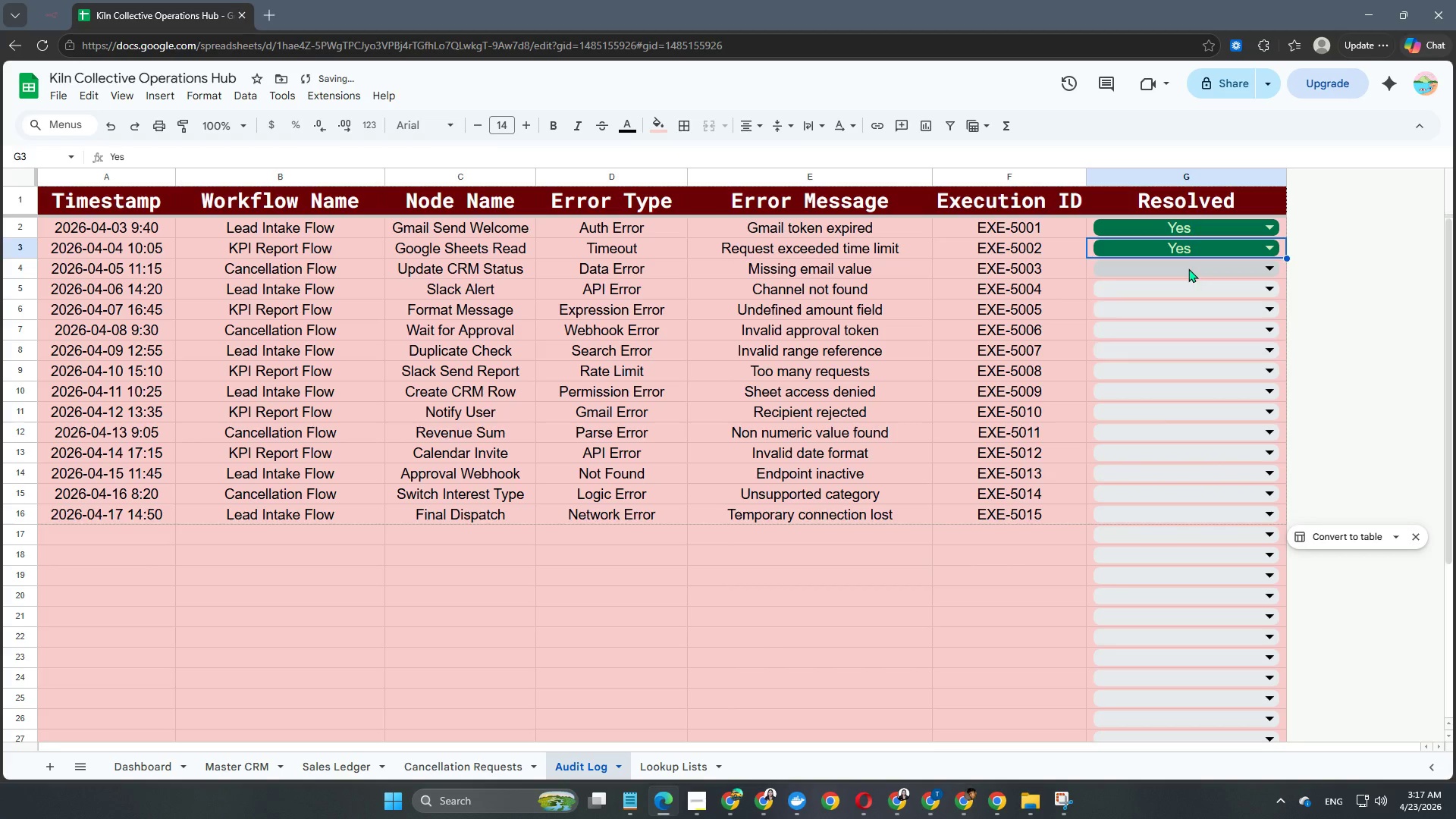 
left_click([1188, 268])
 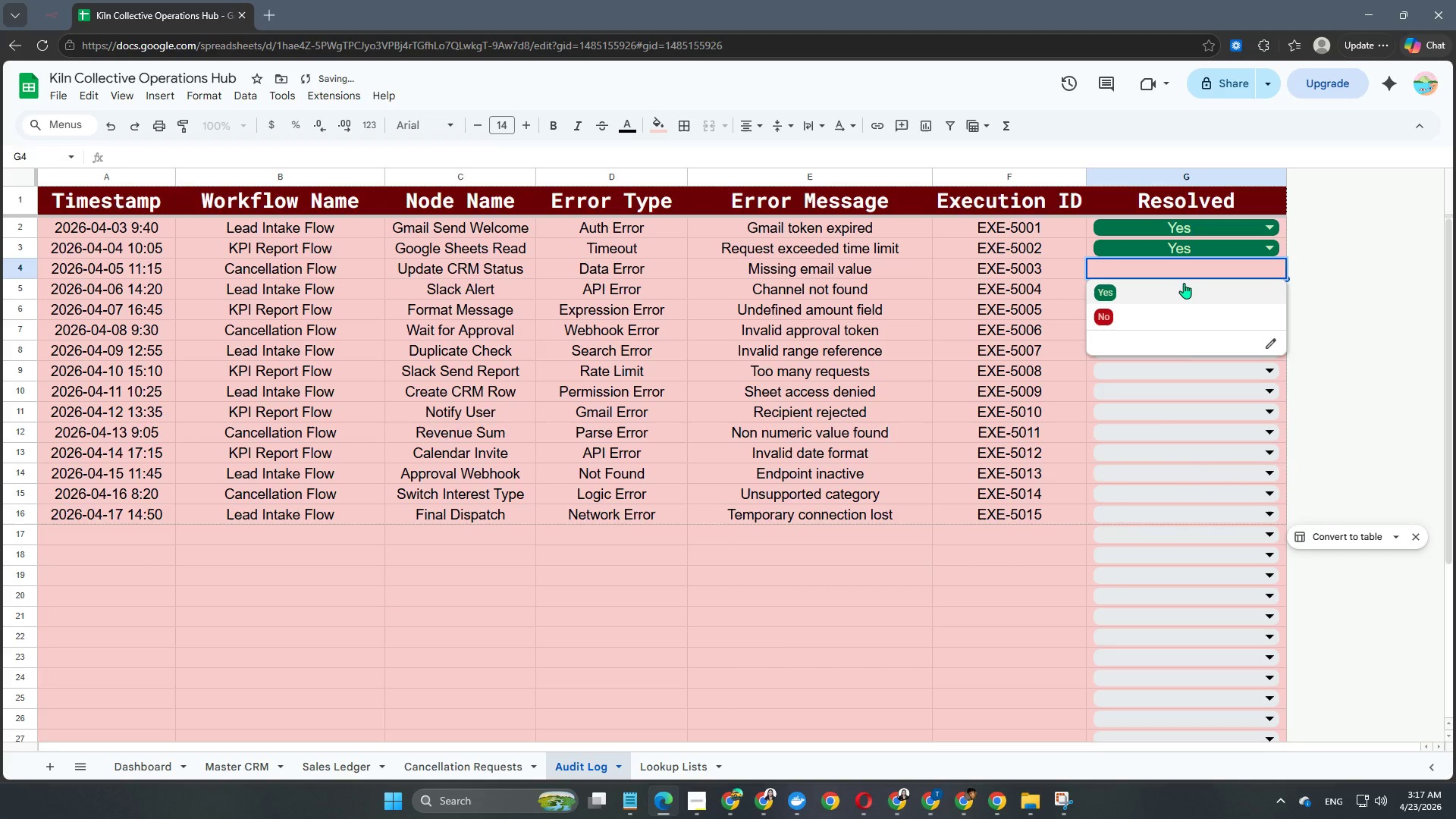 
left_click([1184, 283])
 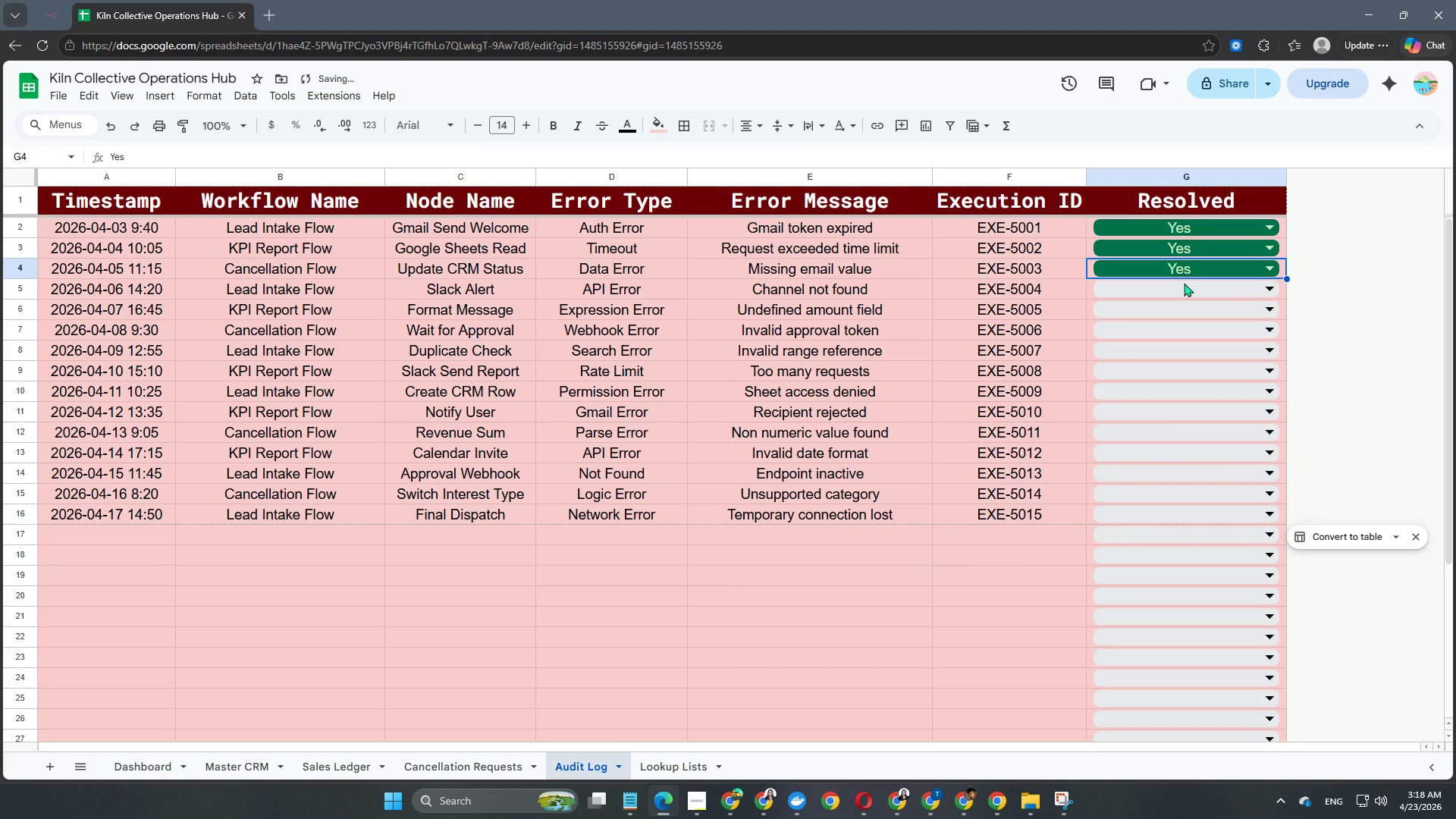 
left_click([1184, 283])
 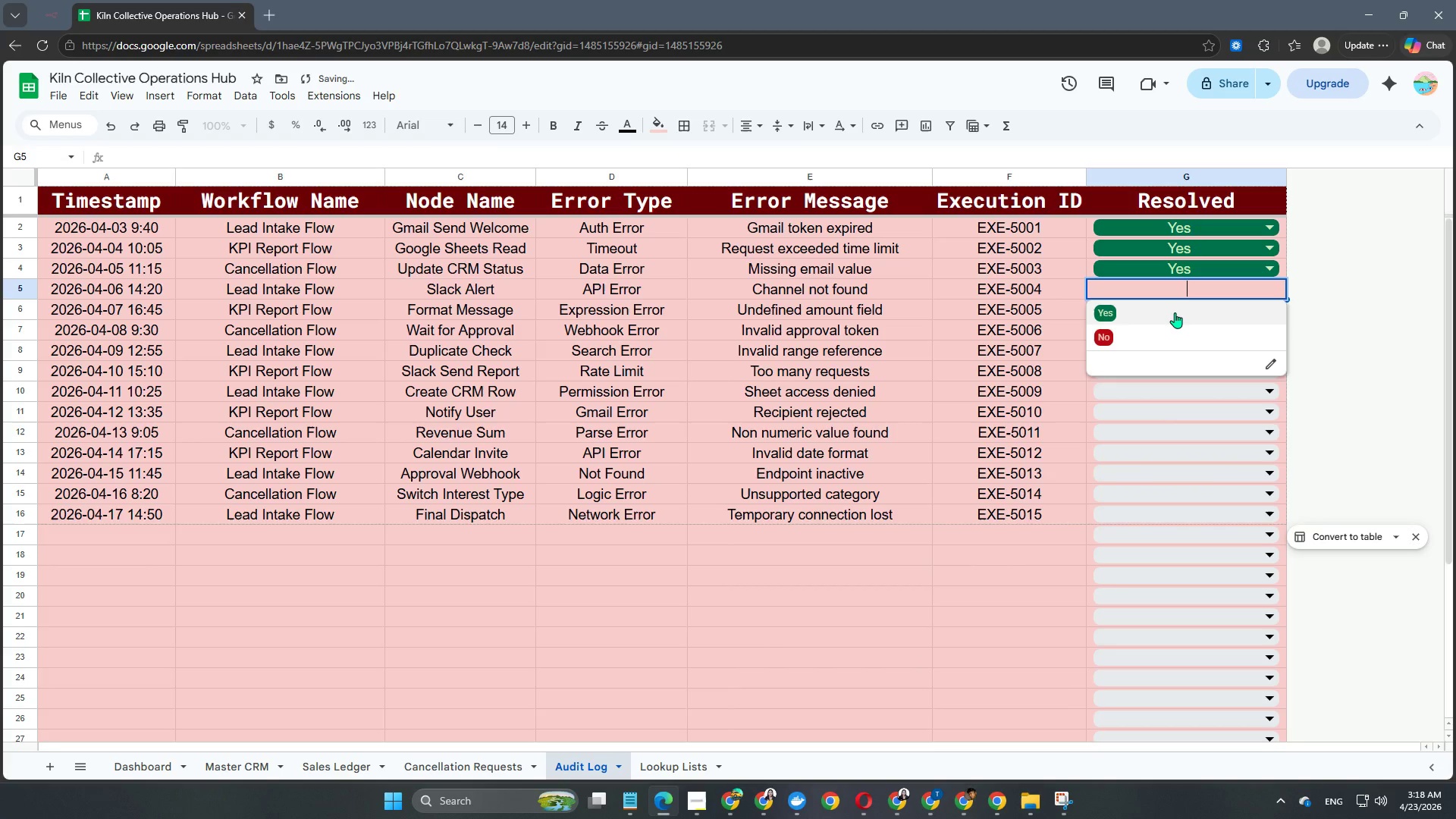 
left_click([1175, 312])
 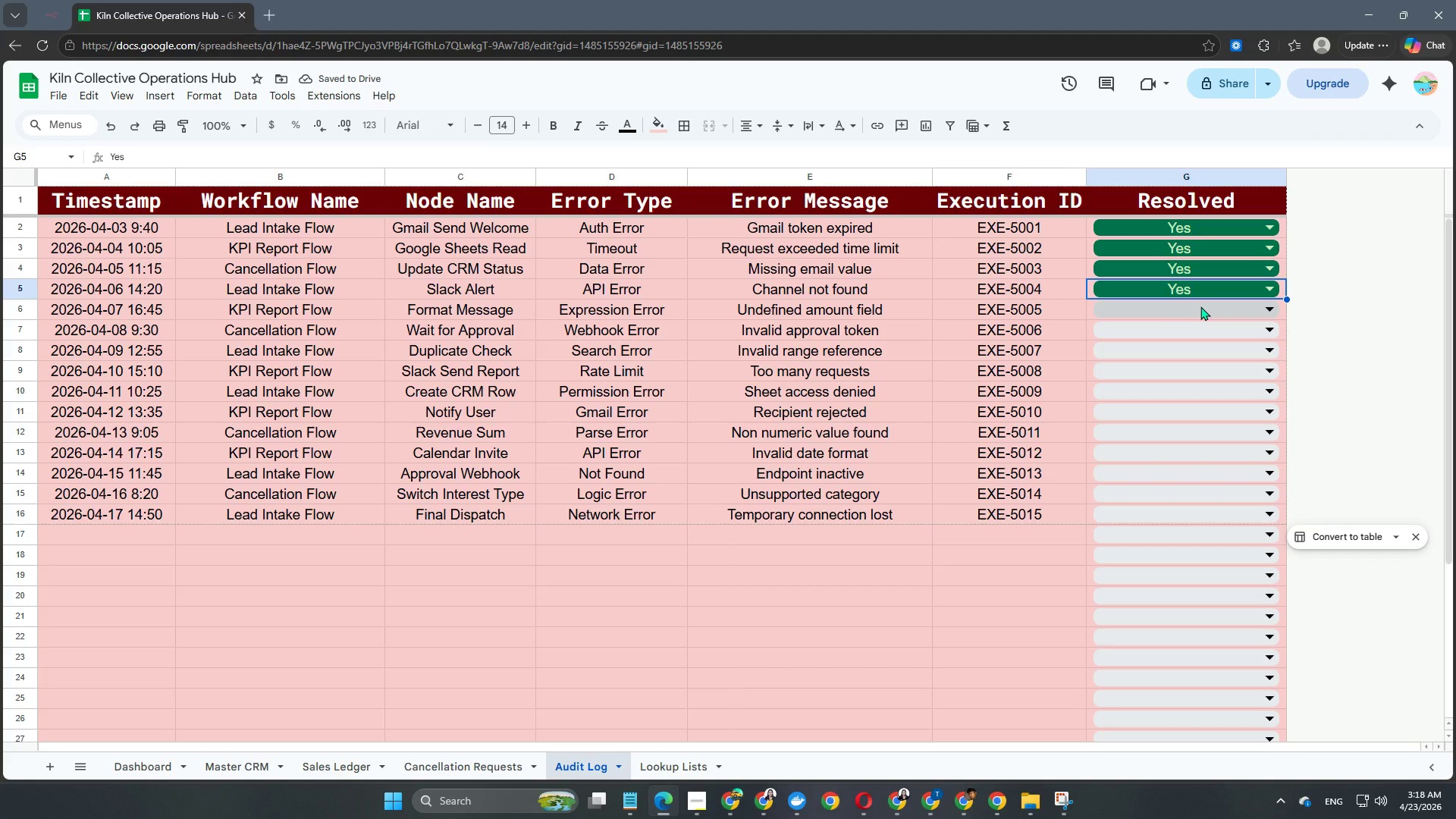 
wait(5.25)
 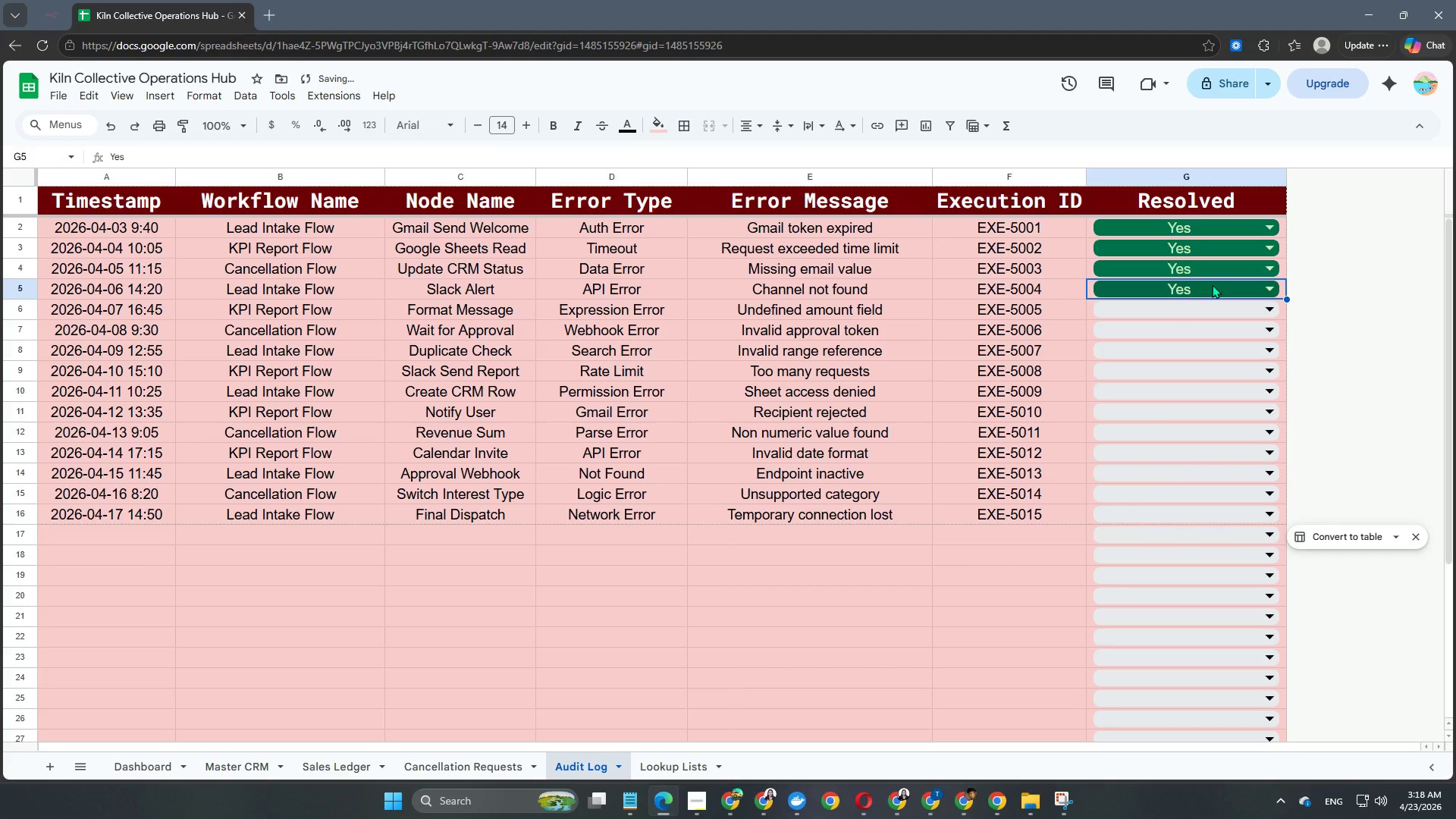 
left_click([1195, 315])
 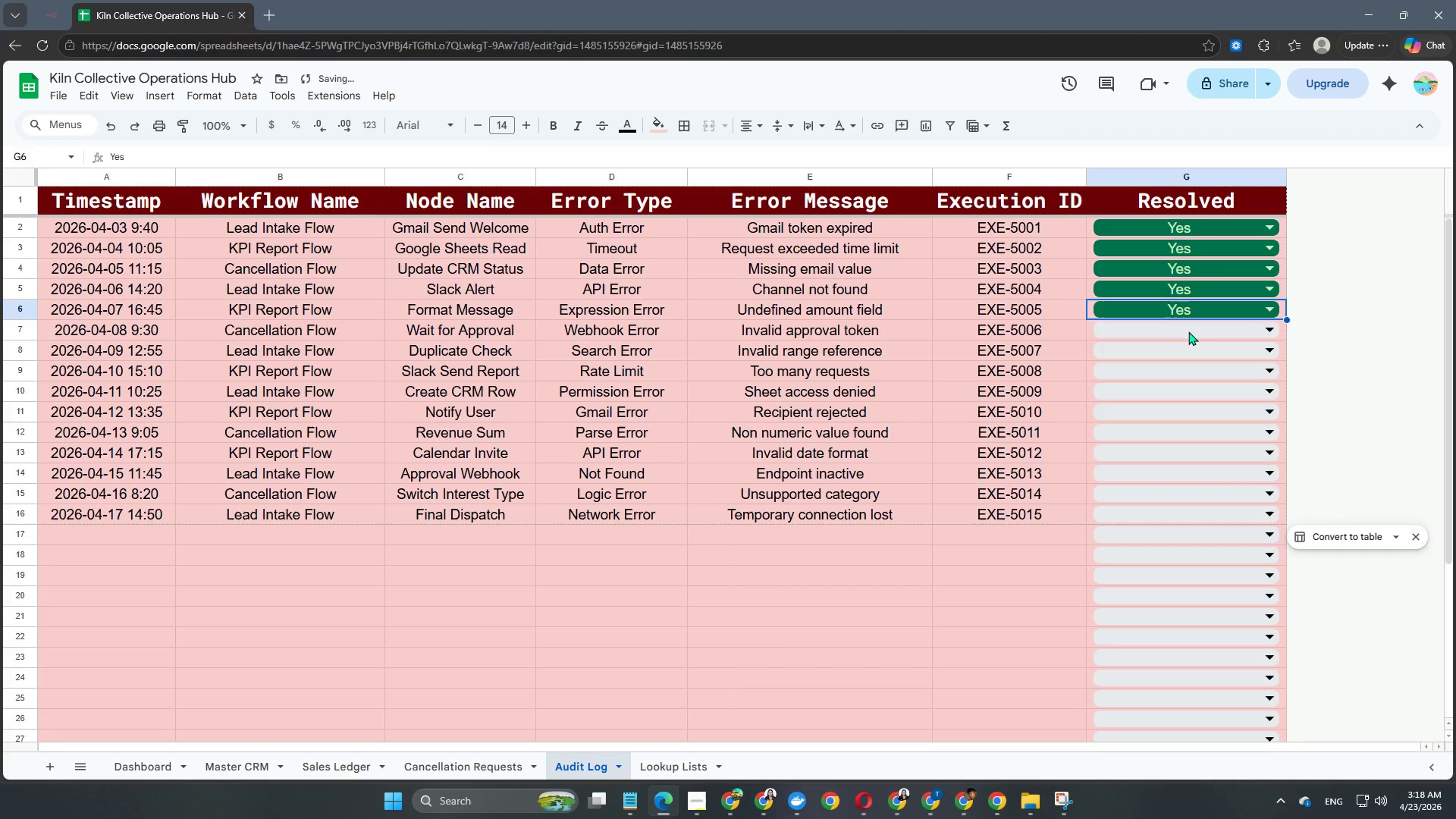 
double_click([1188, 331])
 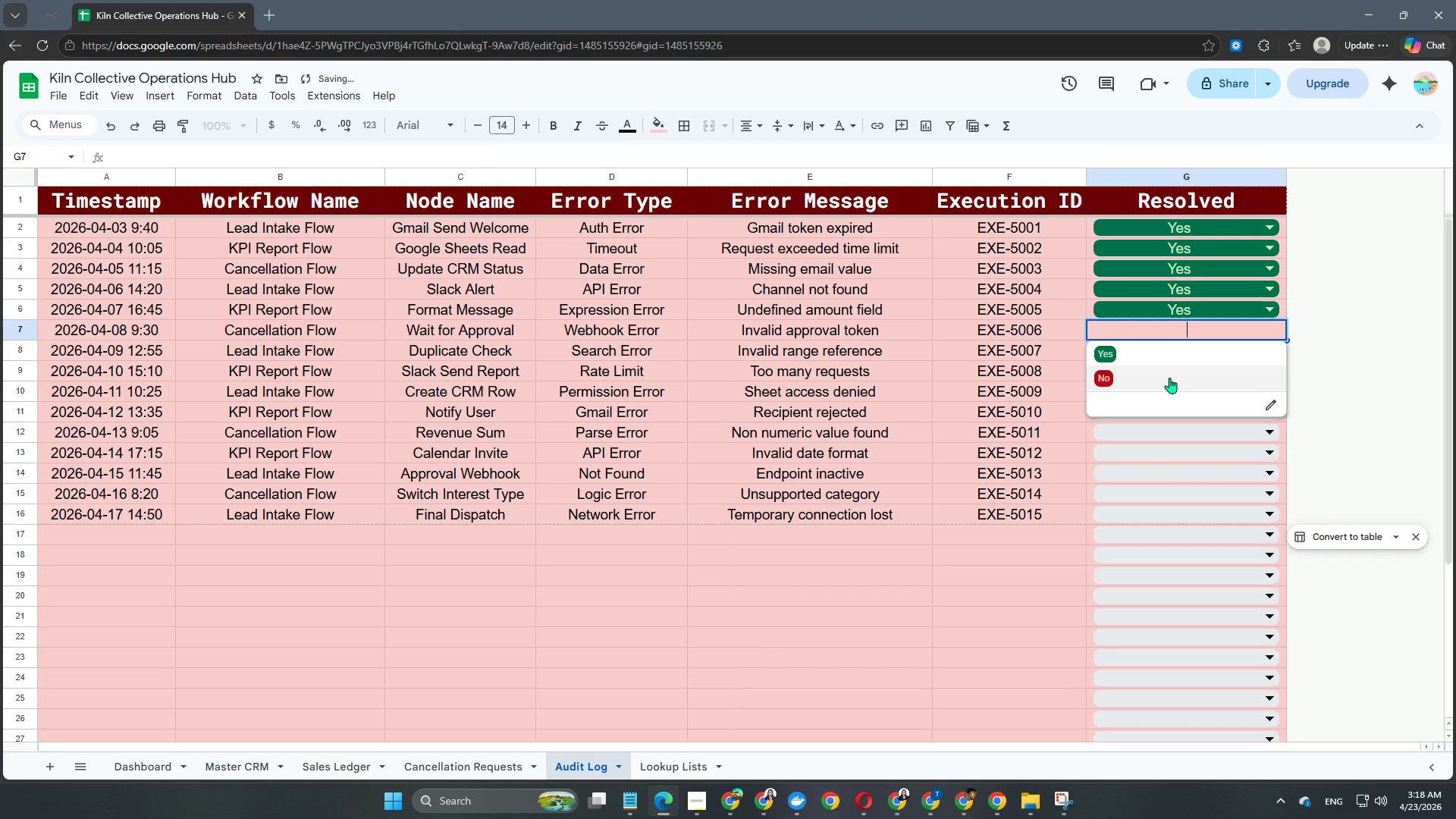 
left_click([1169, 378])
 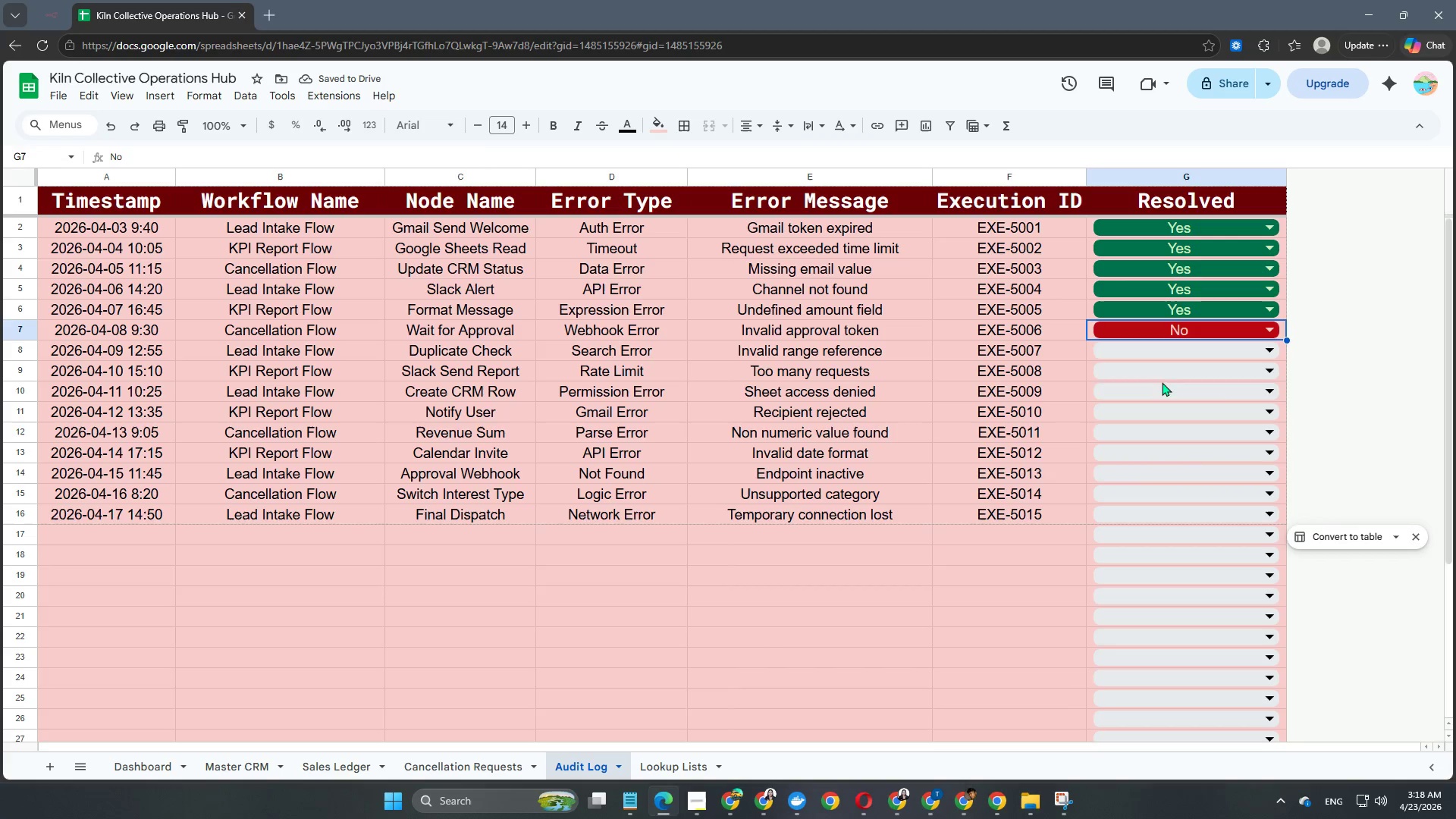 
left_click([1160, 355])
 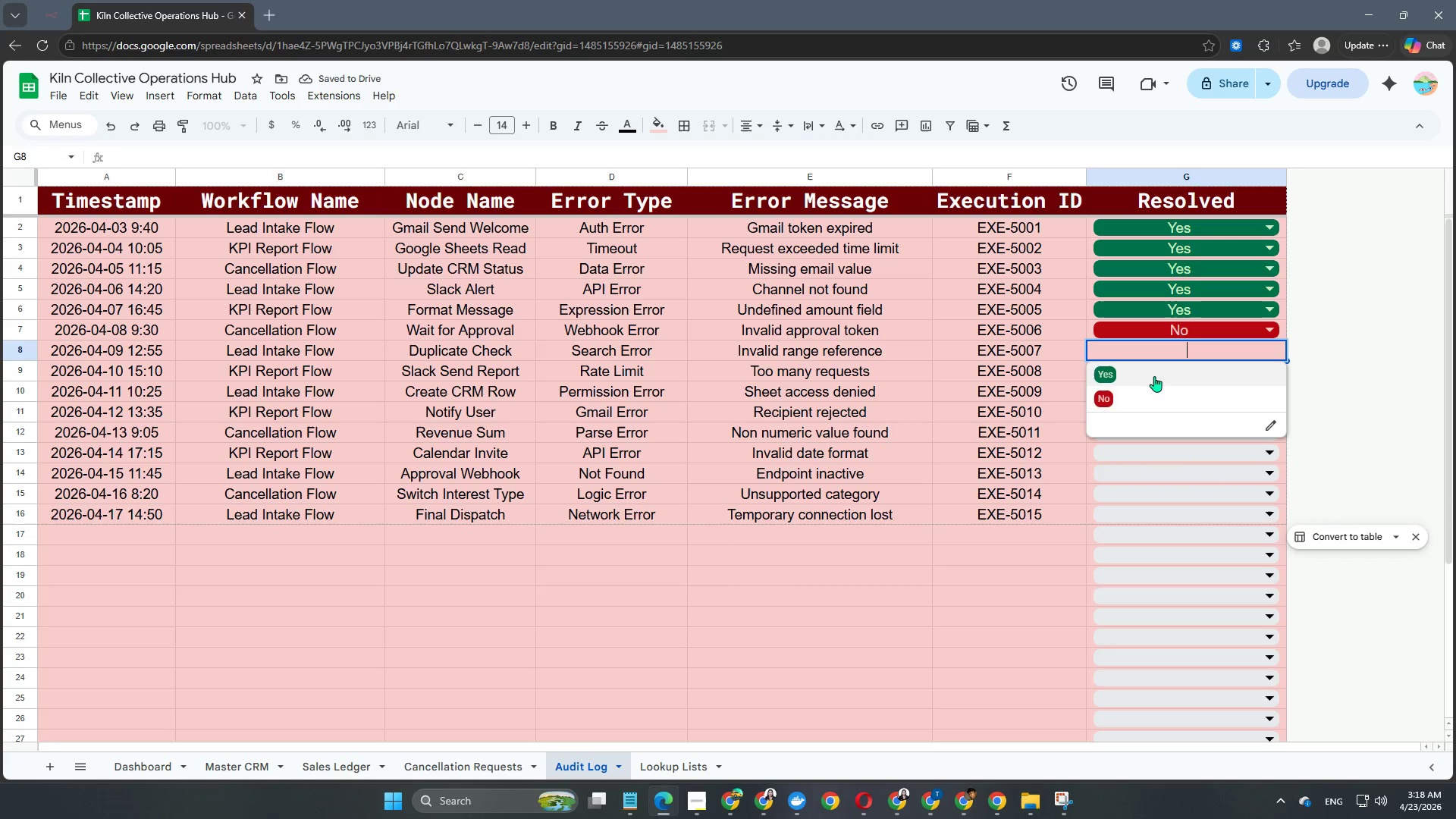 
left_click([1154, 376])
 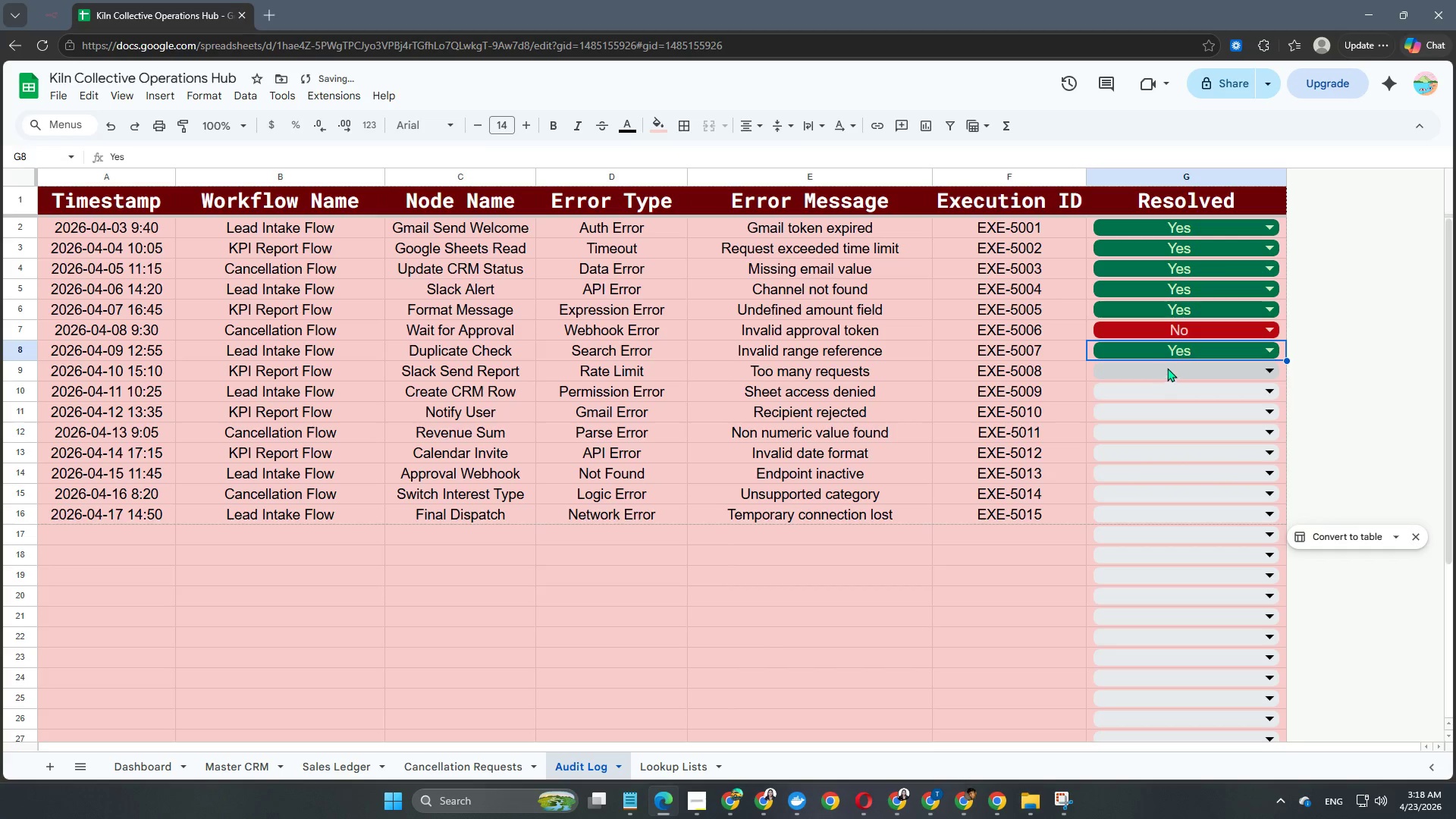 
left_click([1167, 368])
 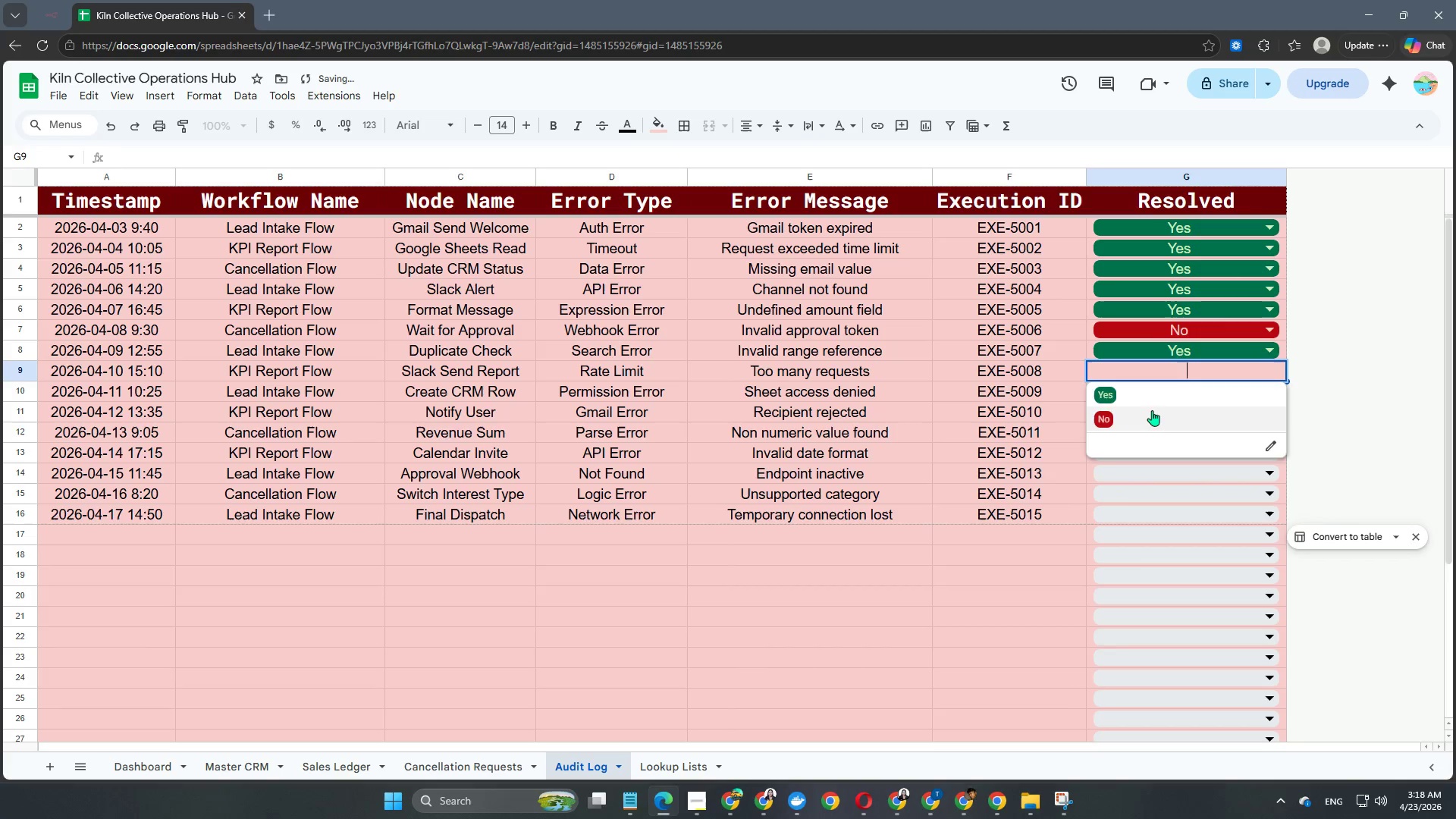 
left_click([1150, 413])
 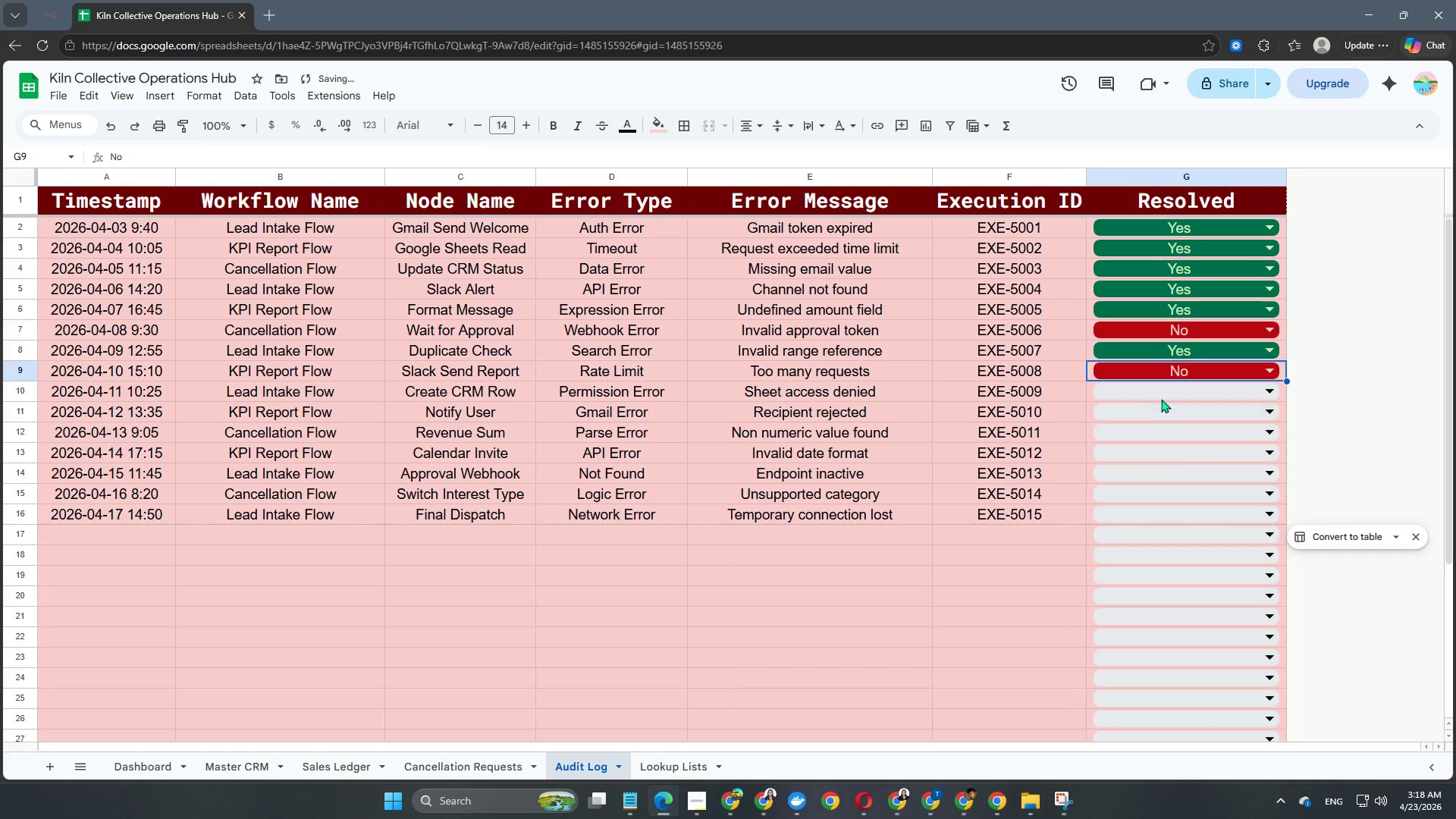 
double_click([1161, 418])
 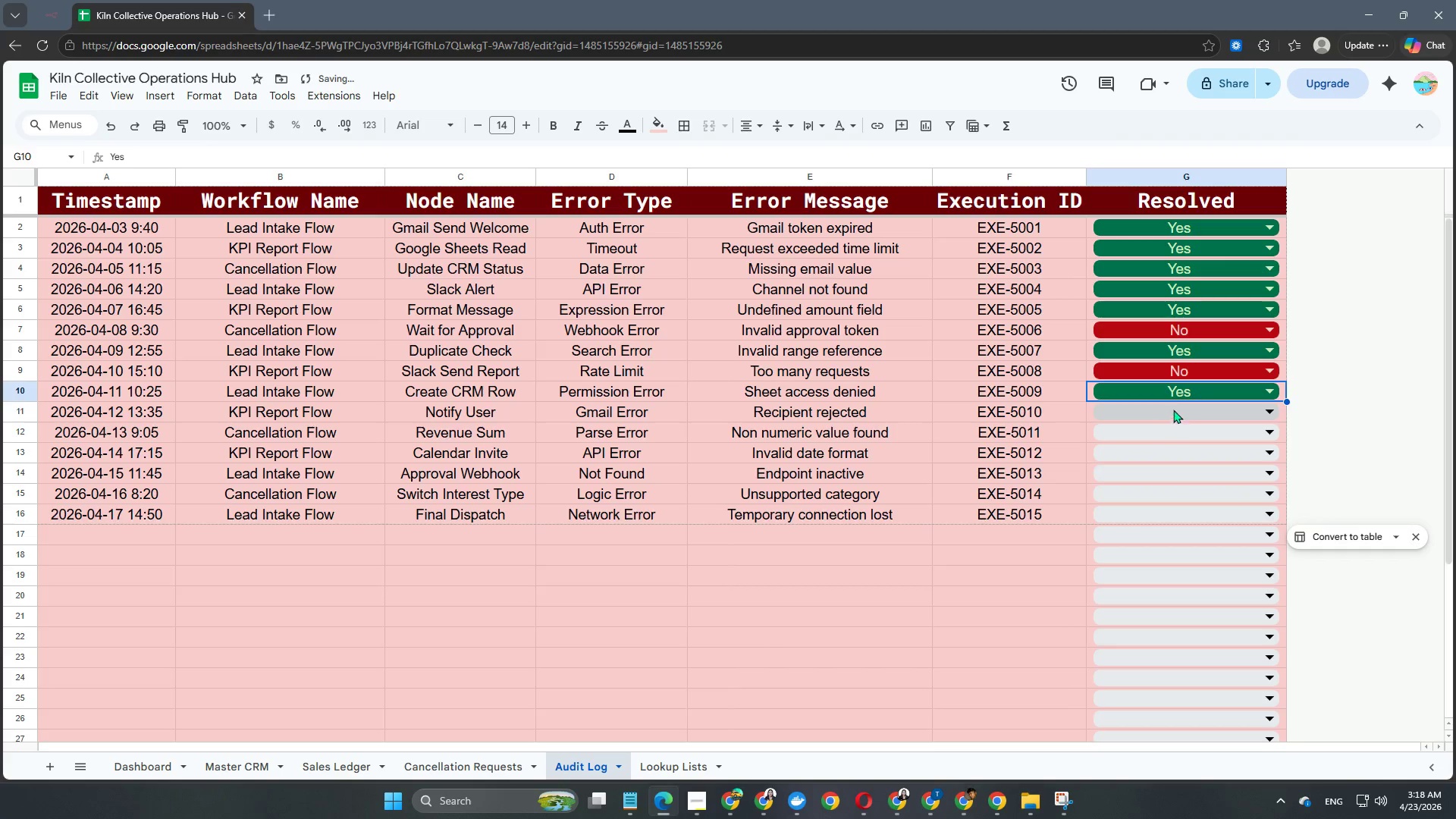 
left_click([1173, 410])
 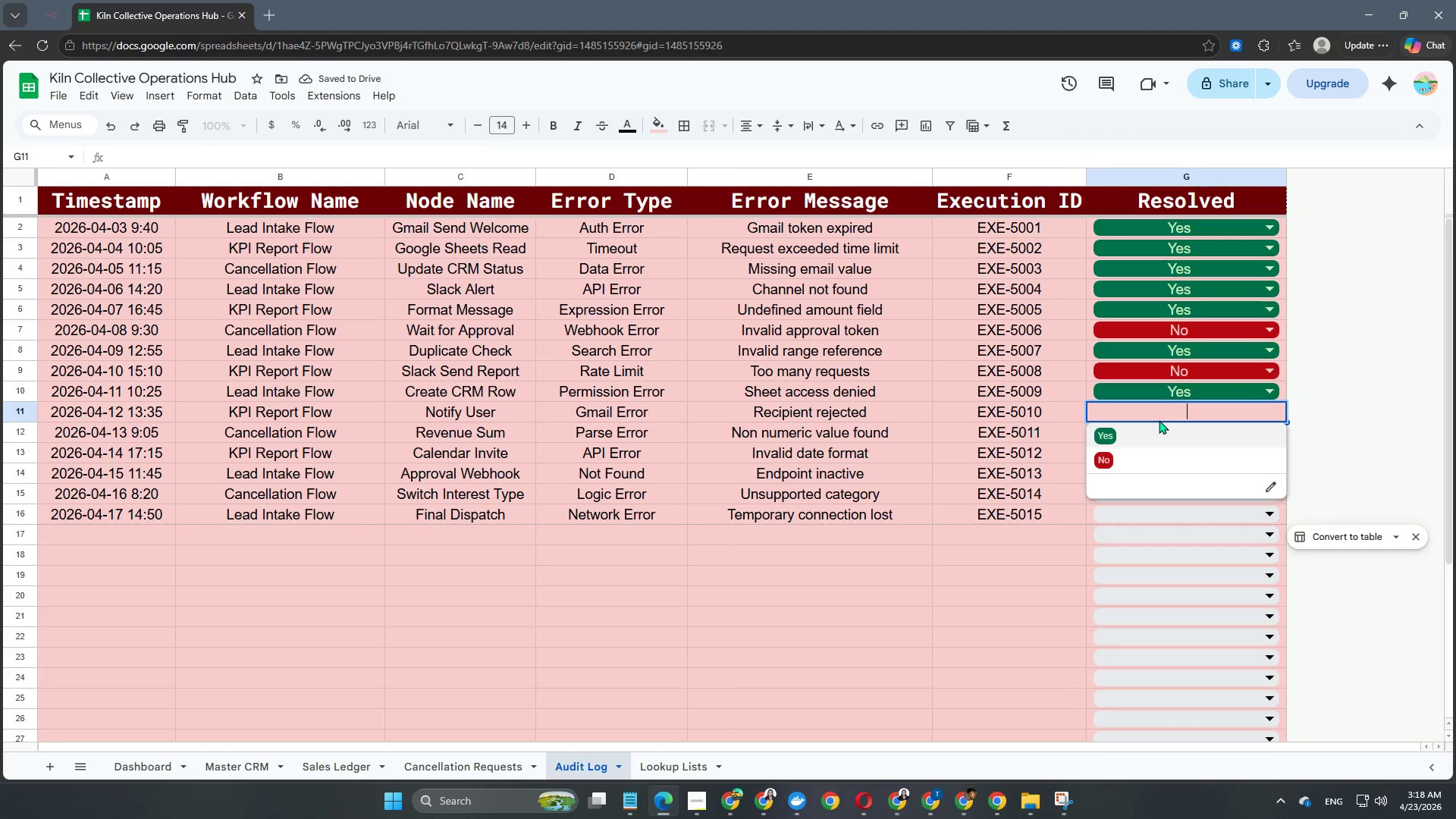 
left_click([1150, 463])
 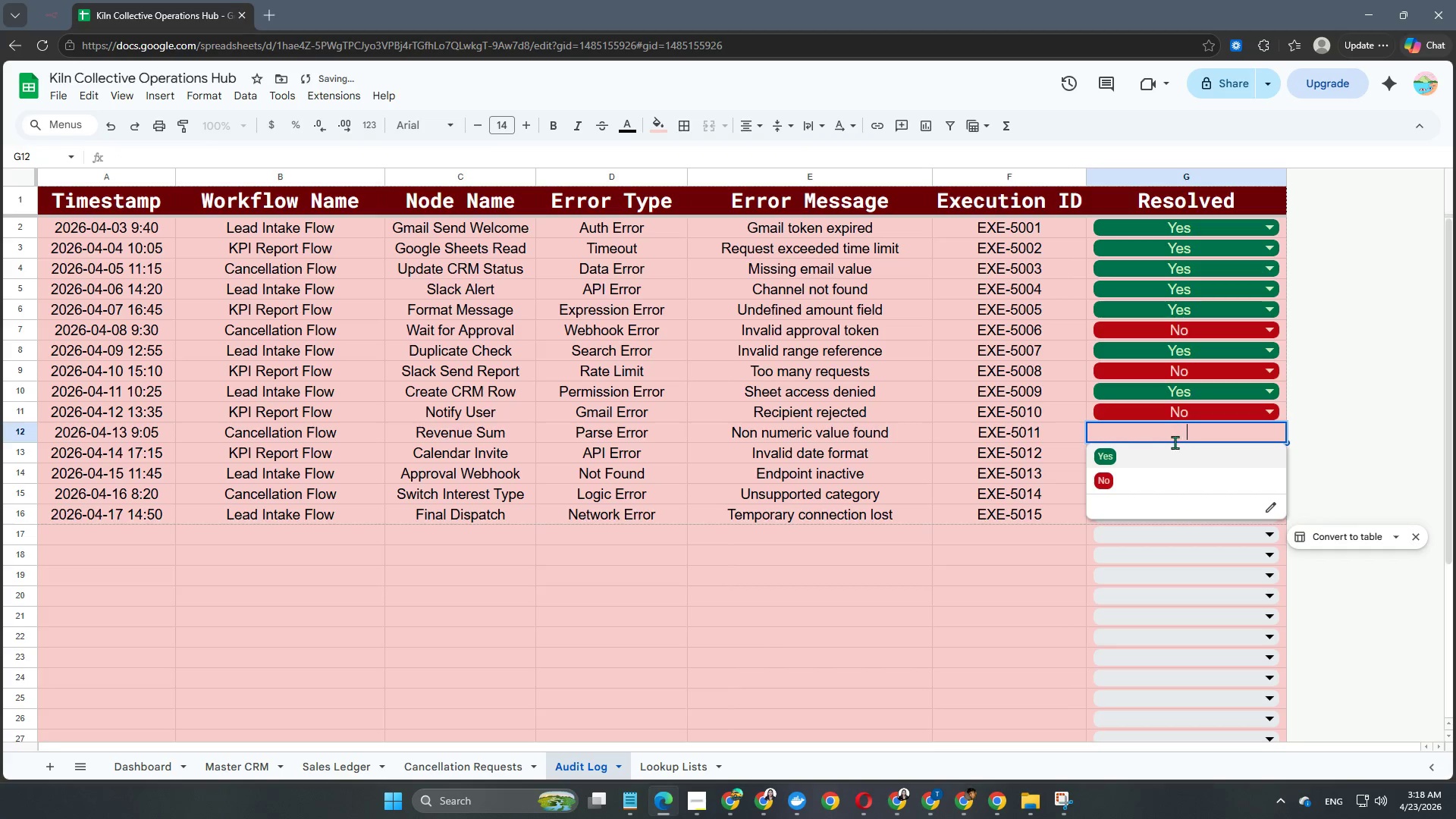 
double_click([1170, 455])
 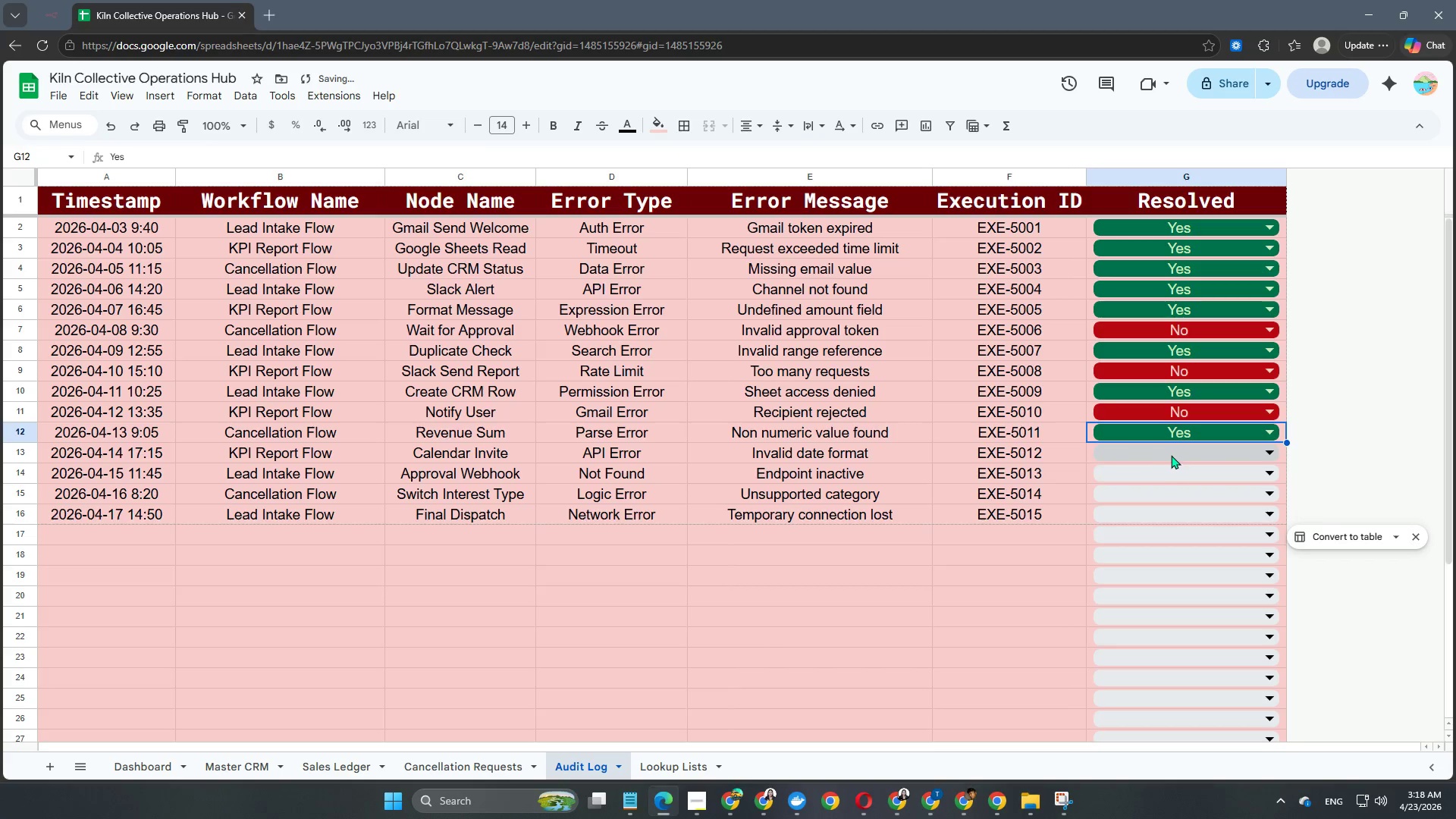 
triple_click([1171, 455])
 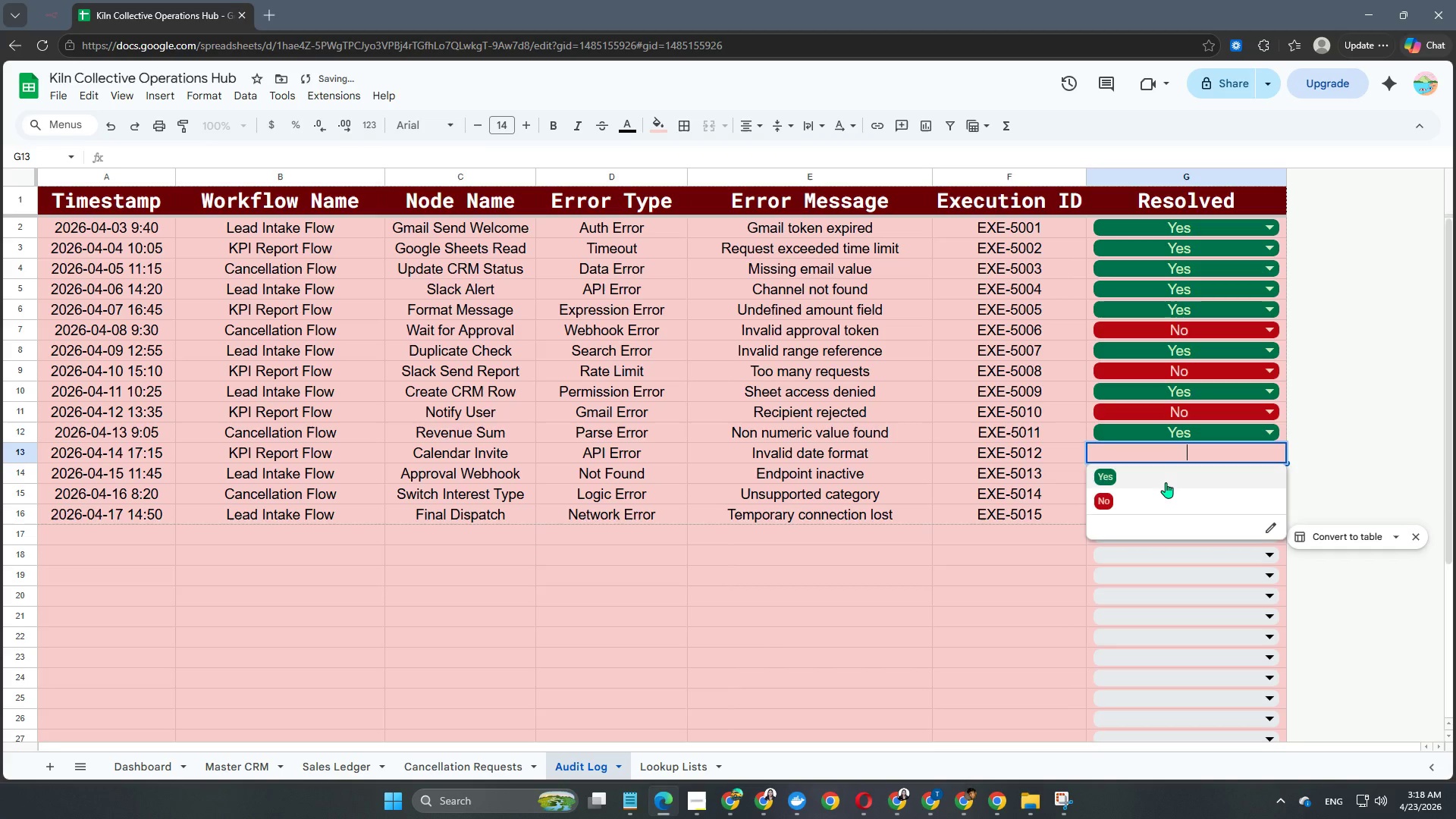 
left_click([1166, 482])
 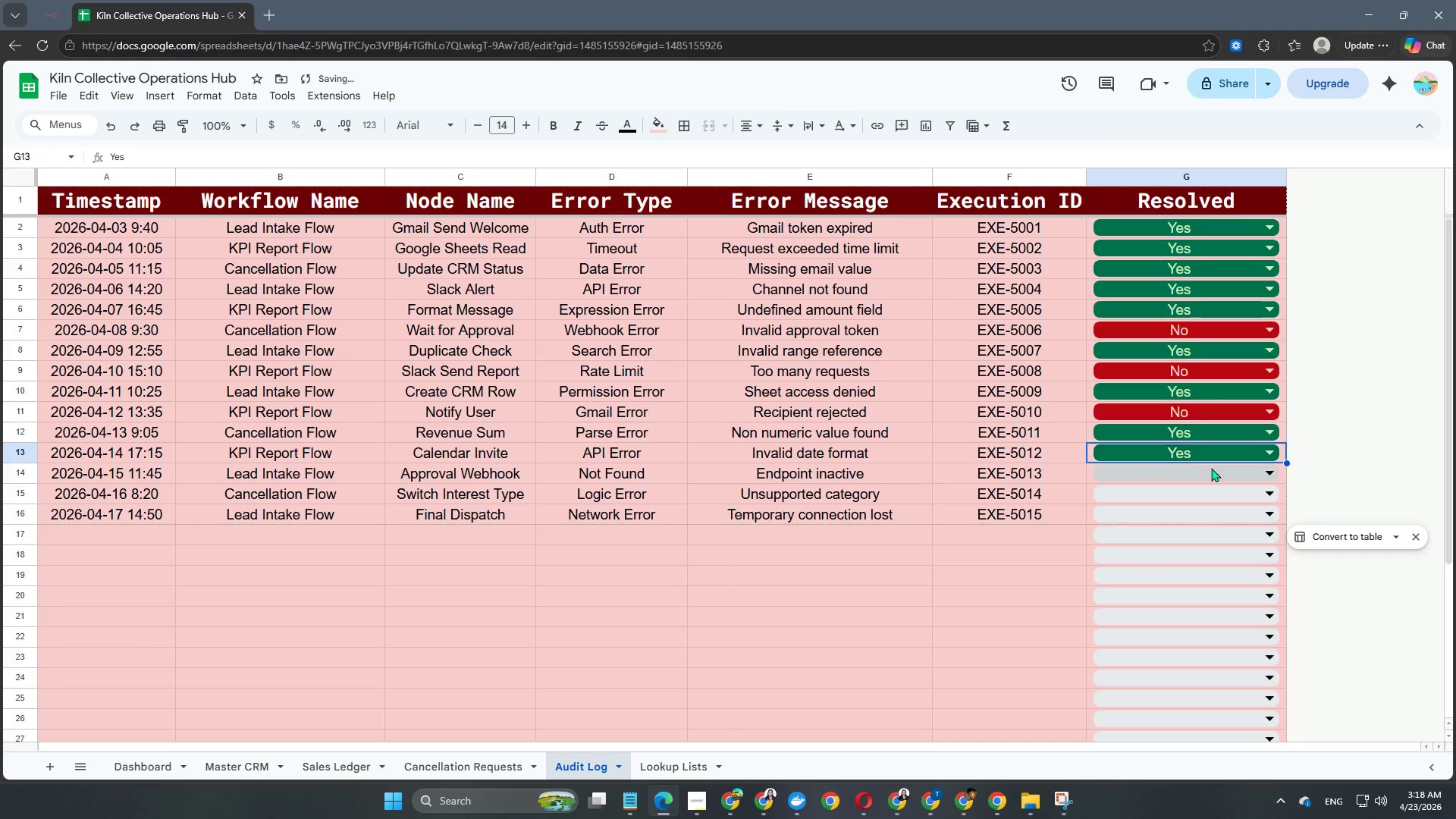 
left_click([1212, 469])
 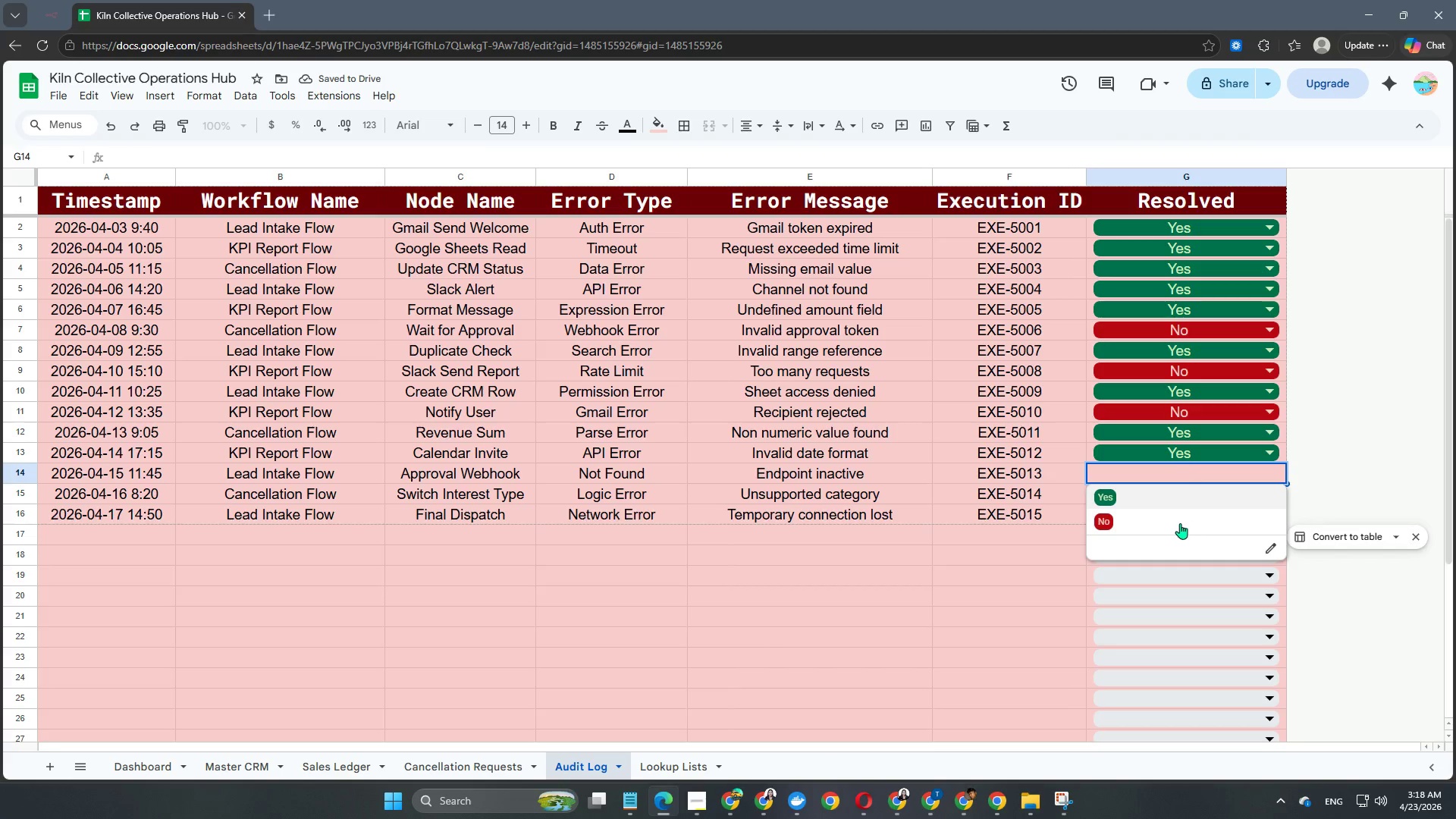 
left_click([1180, 523])
 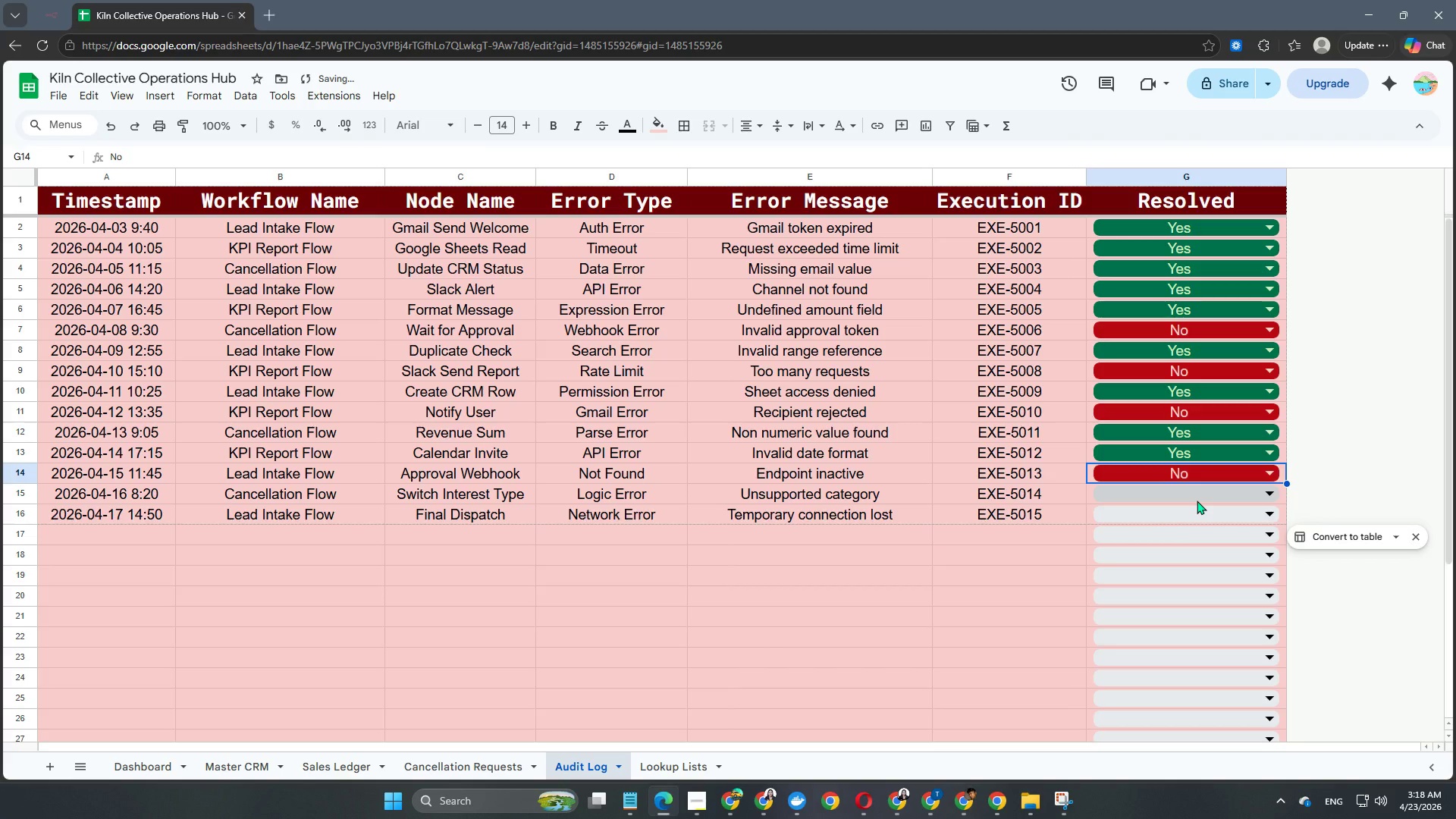 
left_click([1197, 500])
 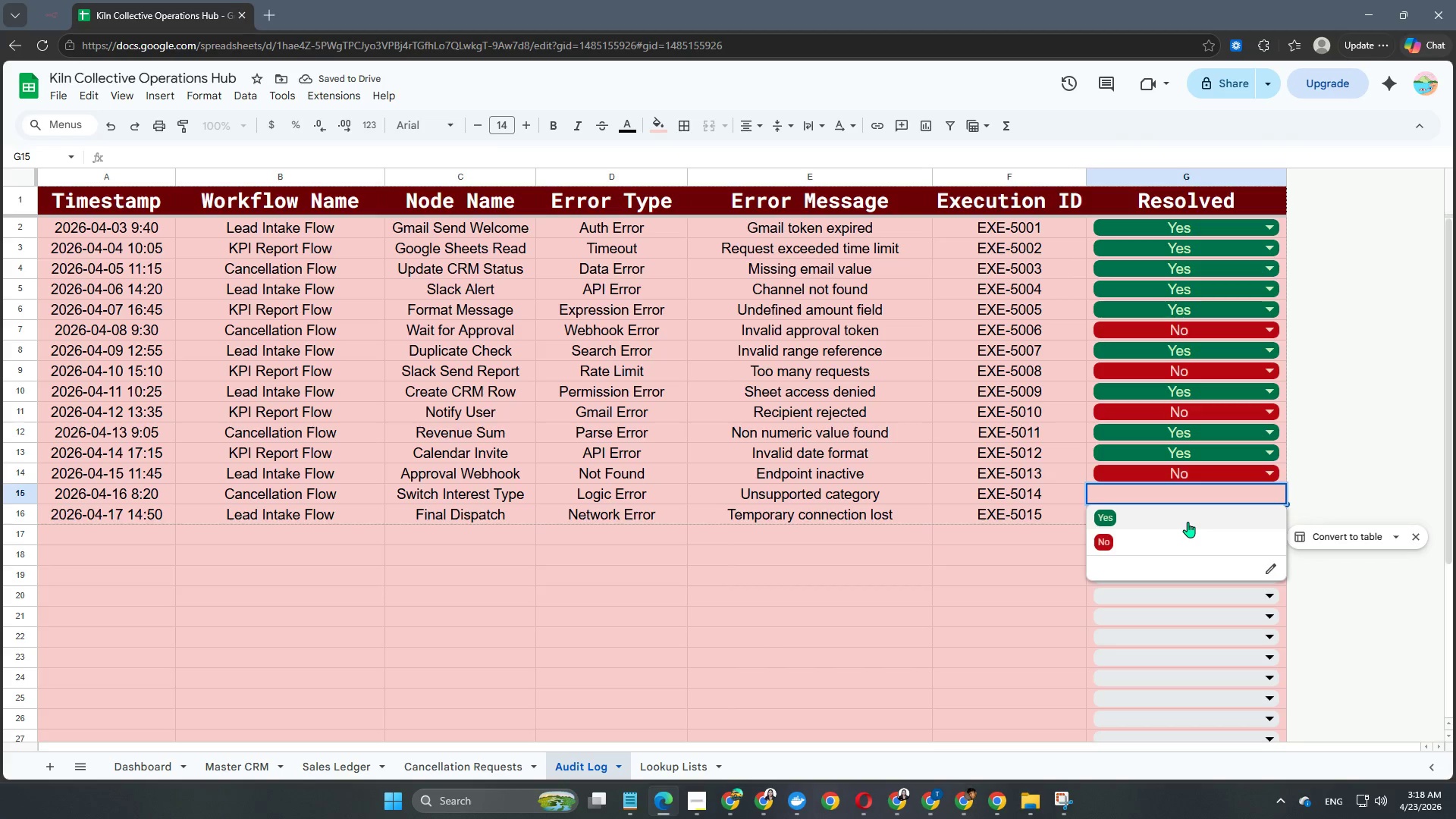 
left_click([1188, 522])
 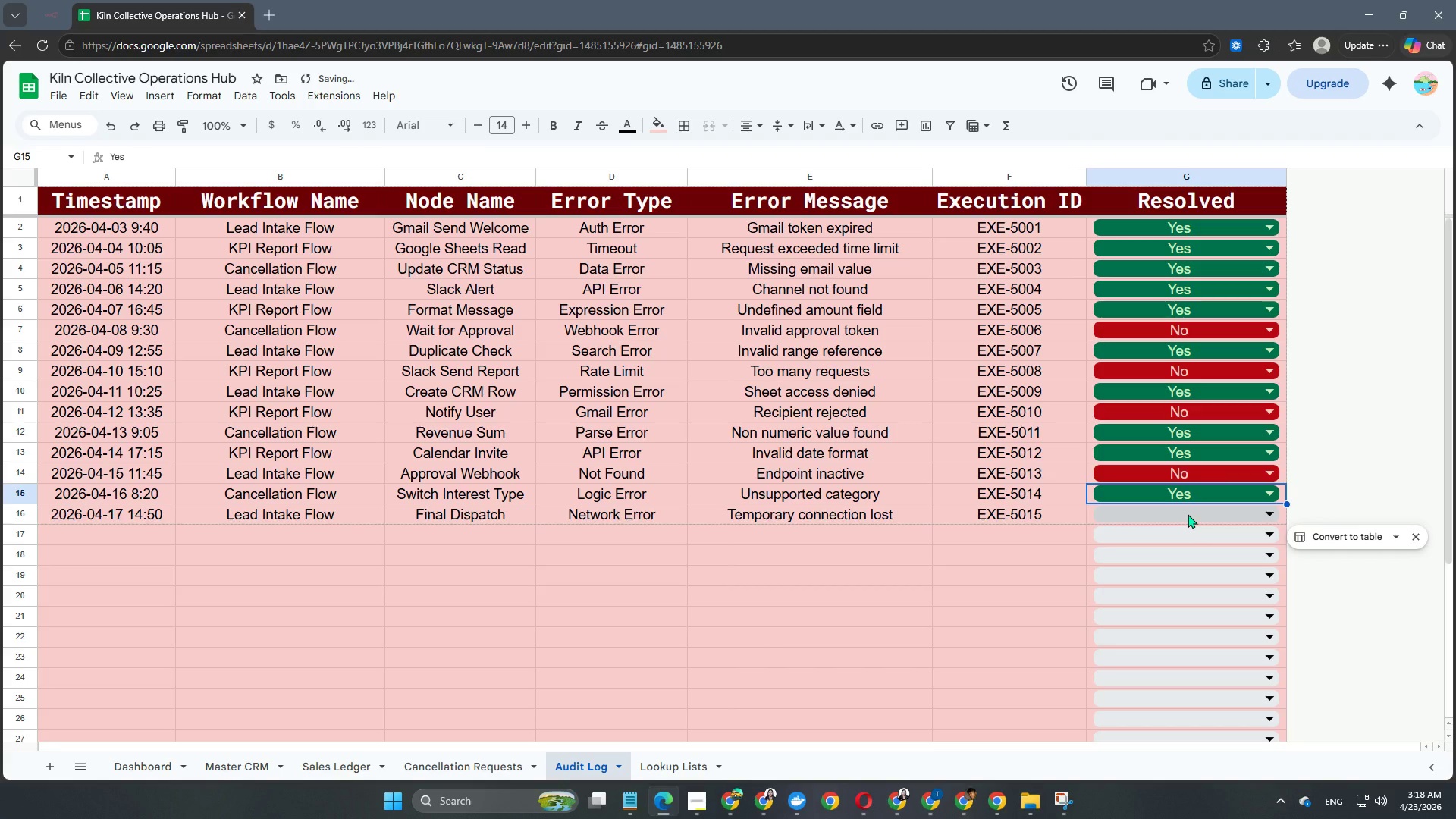 
left_click([1188, 514])
 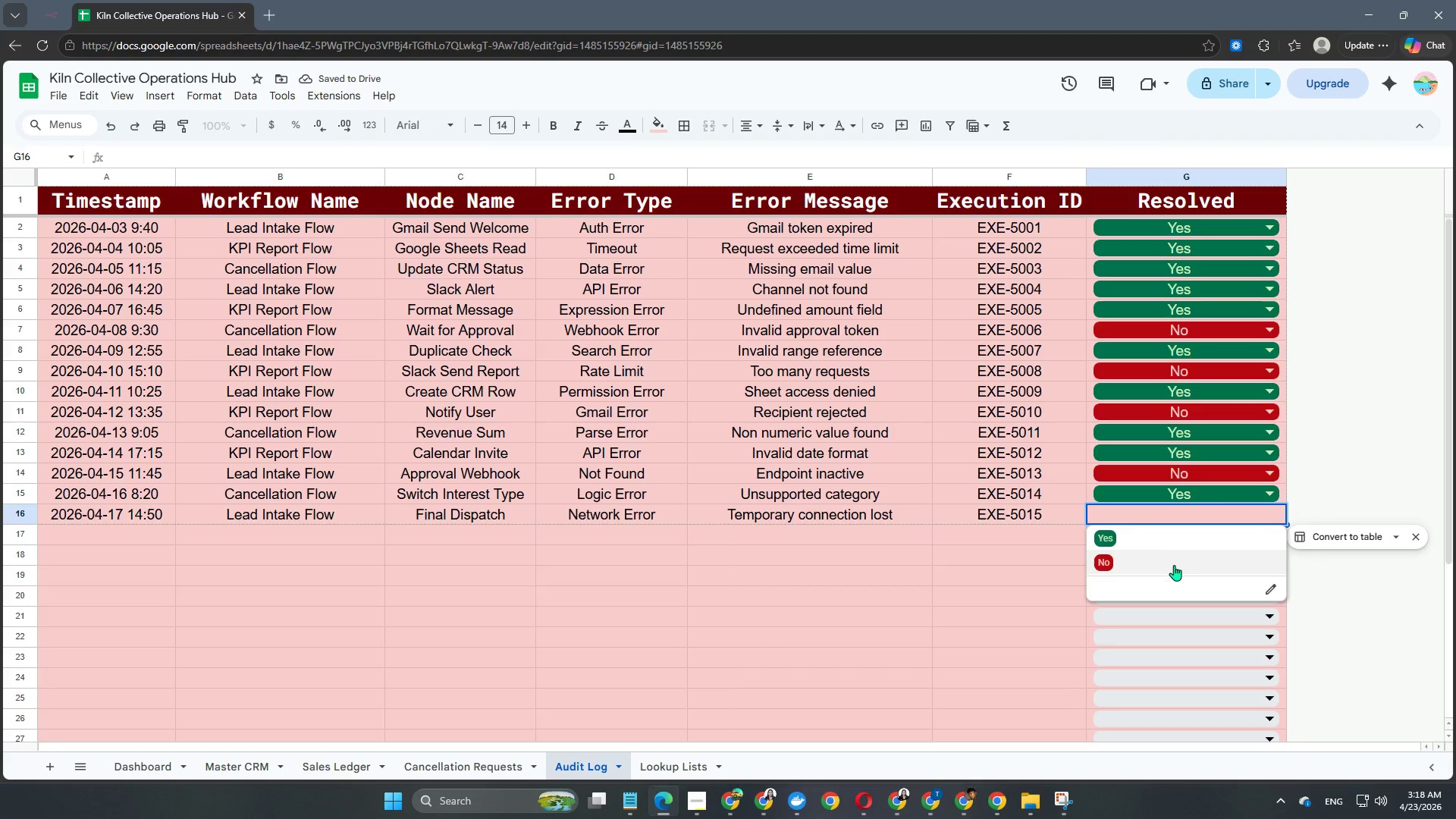 
left_click([1173, 566])
 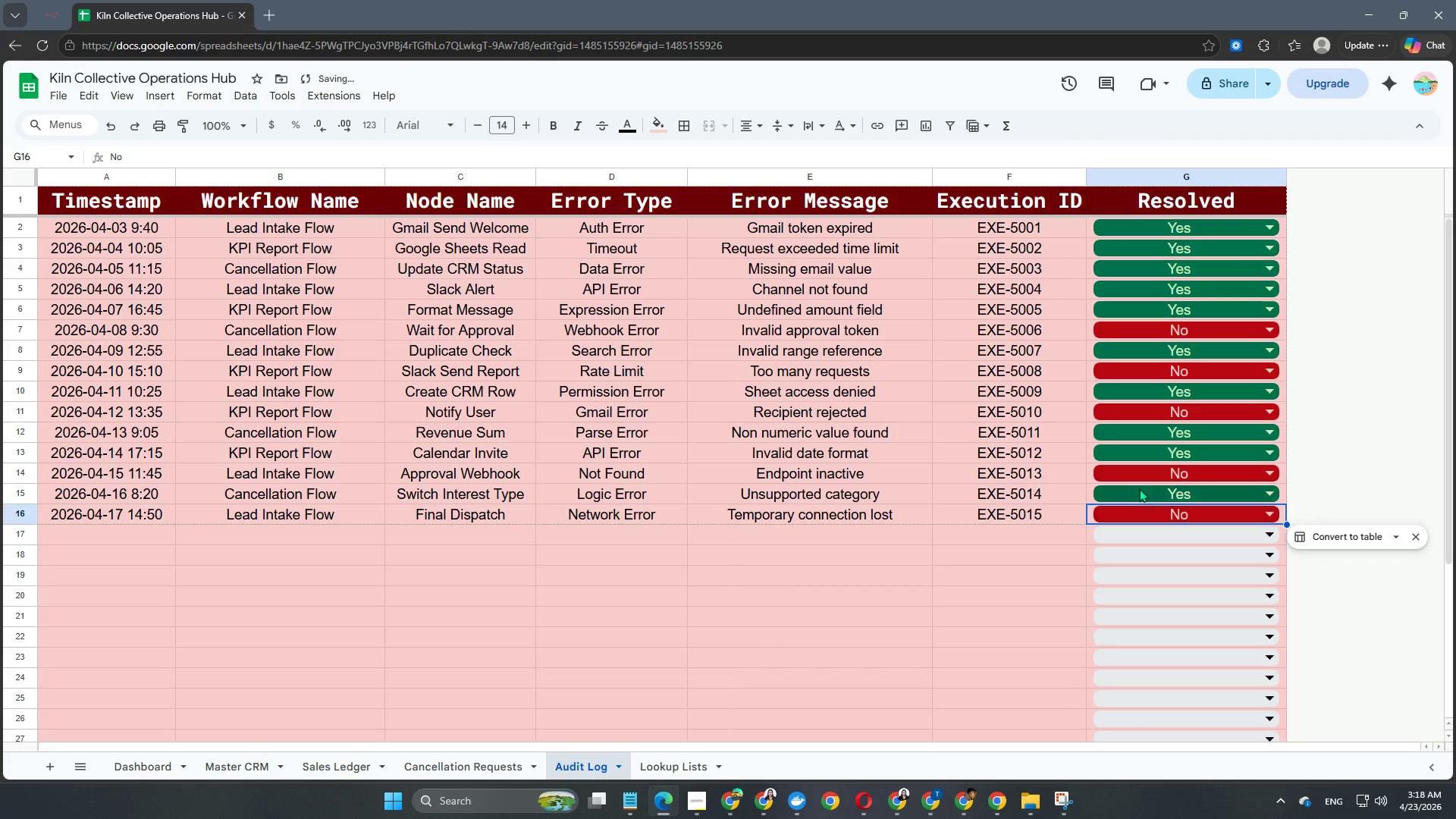 
scroll: coordinate [1139, 488], scroll_direction: up, amount: 5.0
 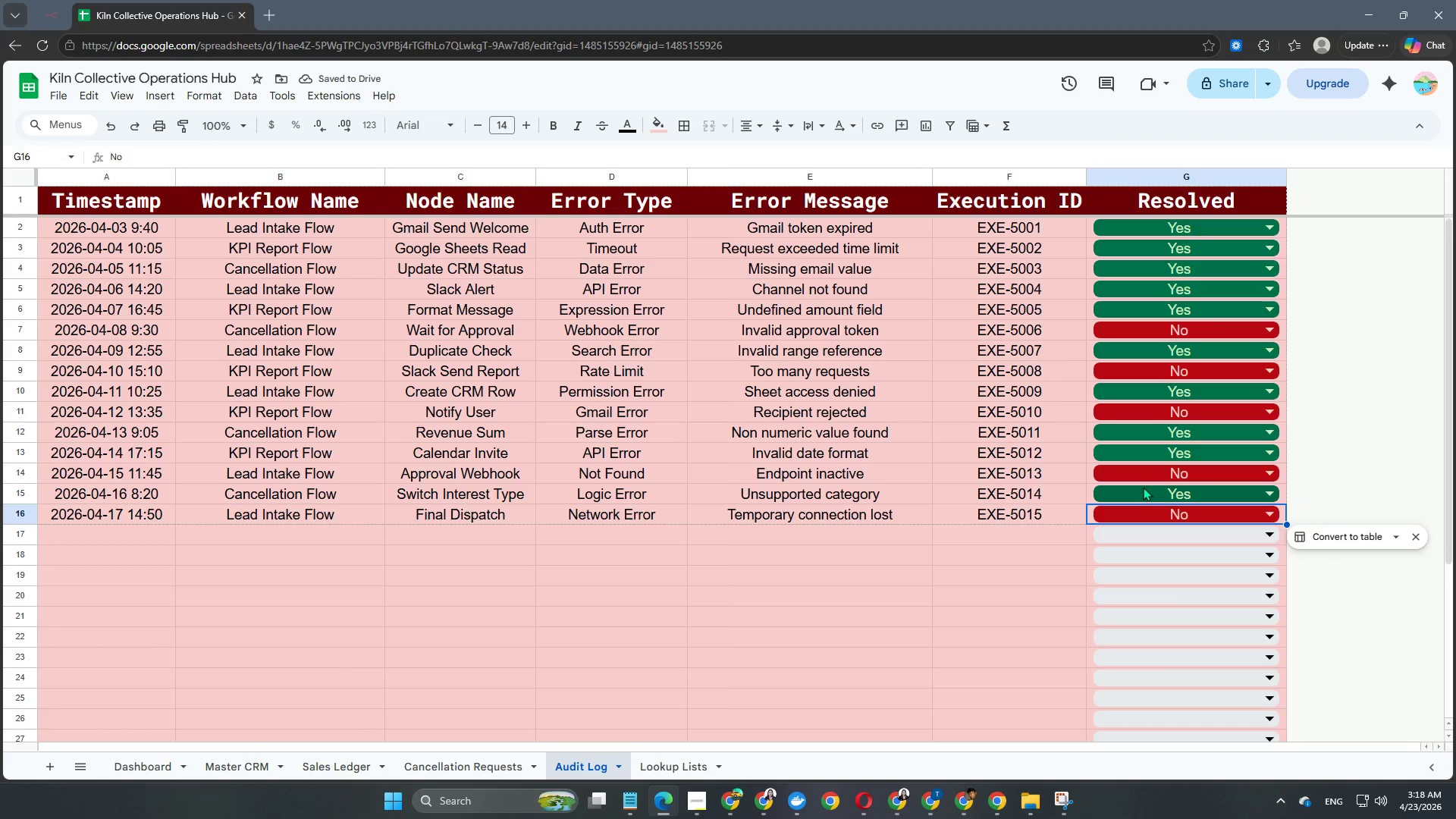 
mouse_move([1432, 766])
 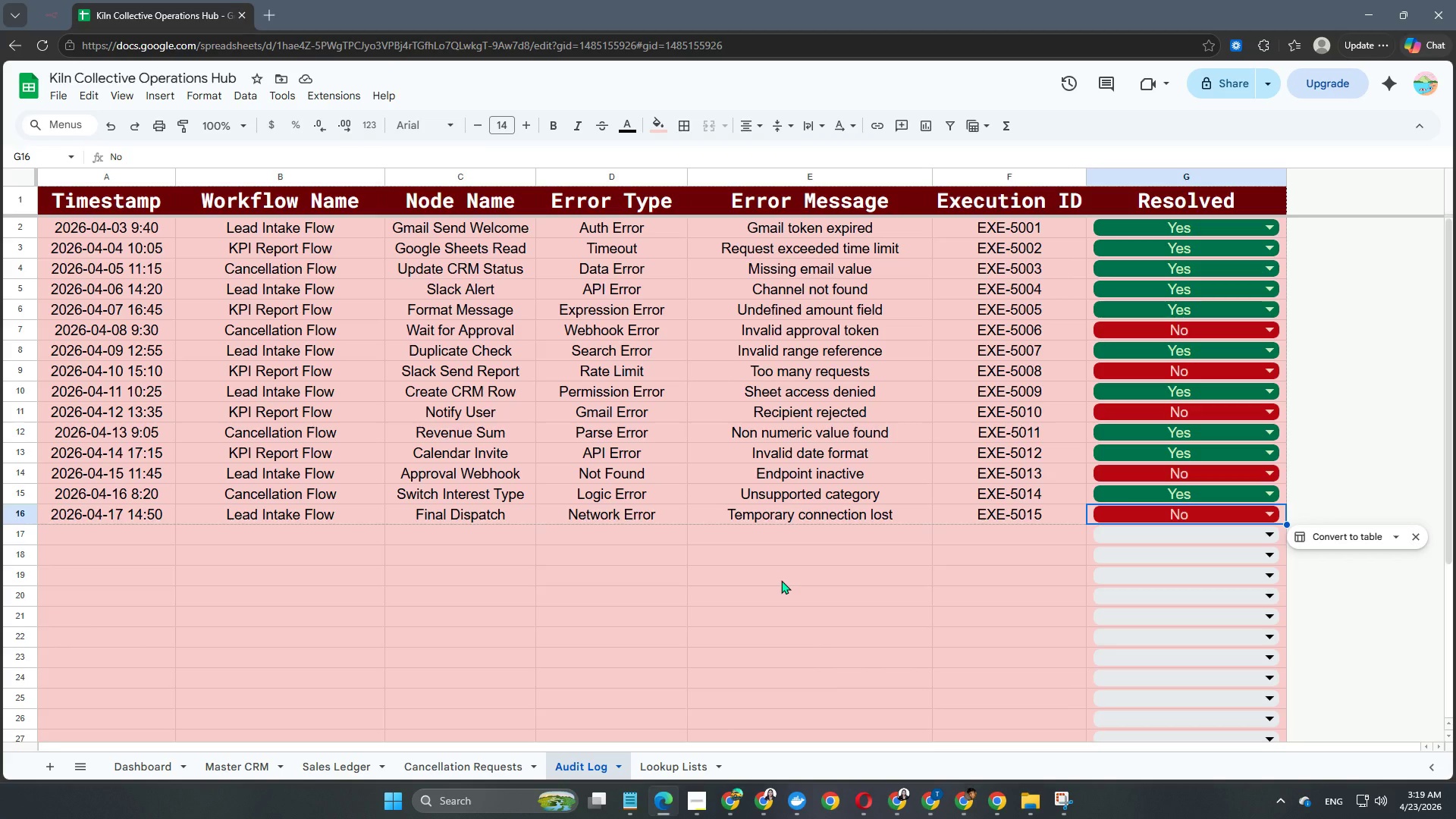 
wait(32.32)
 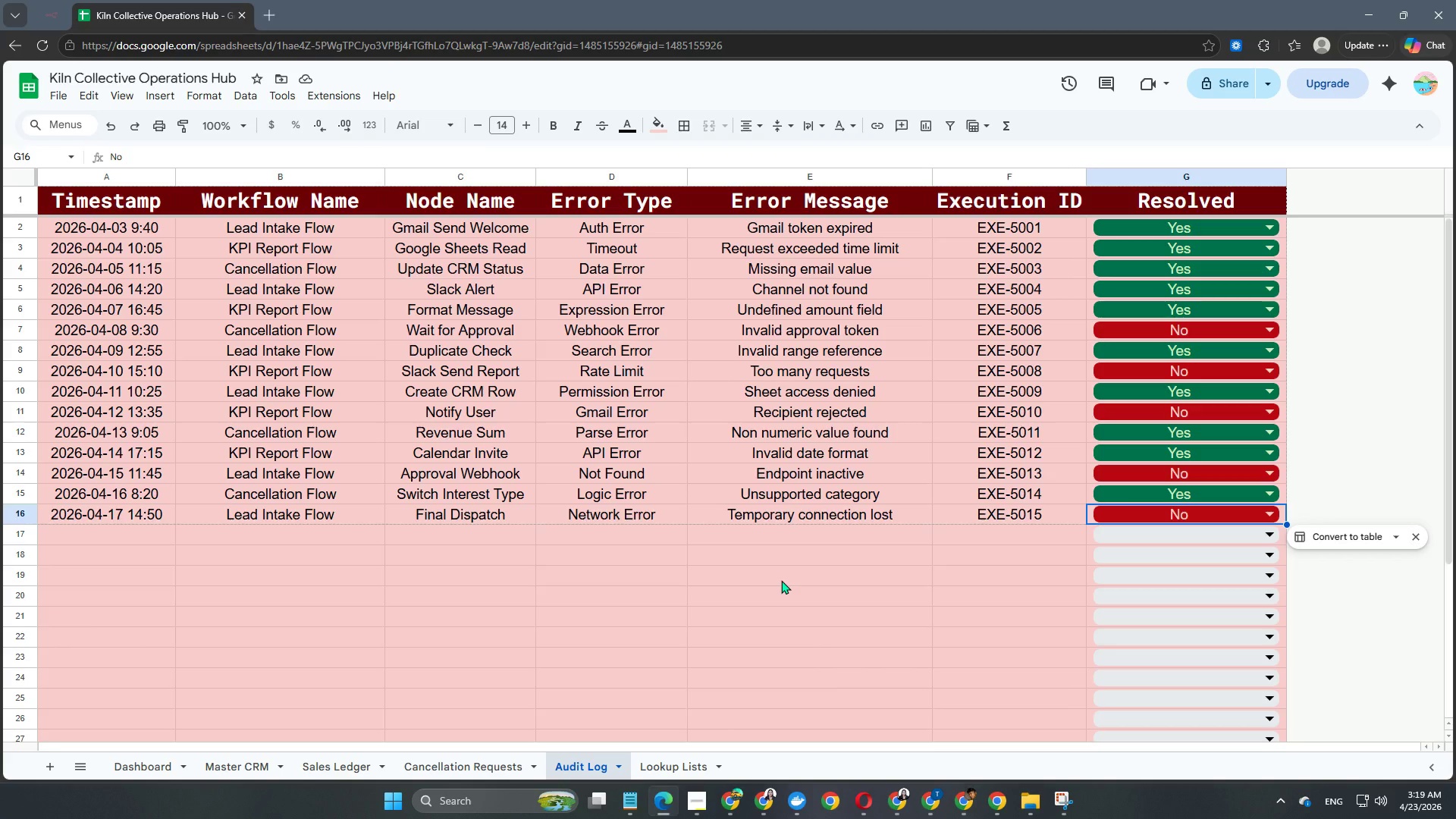 
left_click([673, 762])
 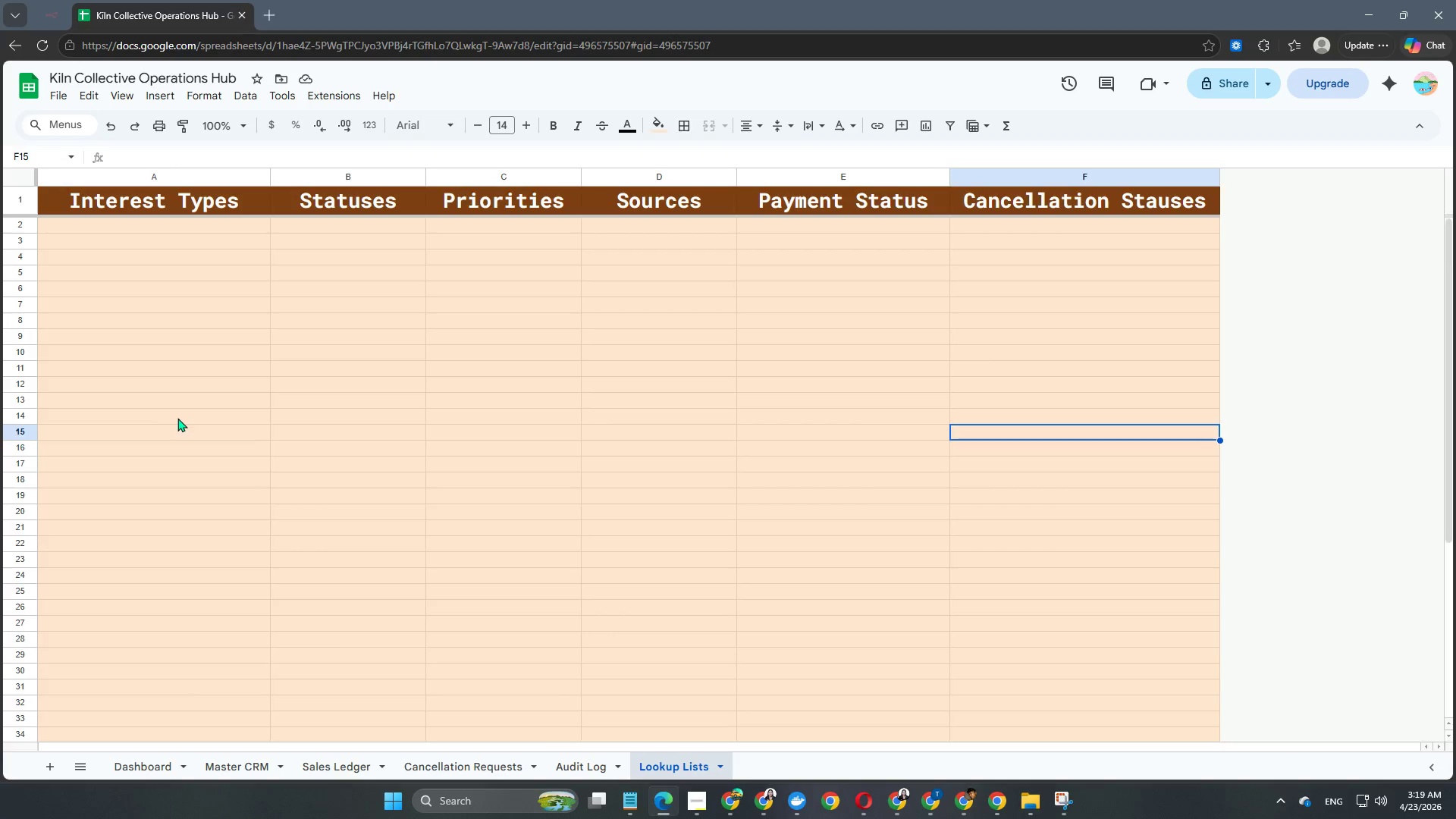 
wait(8.52)
 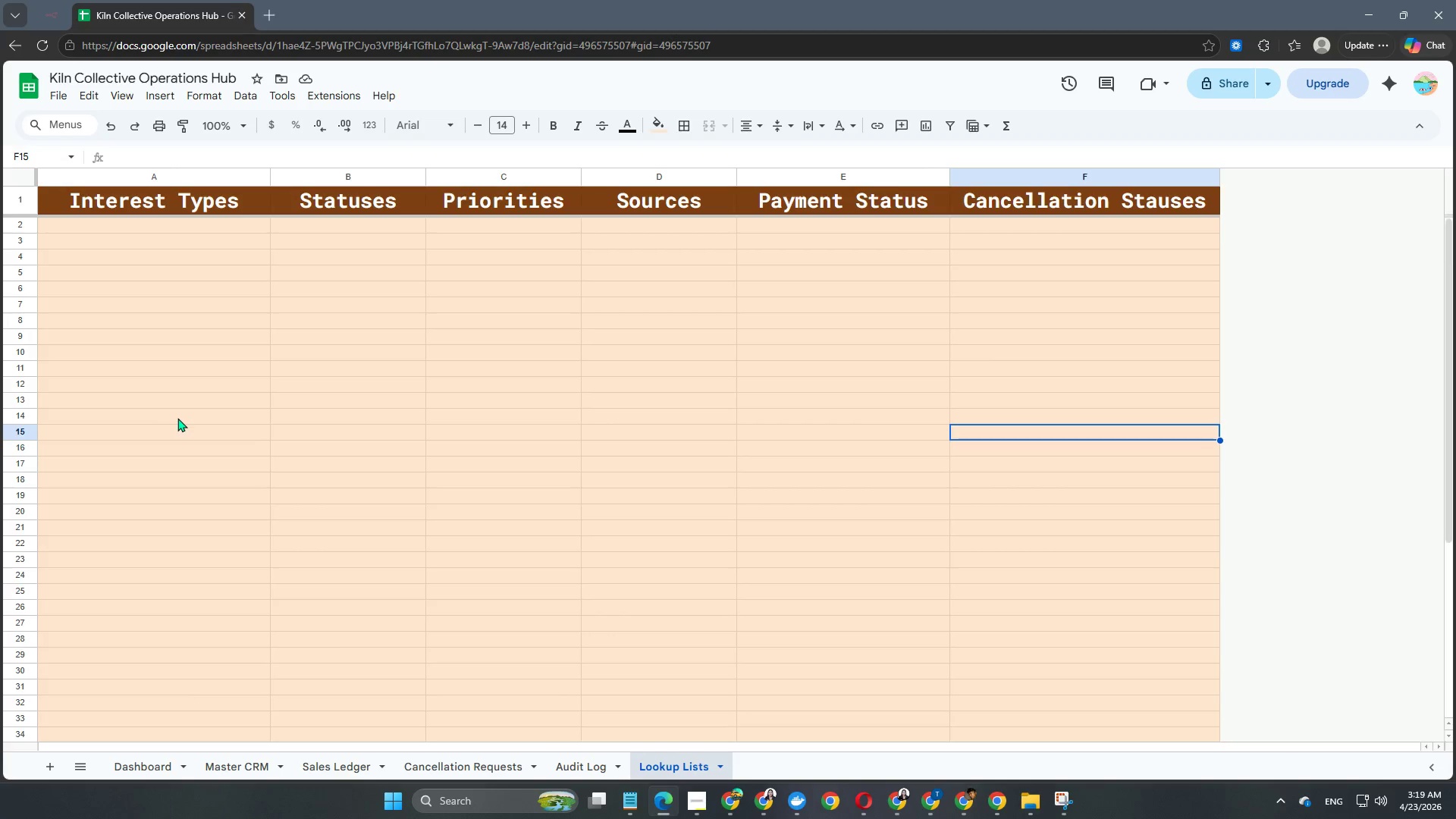 
left_click([44, 17])
 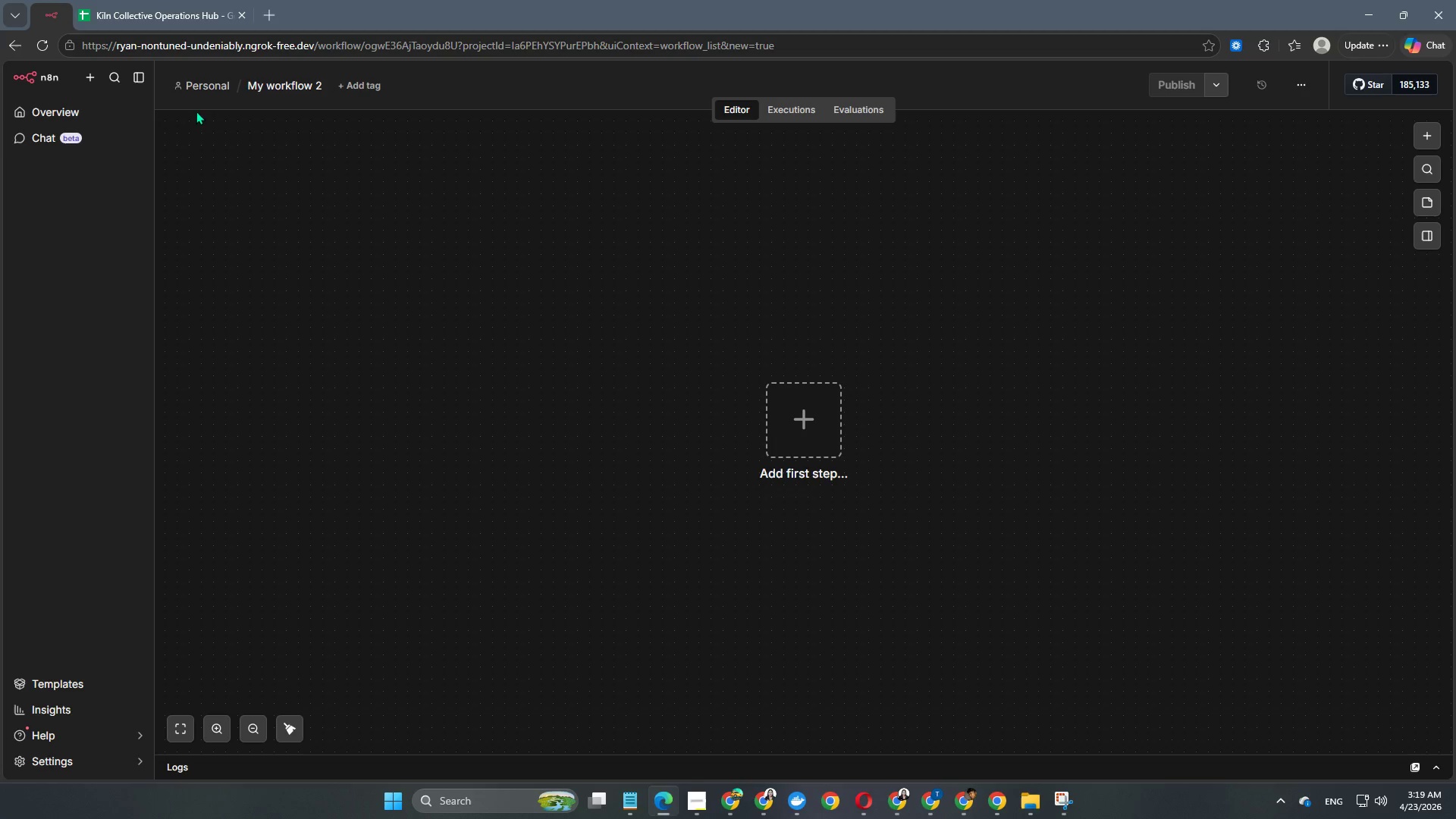 
left_click([267, 74])
 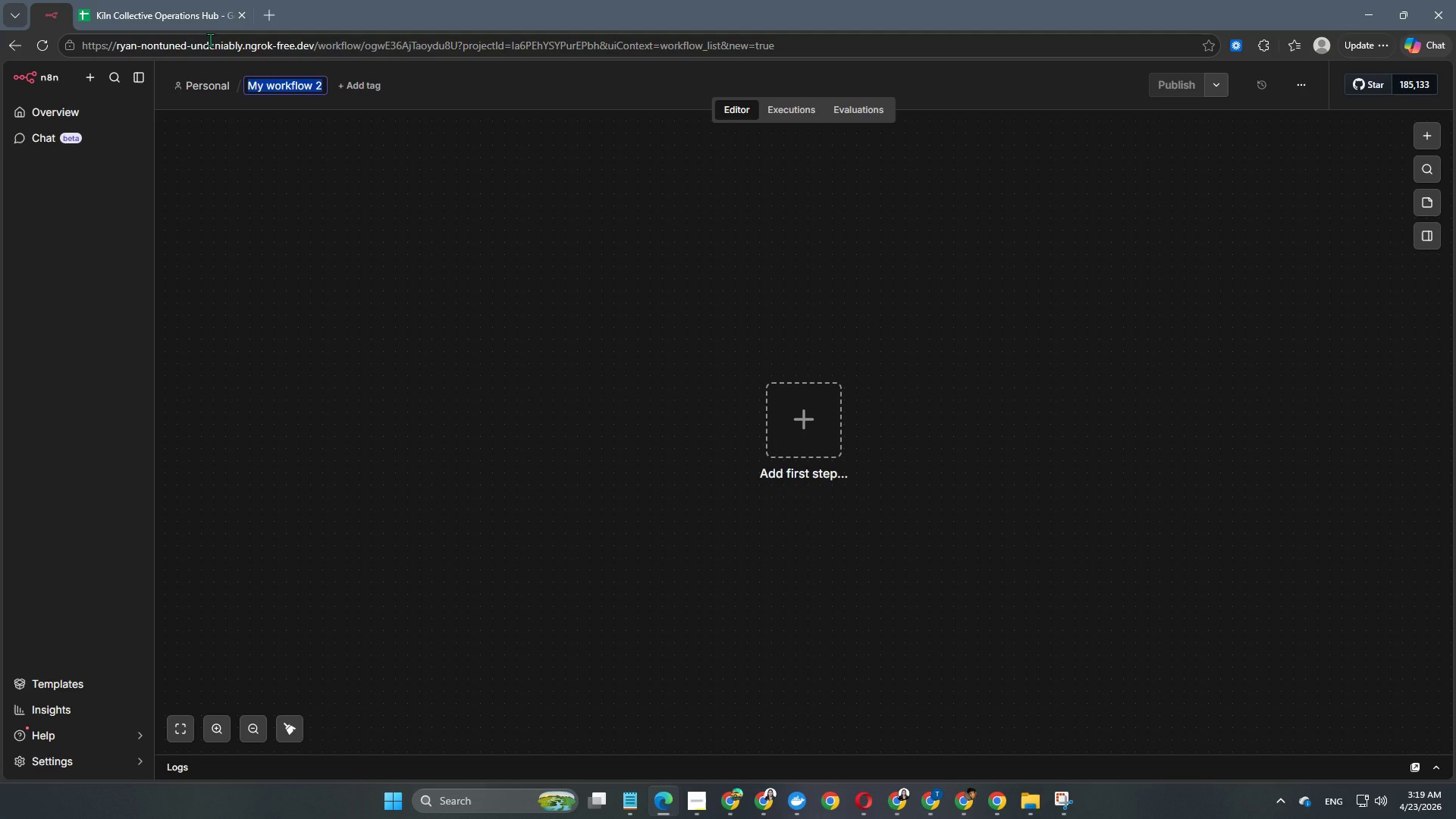 
type(KILN EWD)
key(Backspace)
key(Backspace)
key(Backspace)
type(REFERE)
key(Backspace)
key(Backspace)
key(Backspace)
key(Backspace)
key(Backspace)
key(Backspace)
type(COLLECTIVE OPERATIONS HUB ENGINE)
 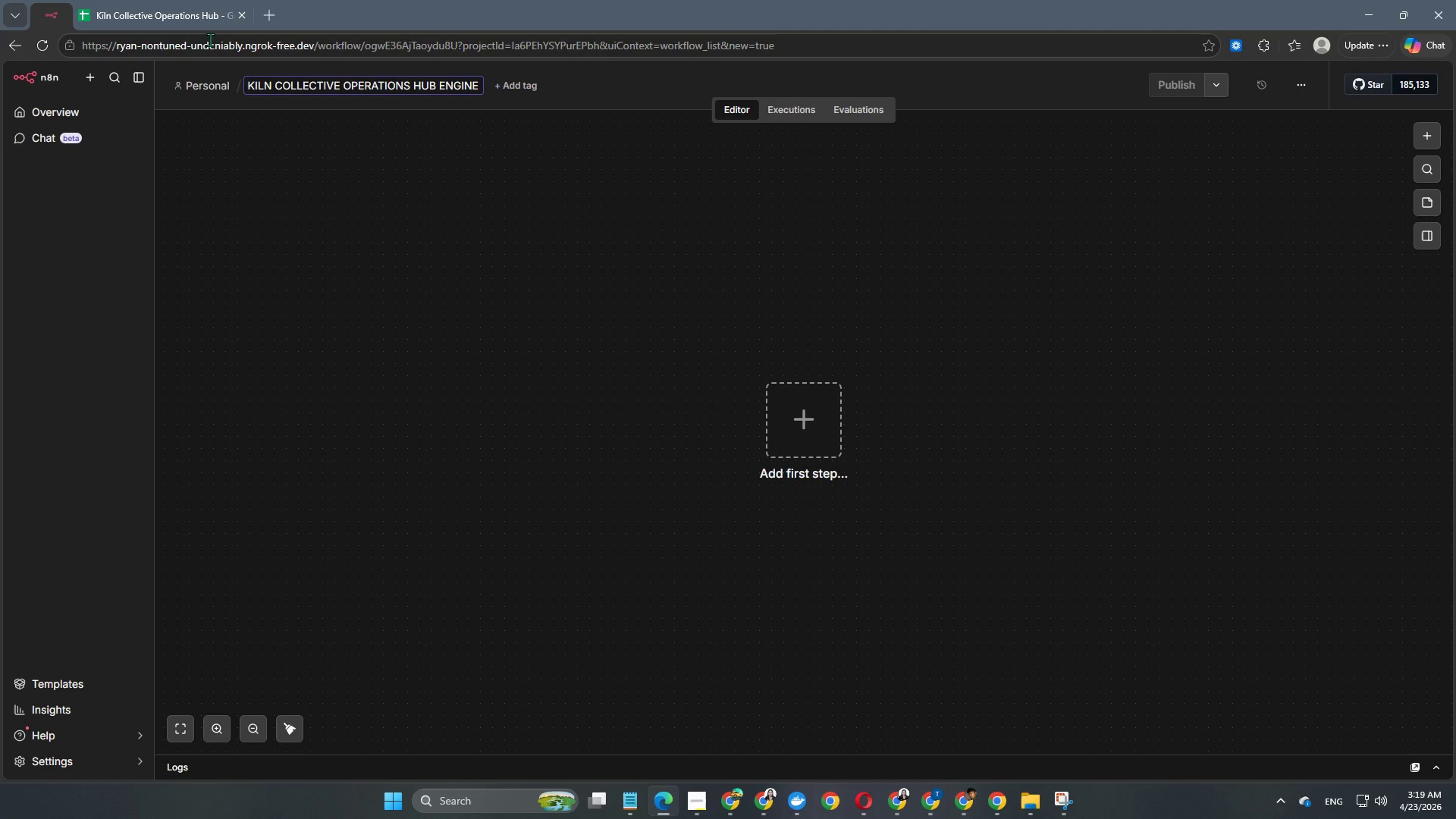 
key(Enter)
 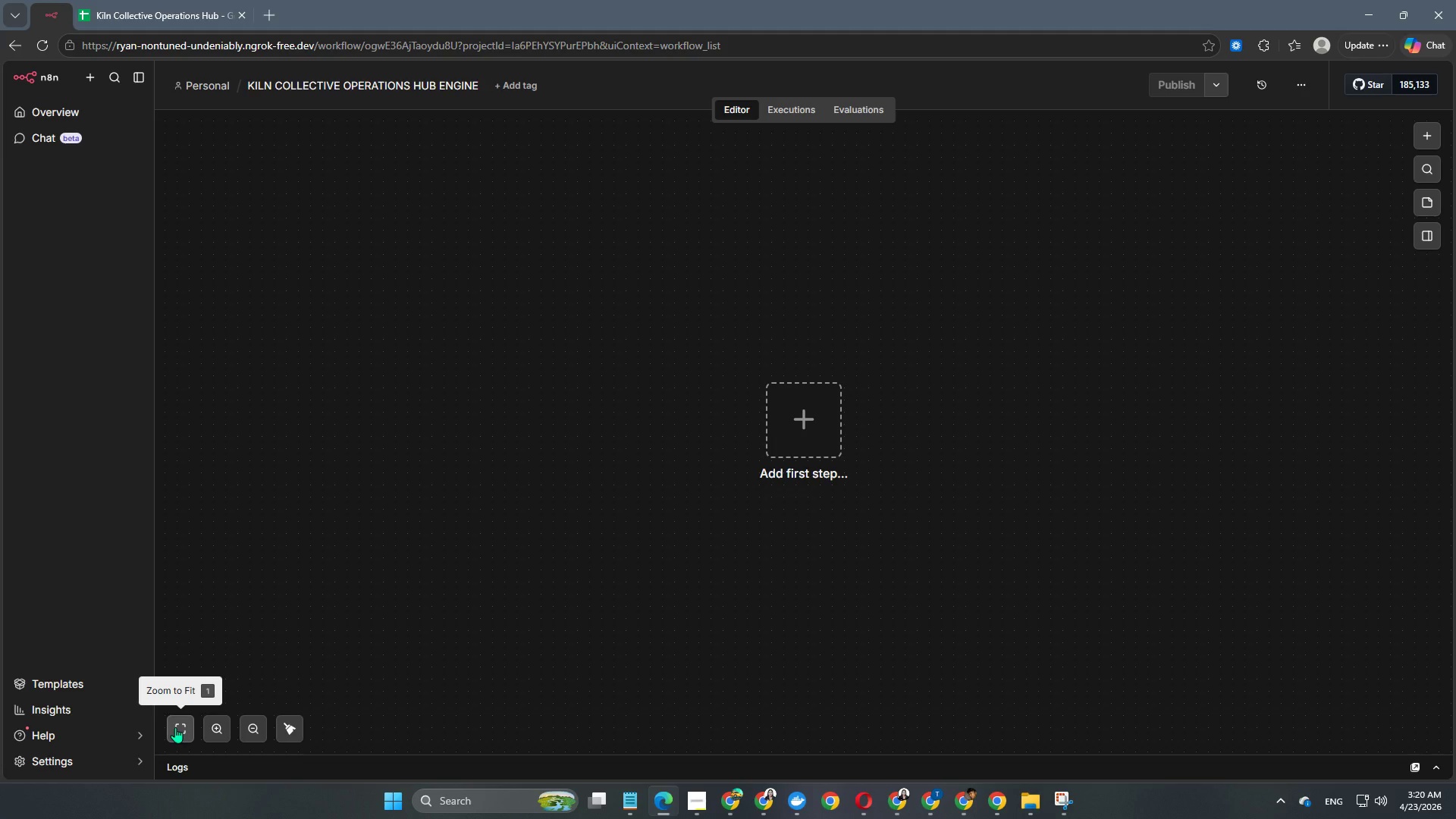 
wait(18.58)
 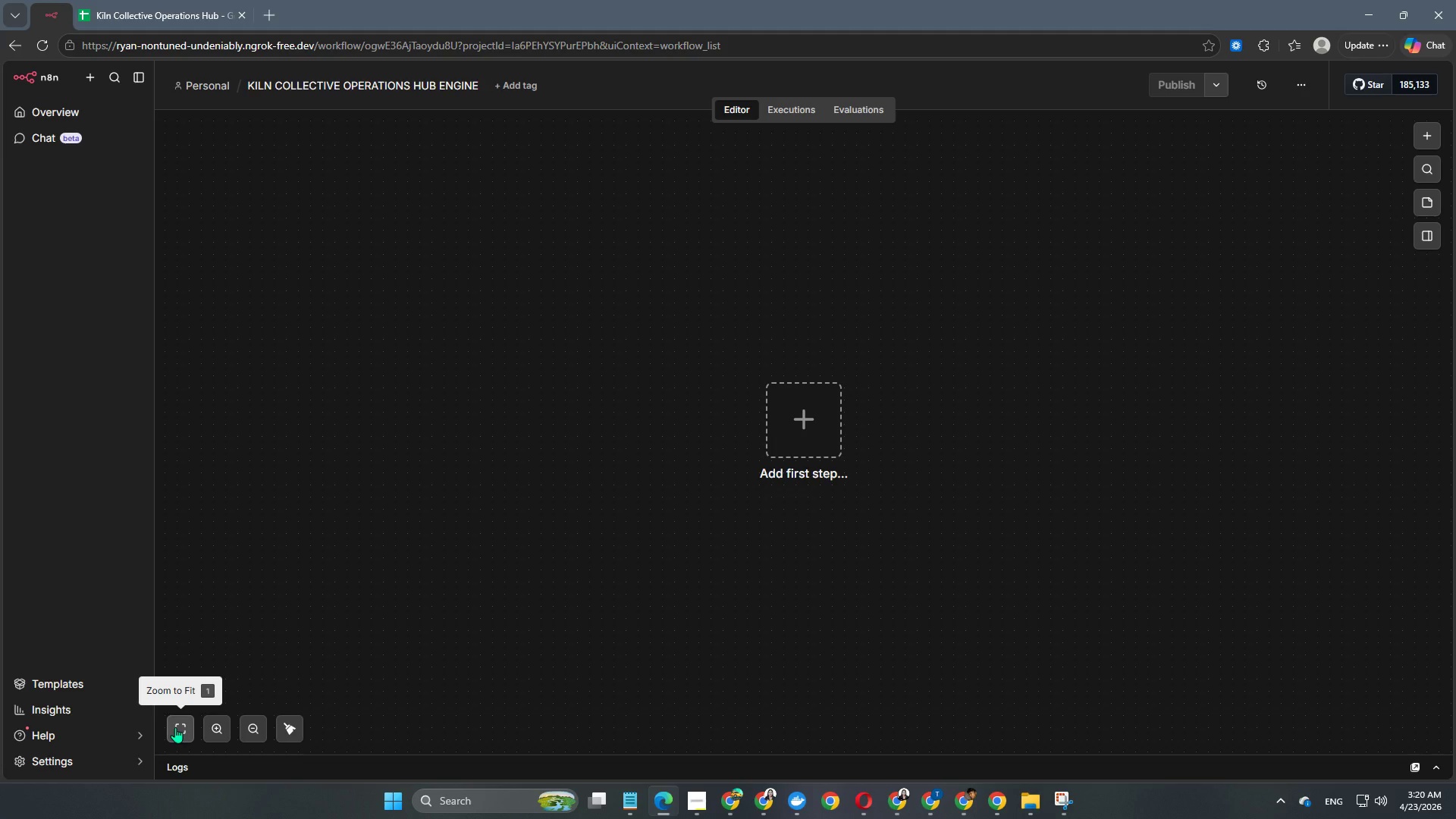 
left_click([792, 438])
 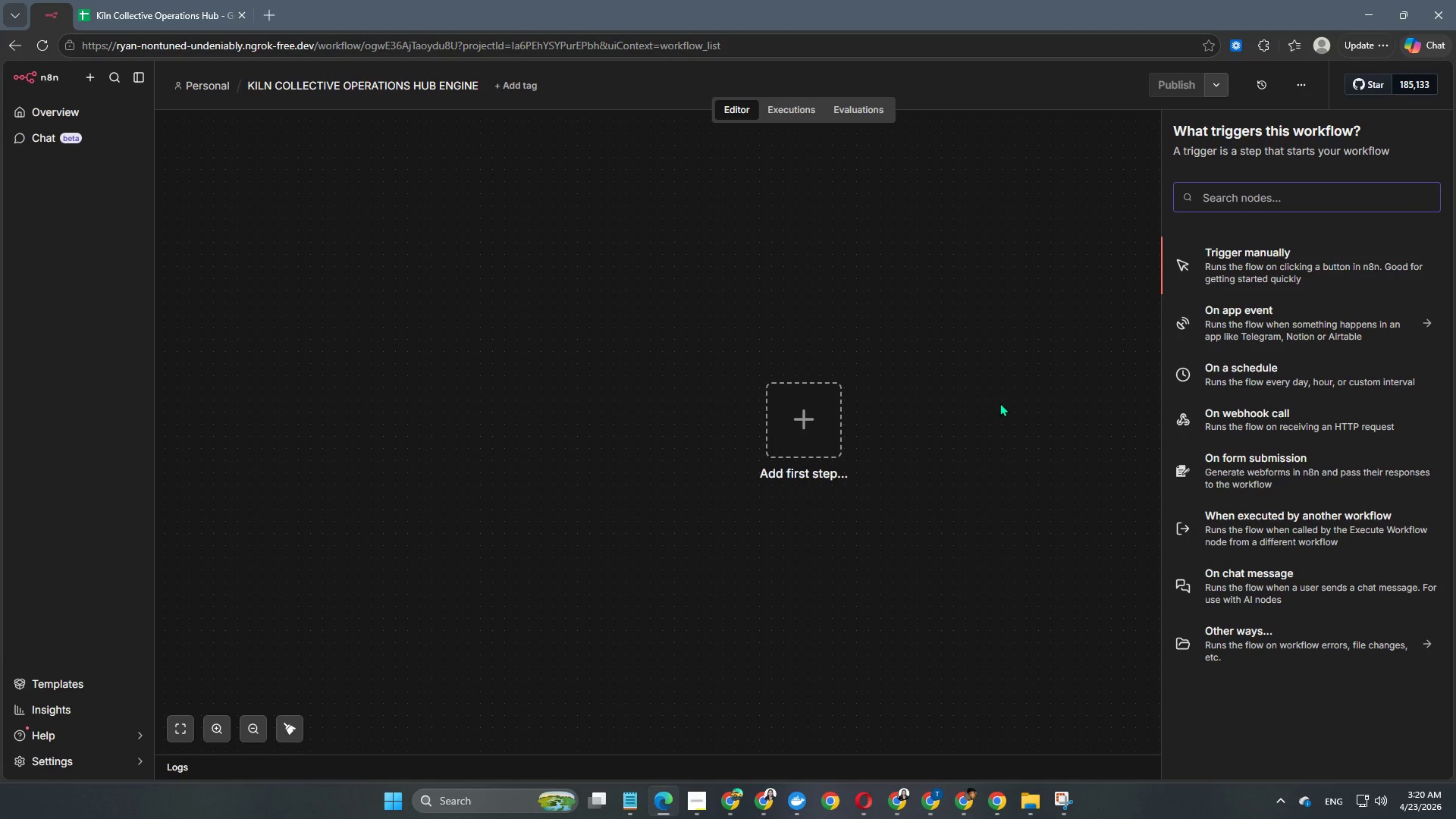 
wait(12.62)
 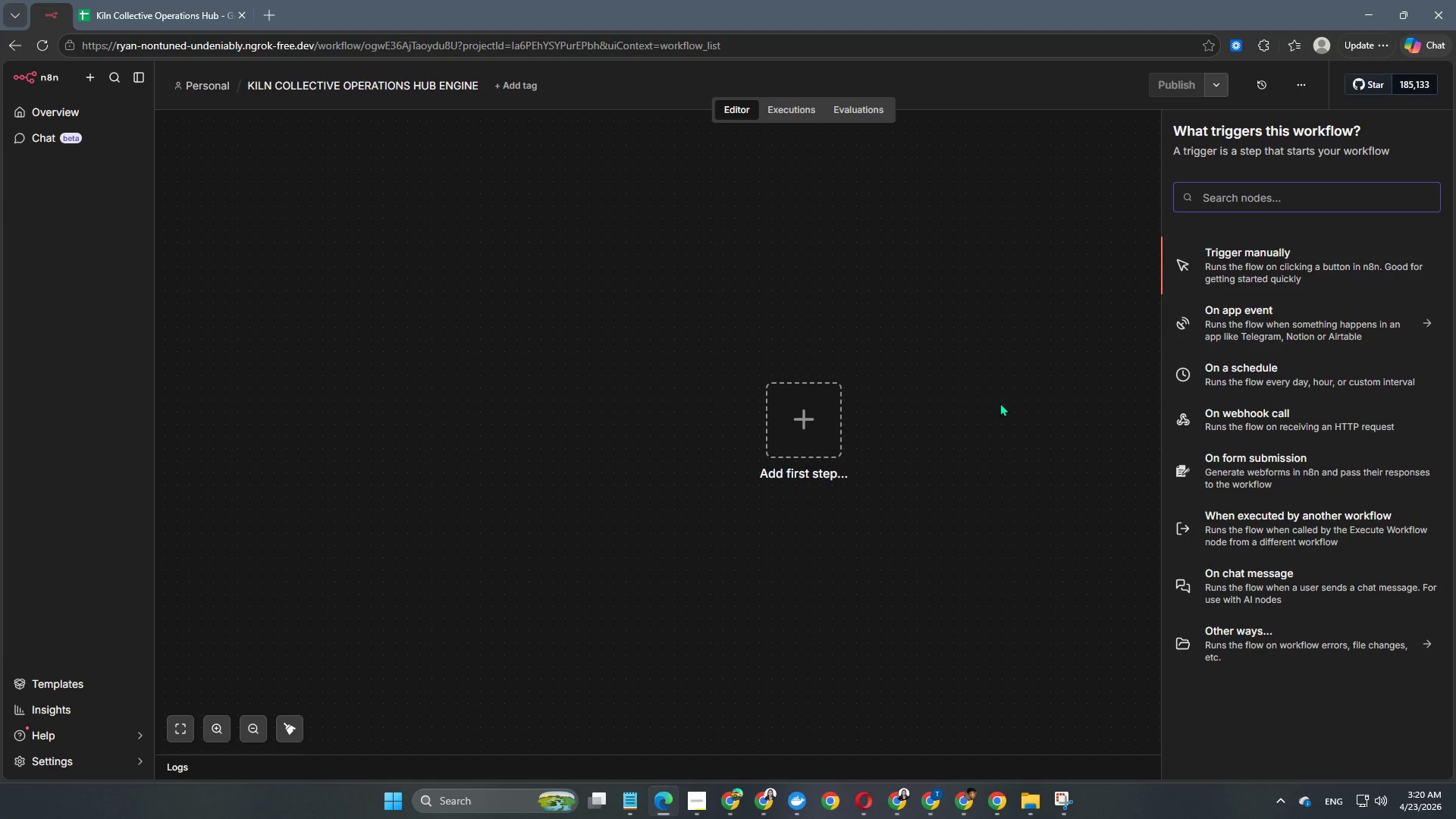 
left_click([132, 20])
 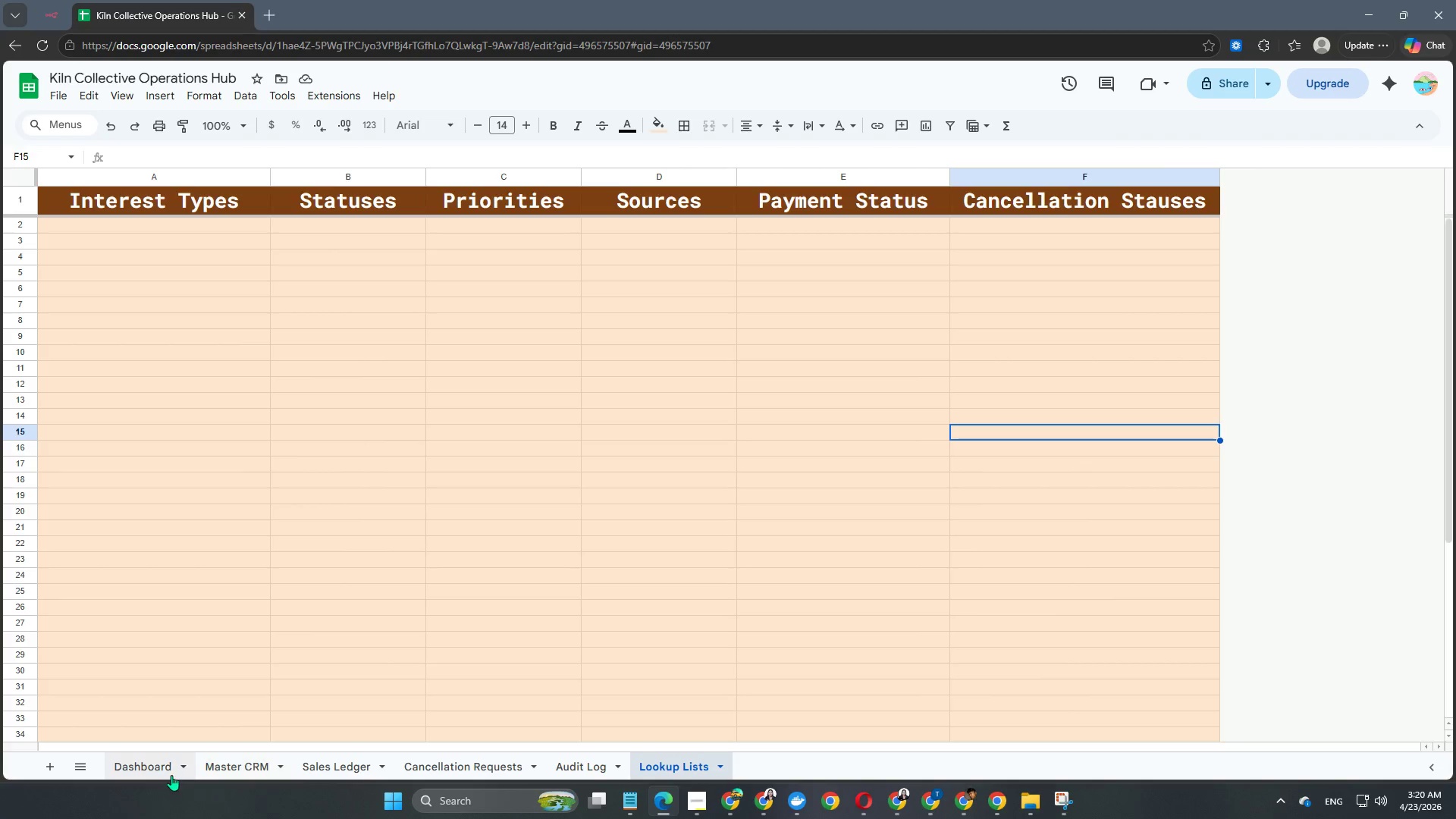 
left_click([160, 773])
 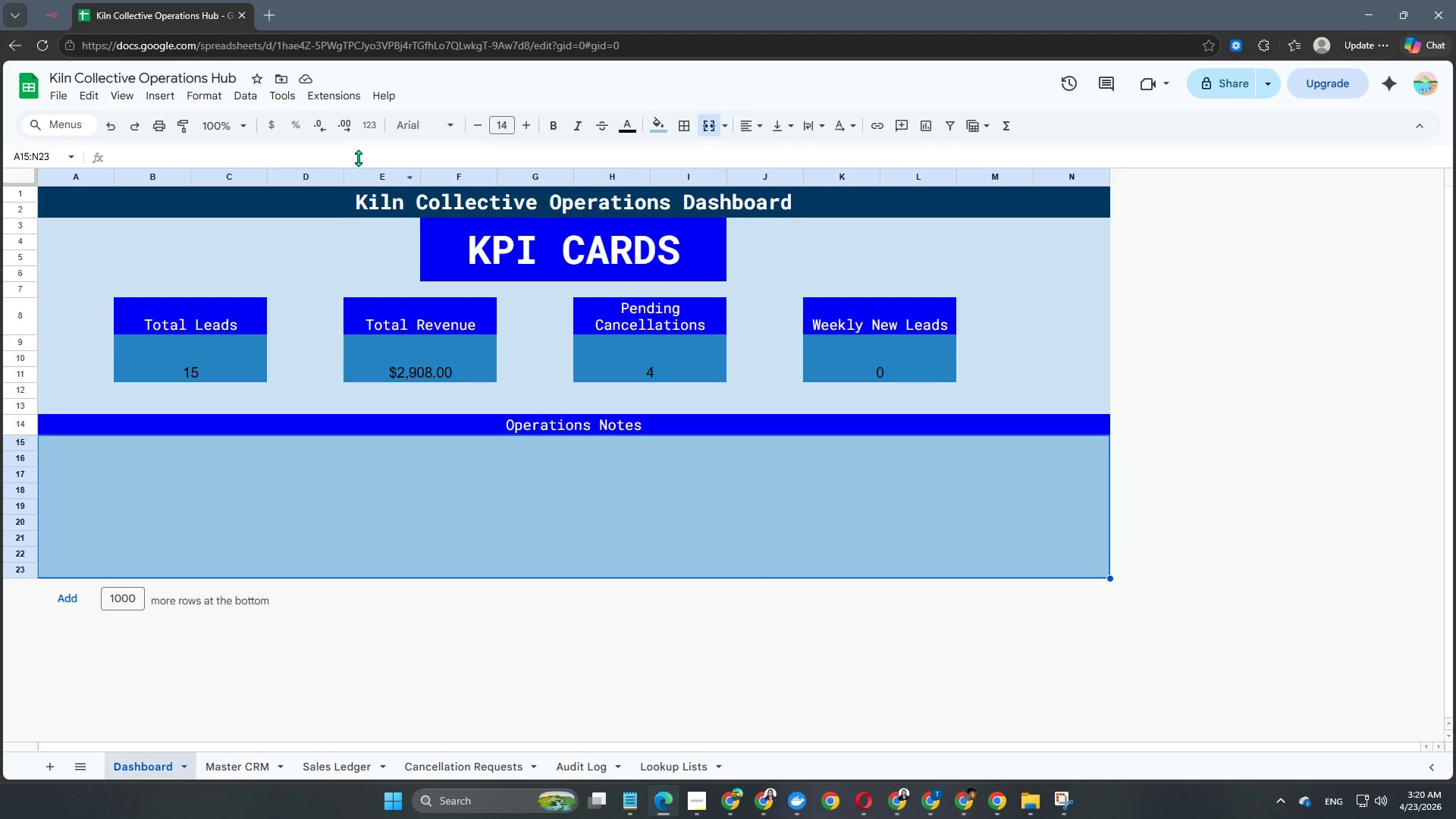 
wait(20.5)
 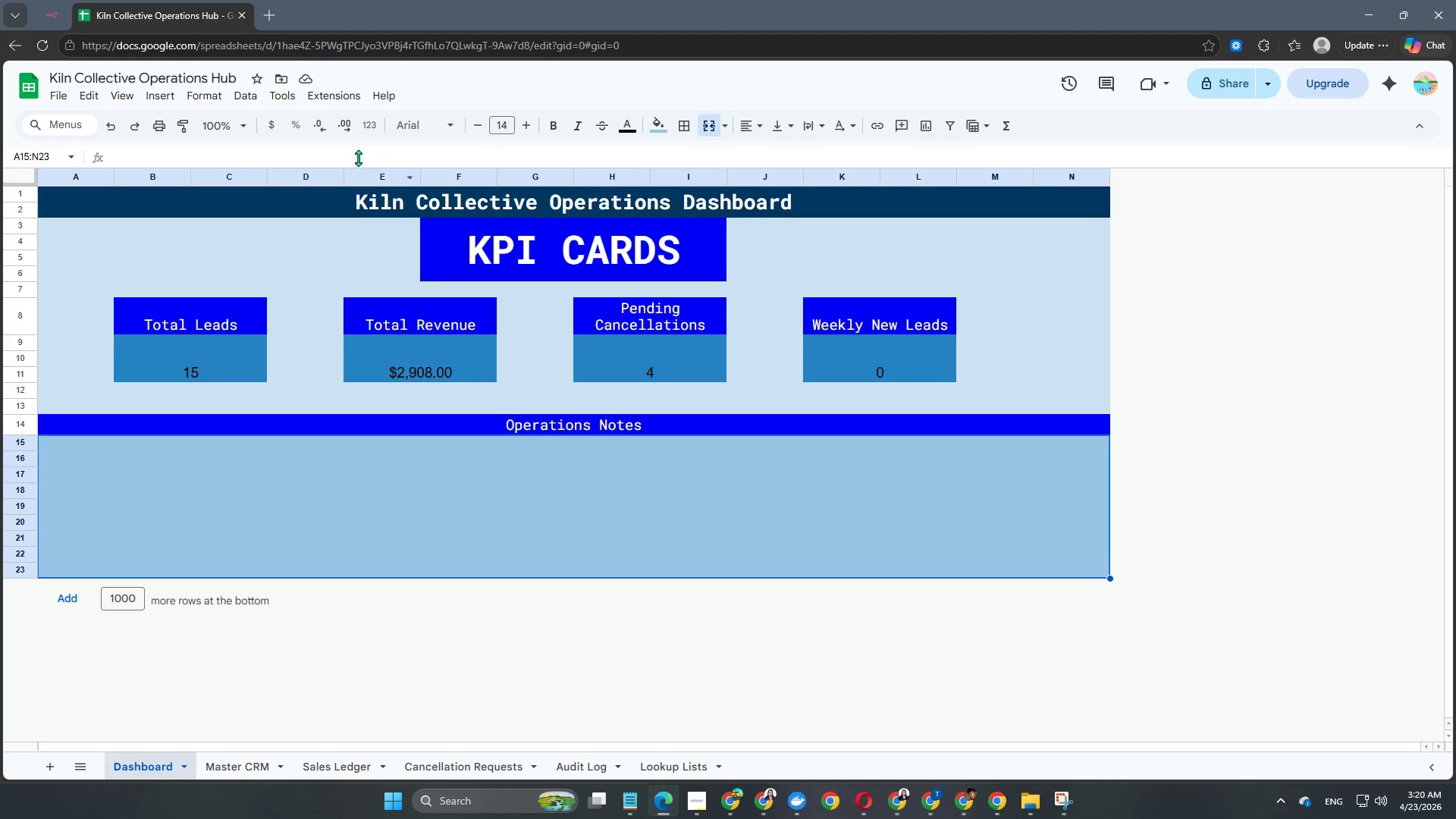 
left_click([55, 17])
 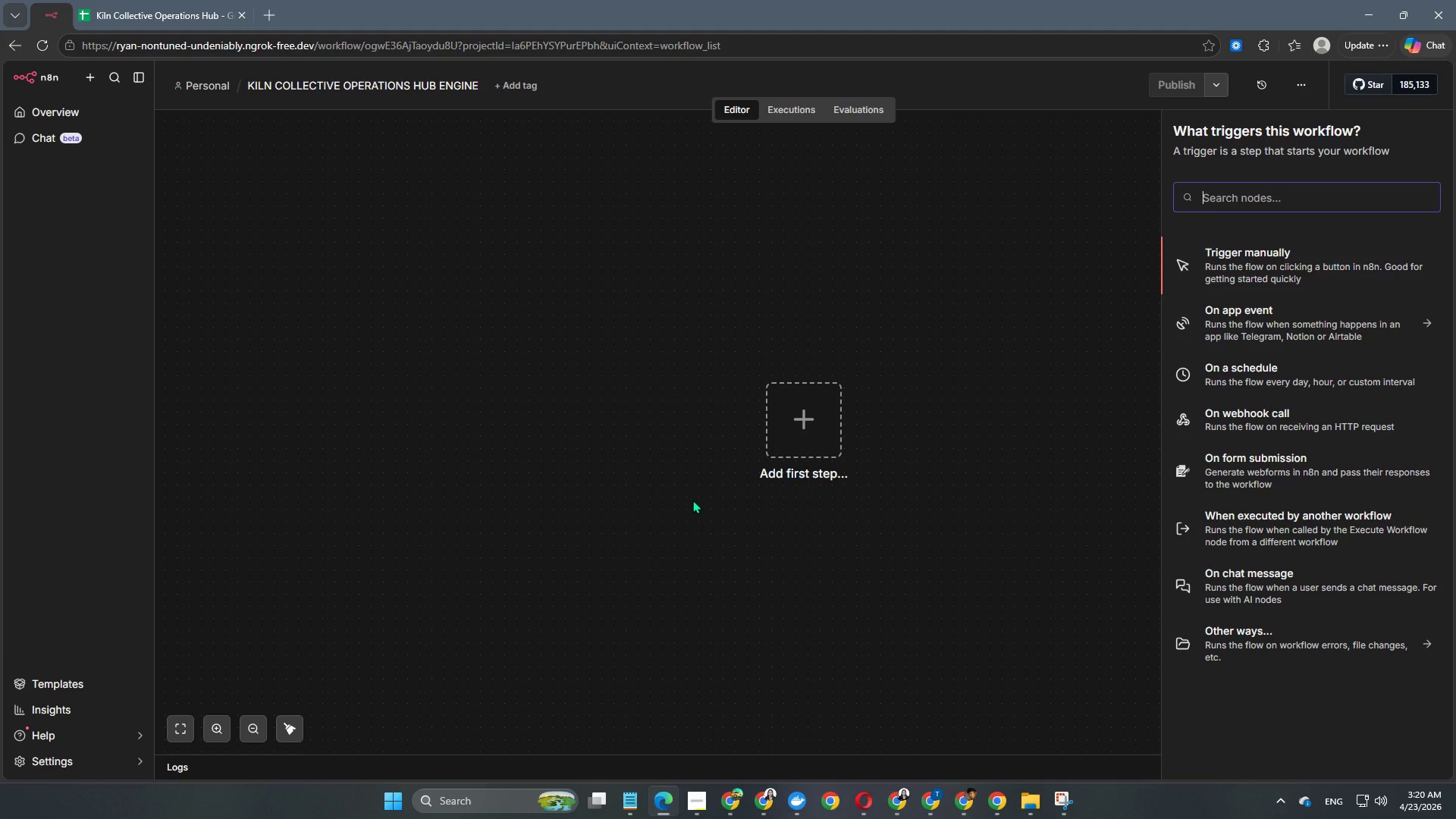 
wait(7.33)
 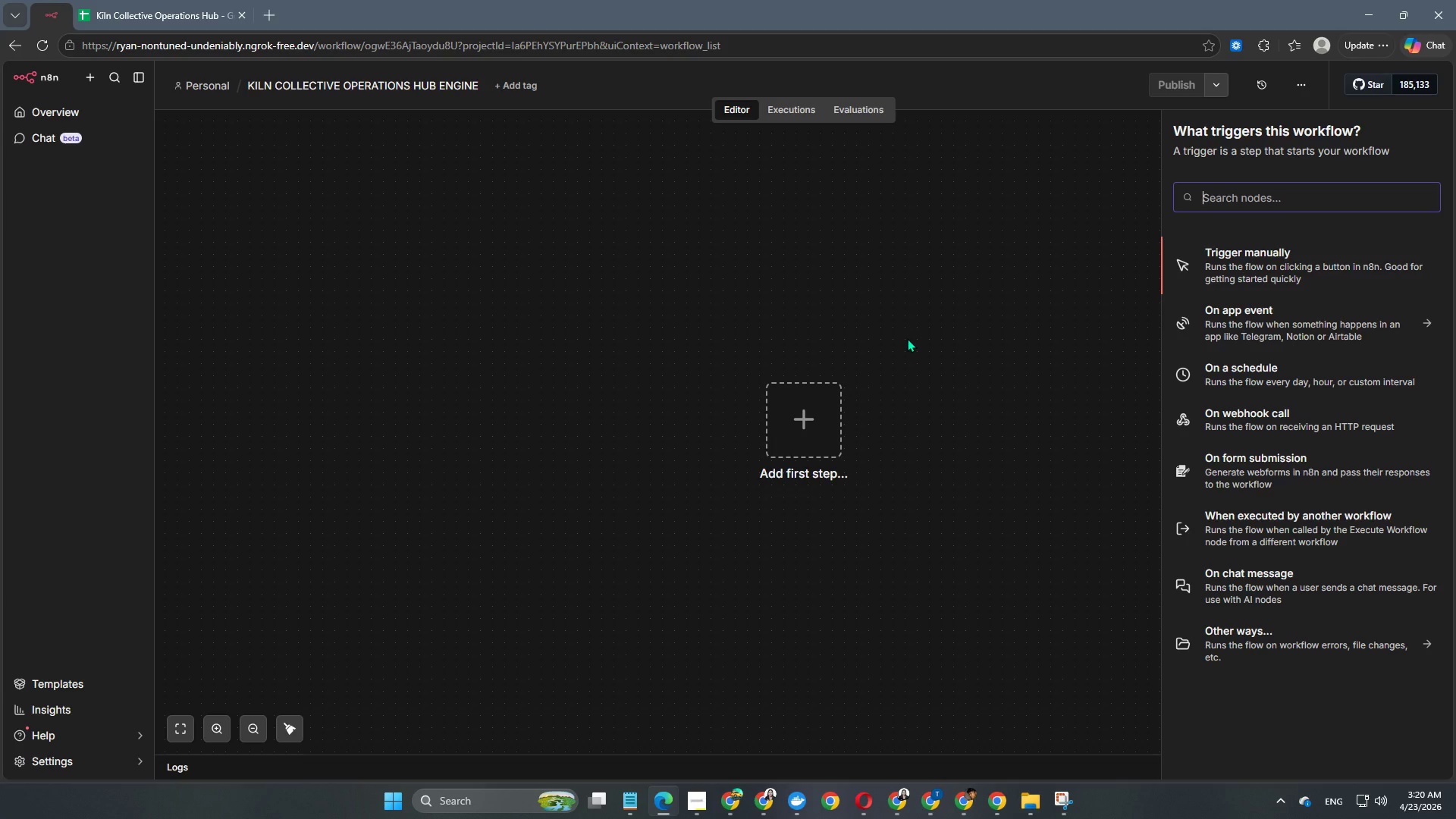 
type(GO)
 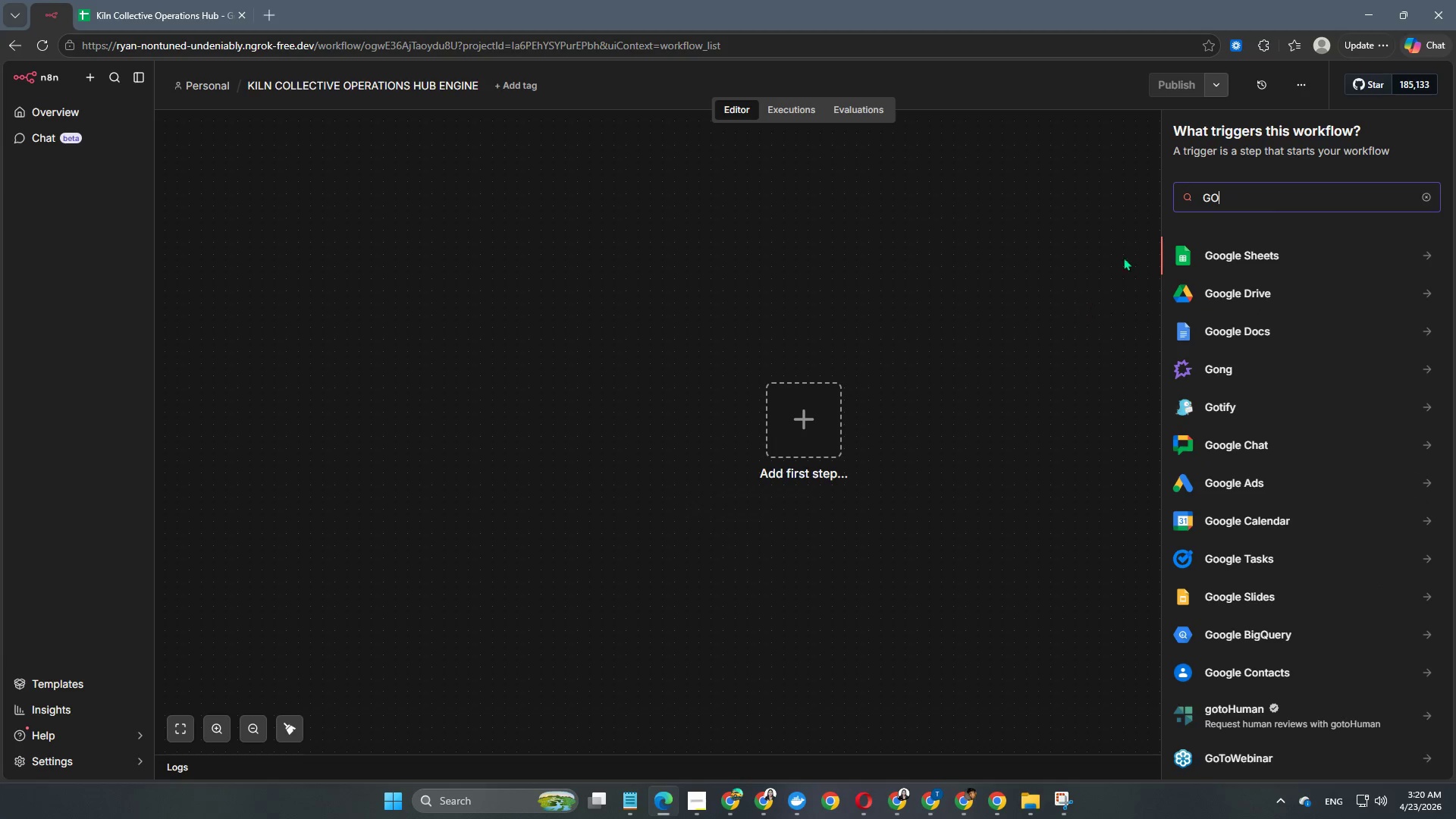 
left_click([1241, 248])
 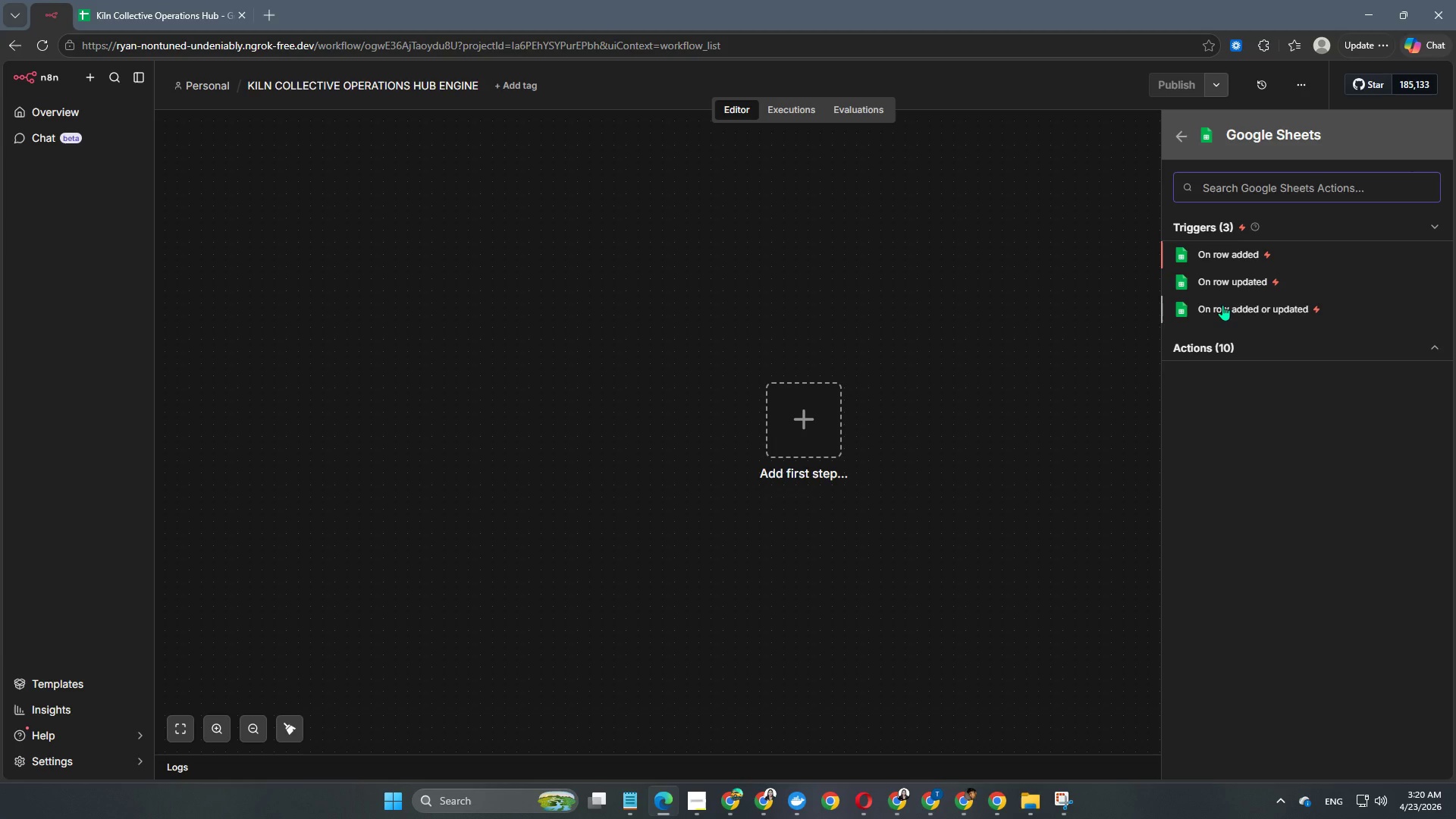 
left_click([1220, 281])
 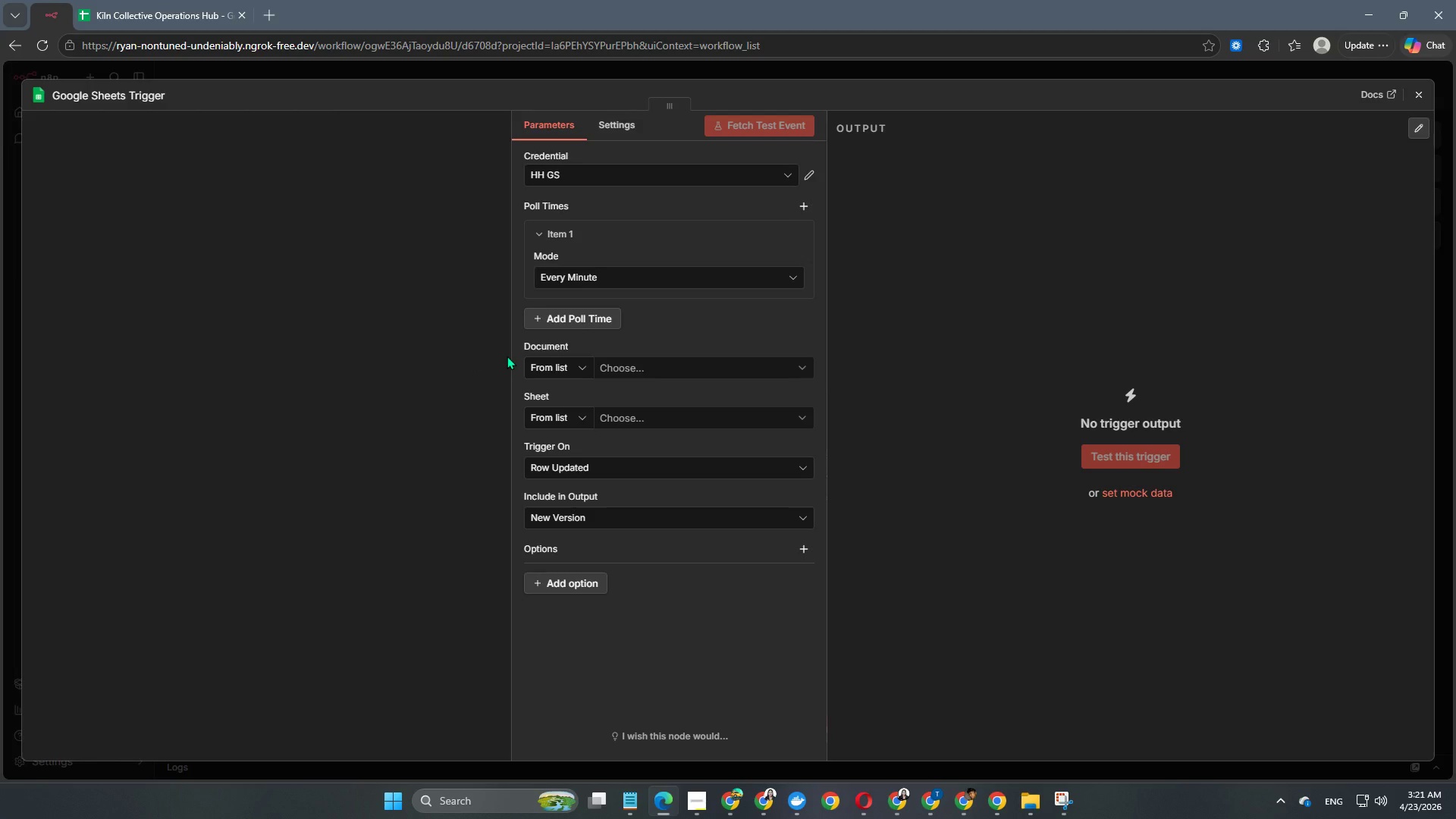 
wait(63.22)
 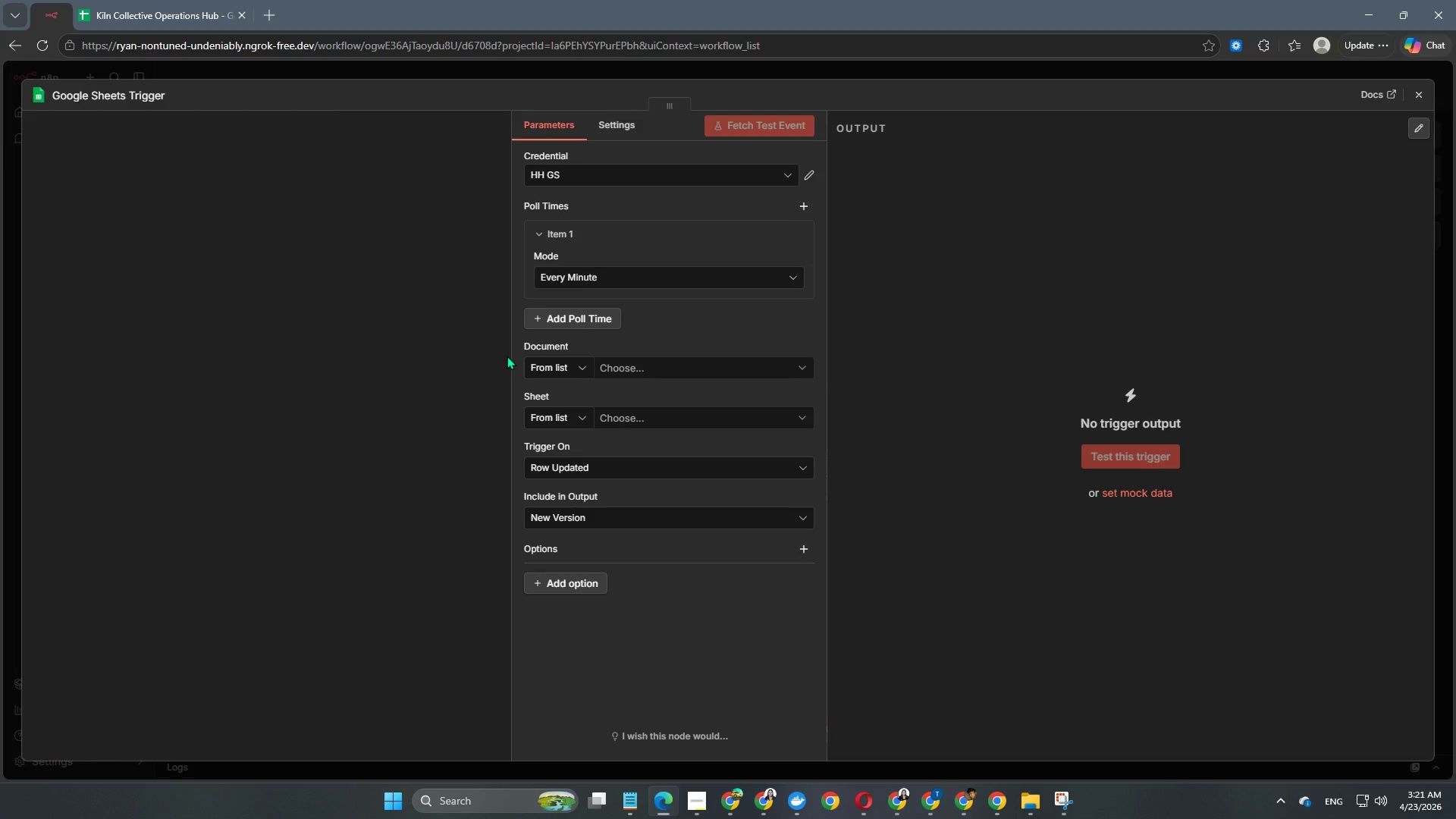 
left_click([150, 97])
 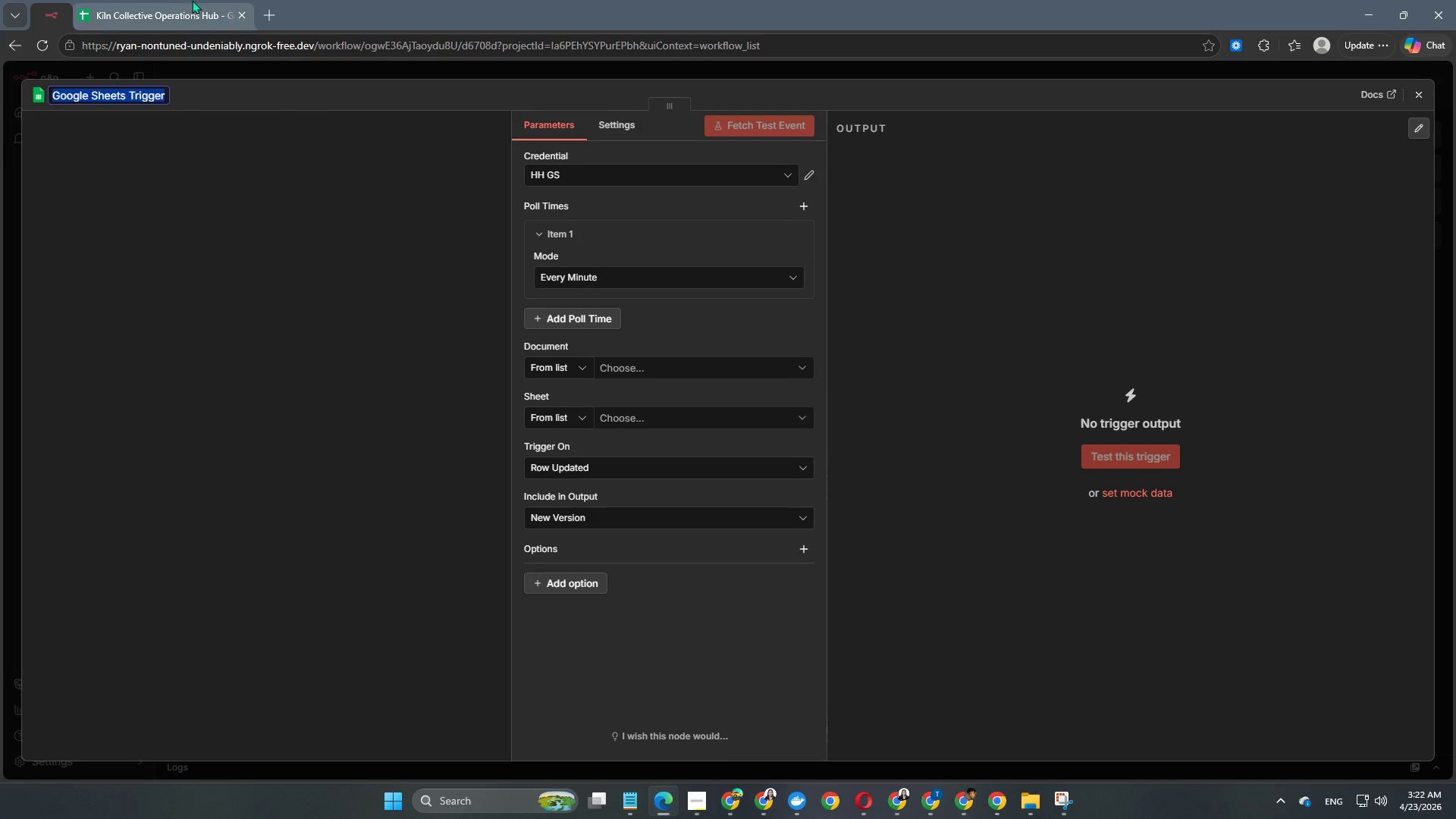 
left_click([166, 0])
 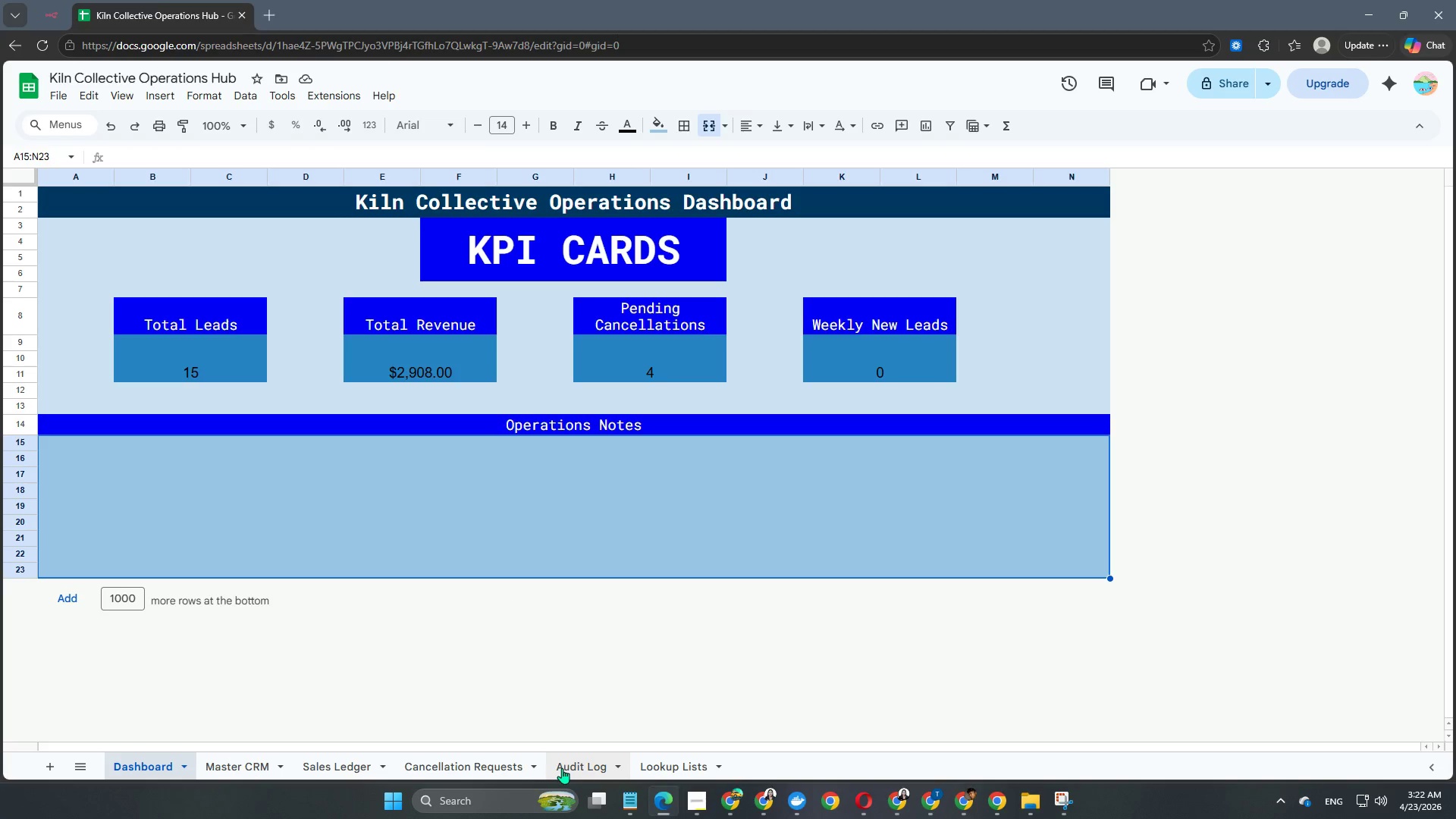 
left_click([562, 768])
 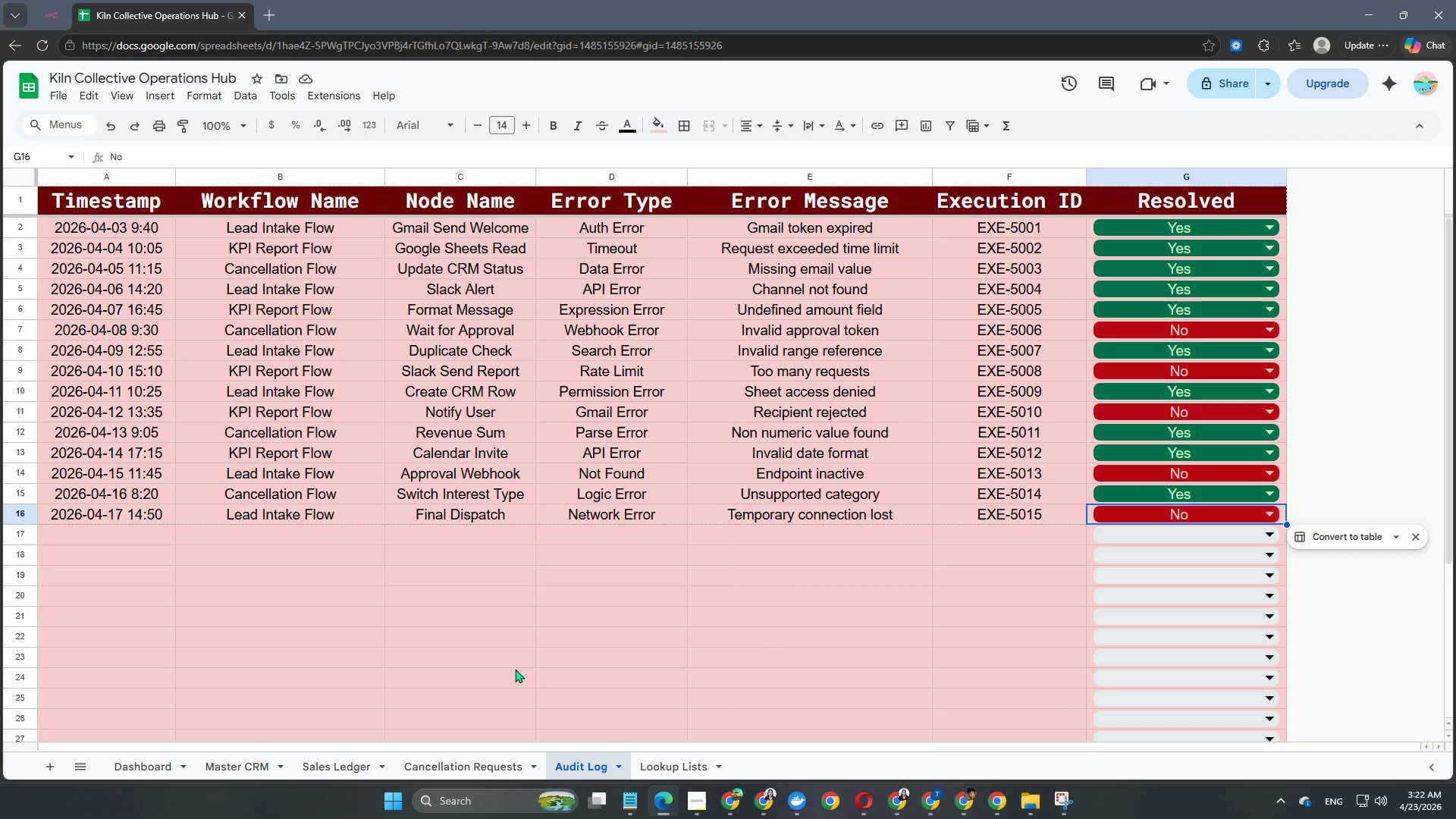 
wait(6.86)
 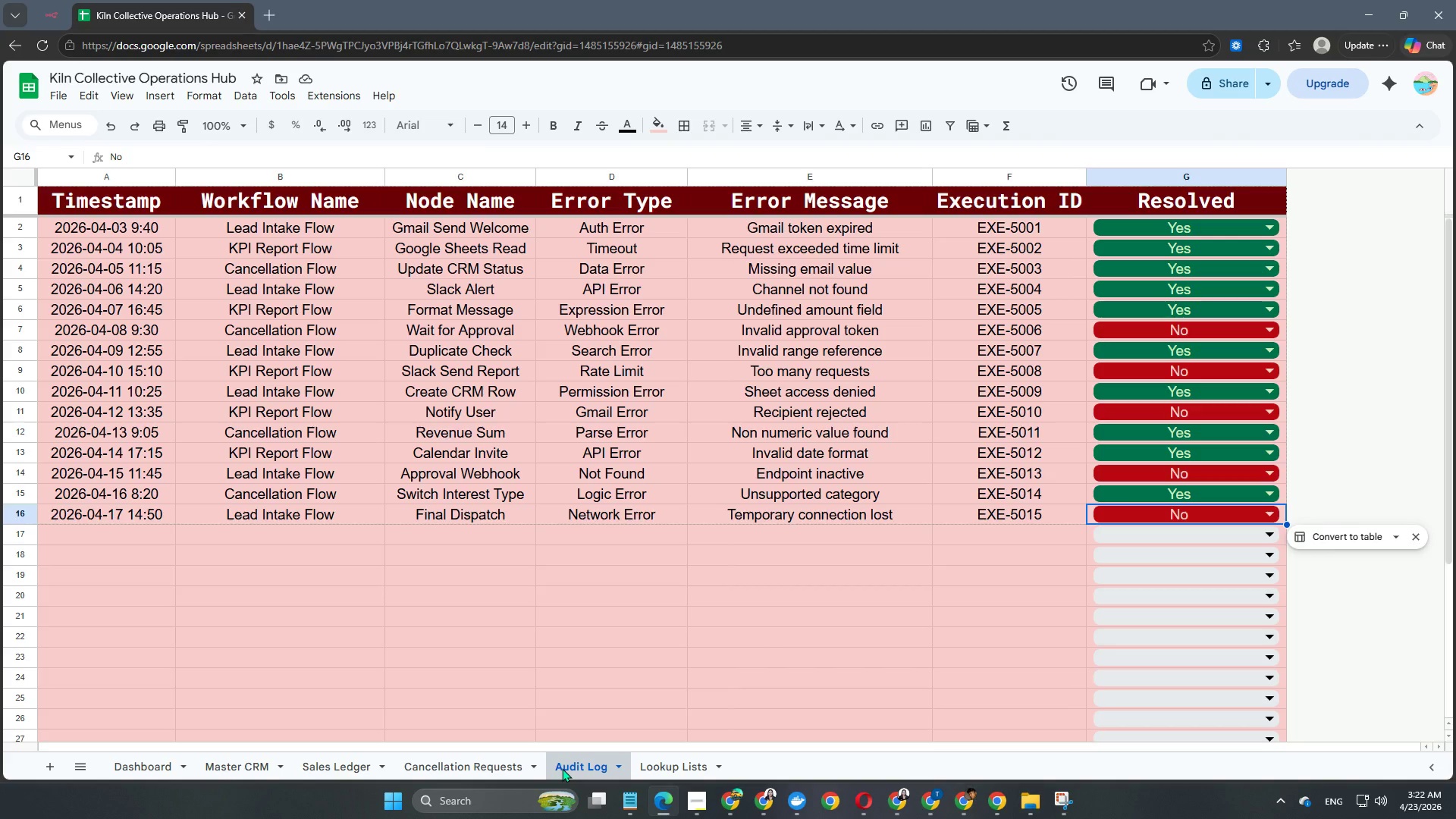 
left_click([58, 0])
 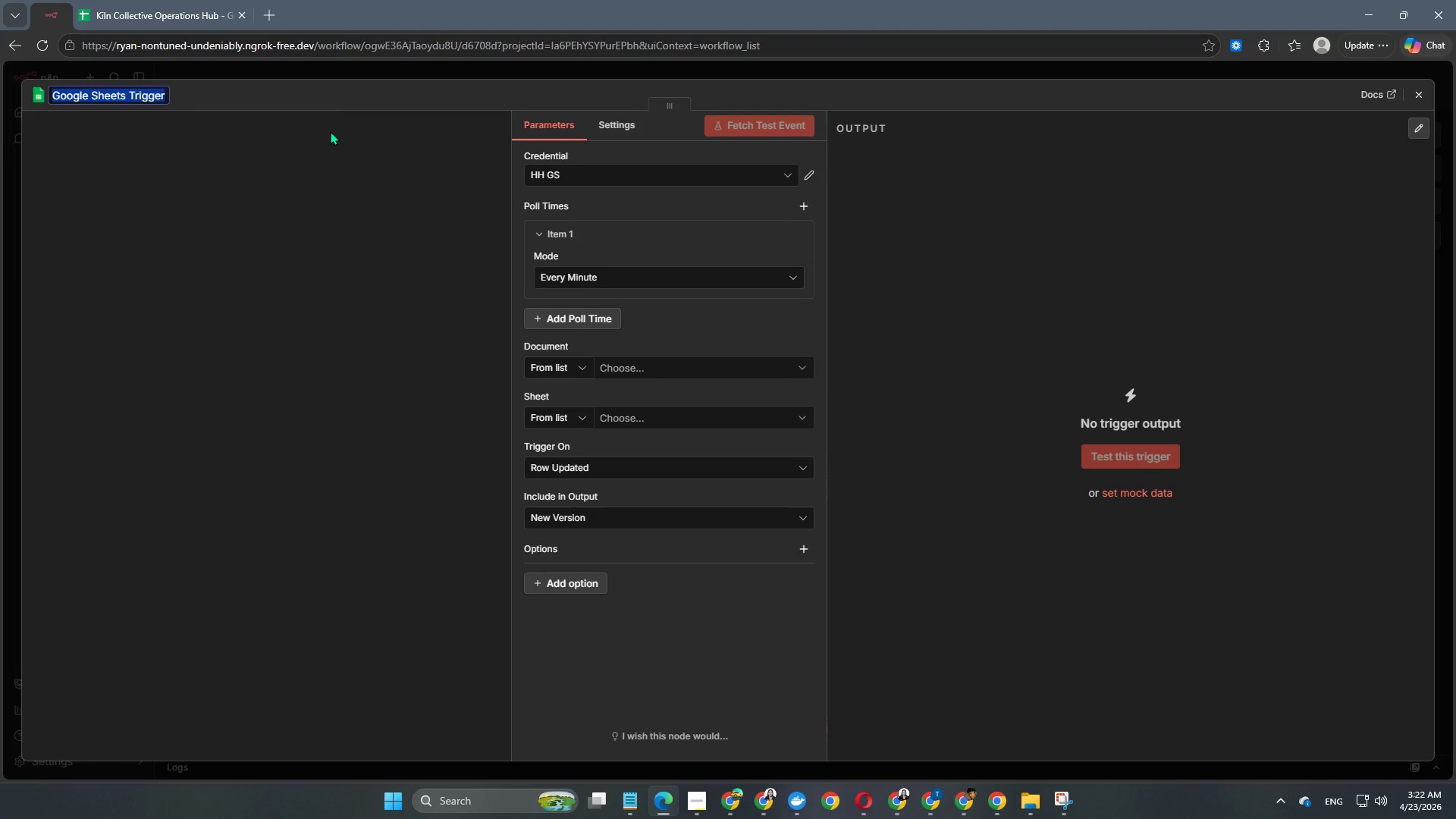 
type(Google Sheets E)
key(Backspace)
type(Read)
 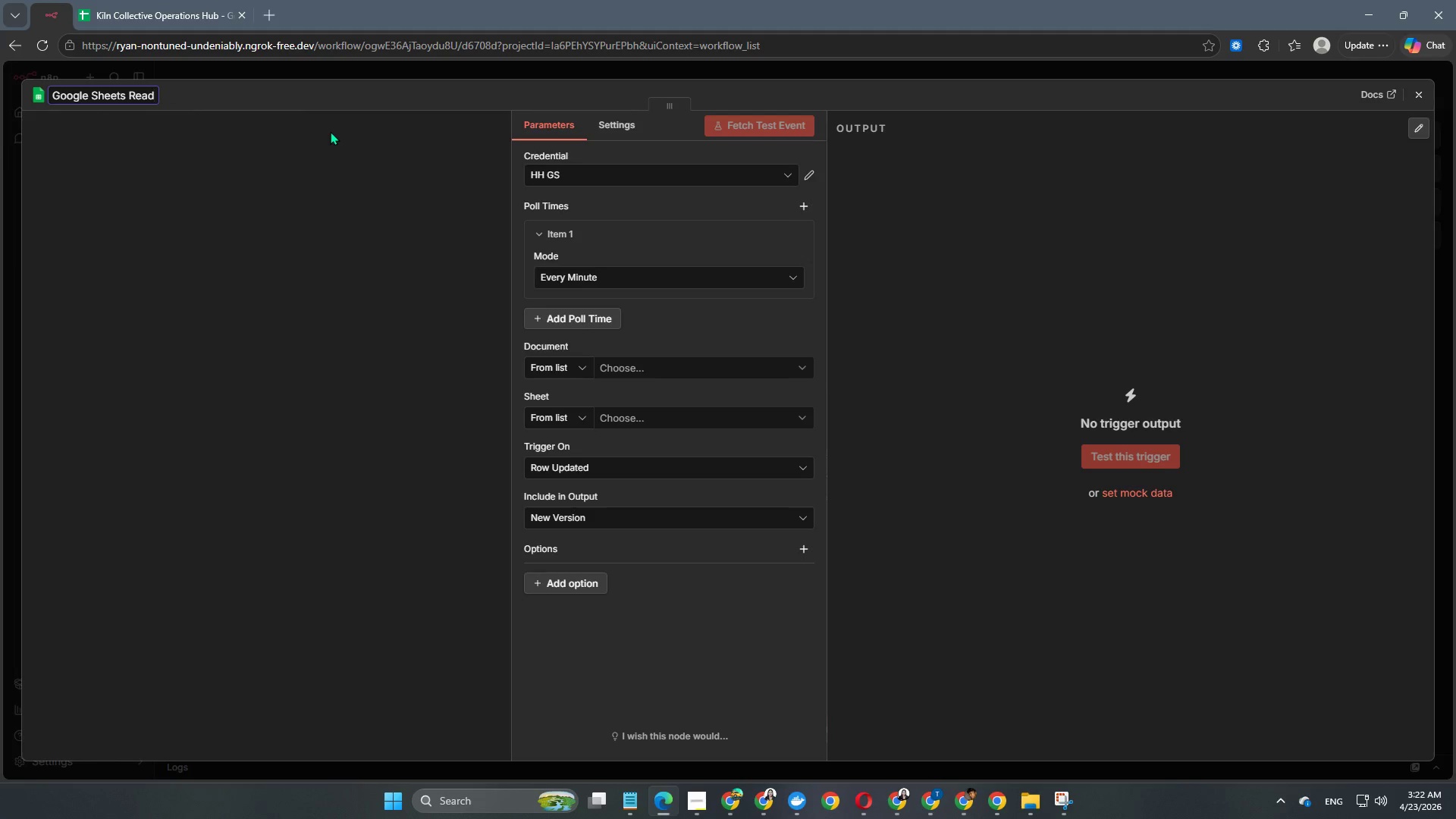 
left_click([318, 212])
 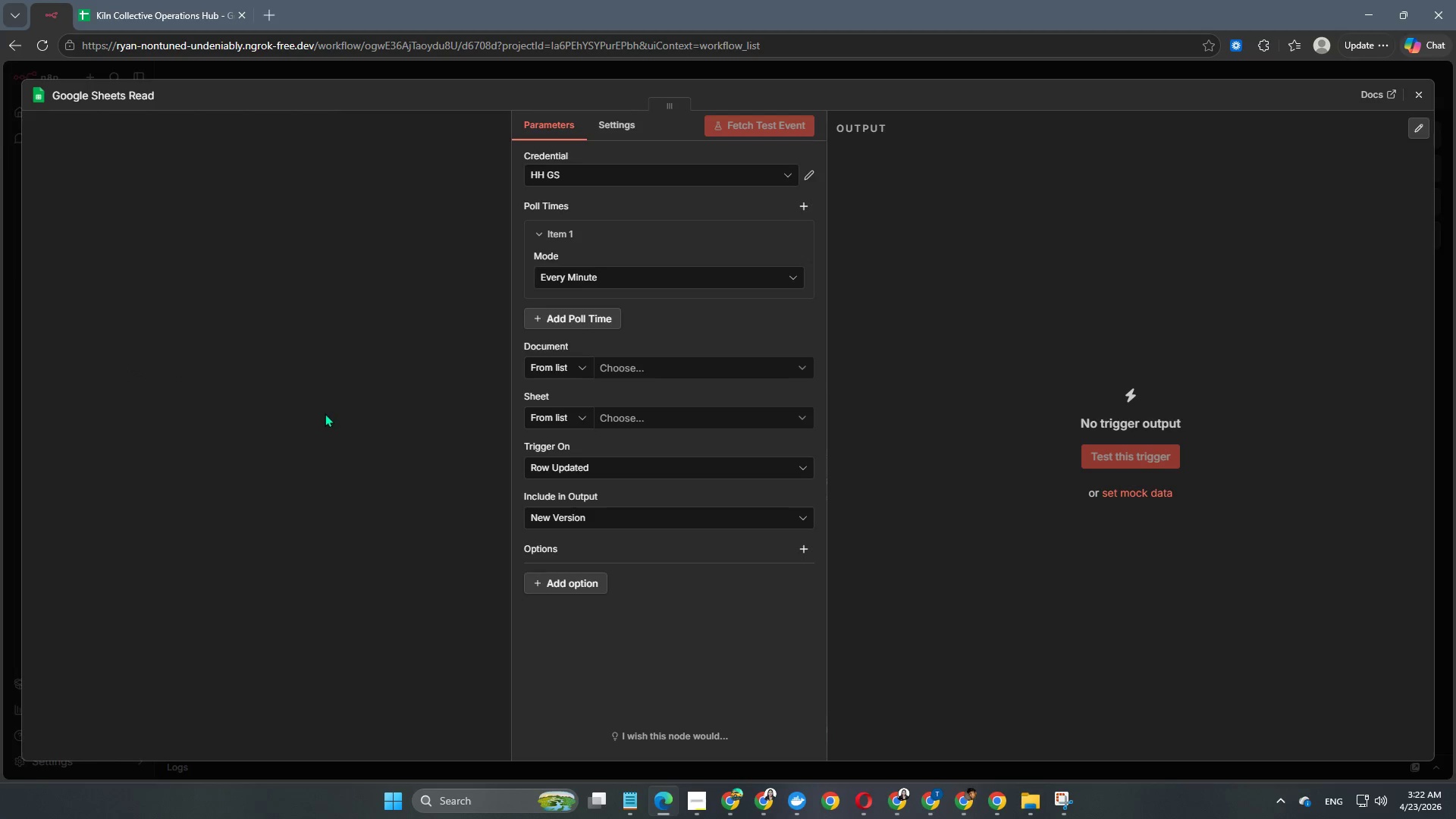 
wait(26.47)
 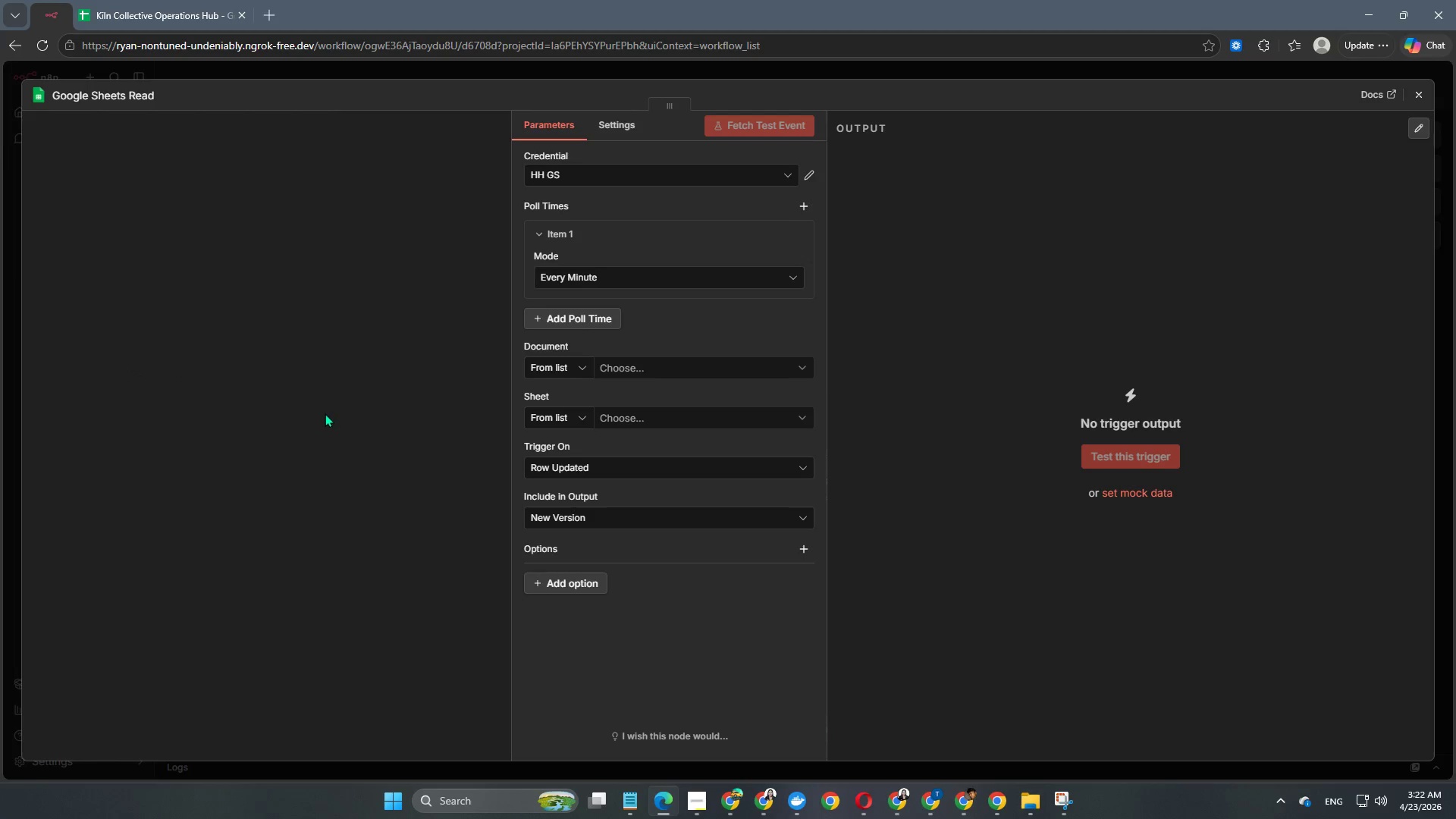 
left_click([583, 68])
 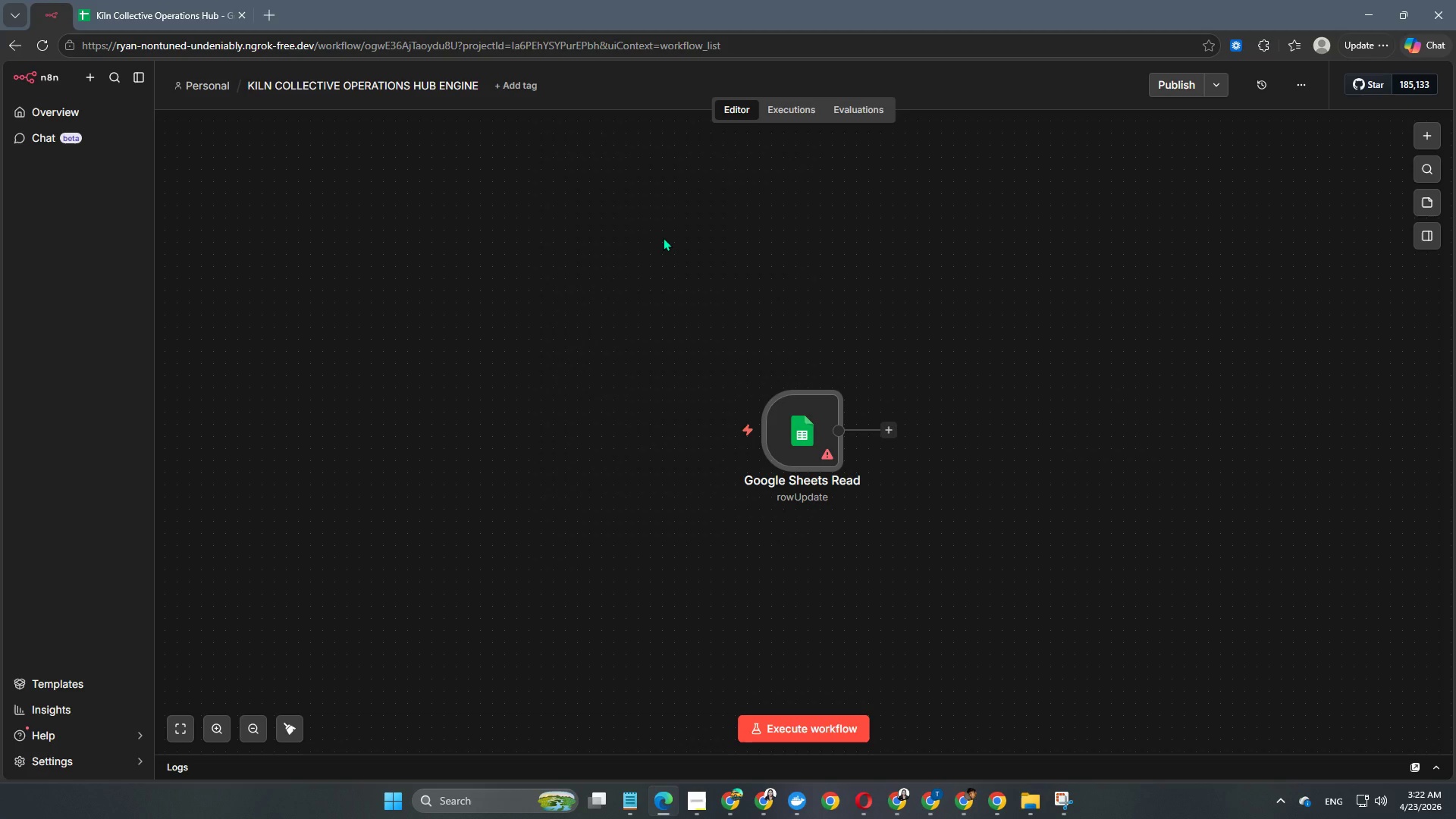 
wait(6.88)
 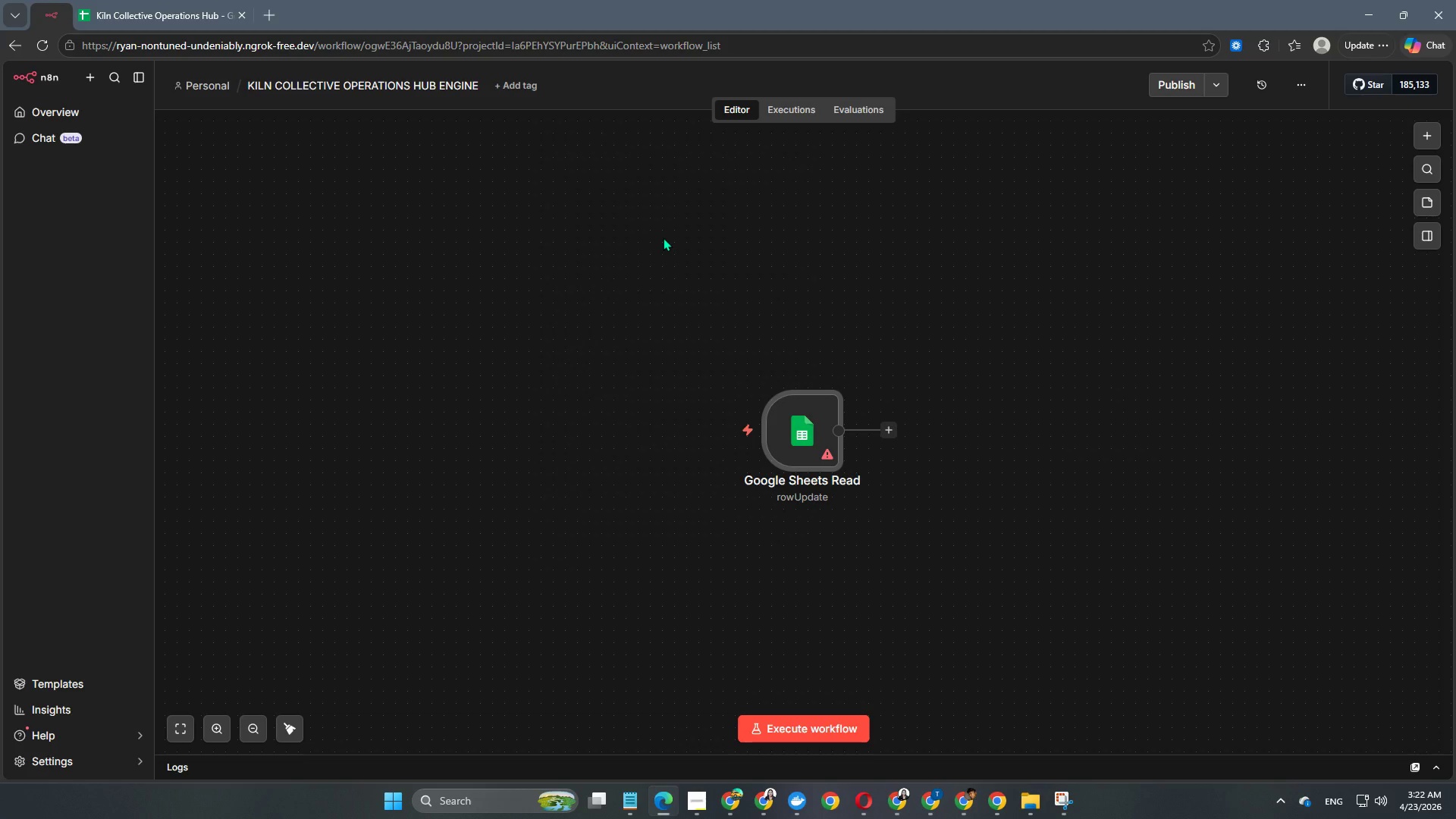 
double_click([774, 434])
 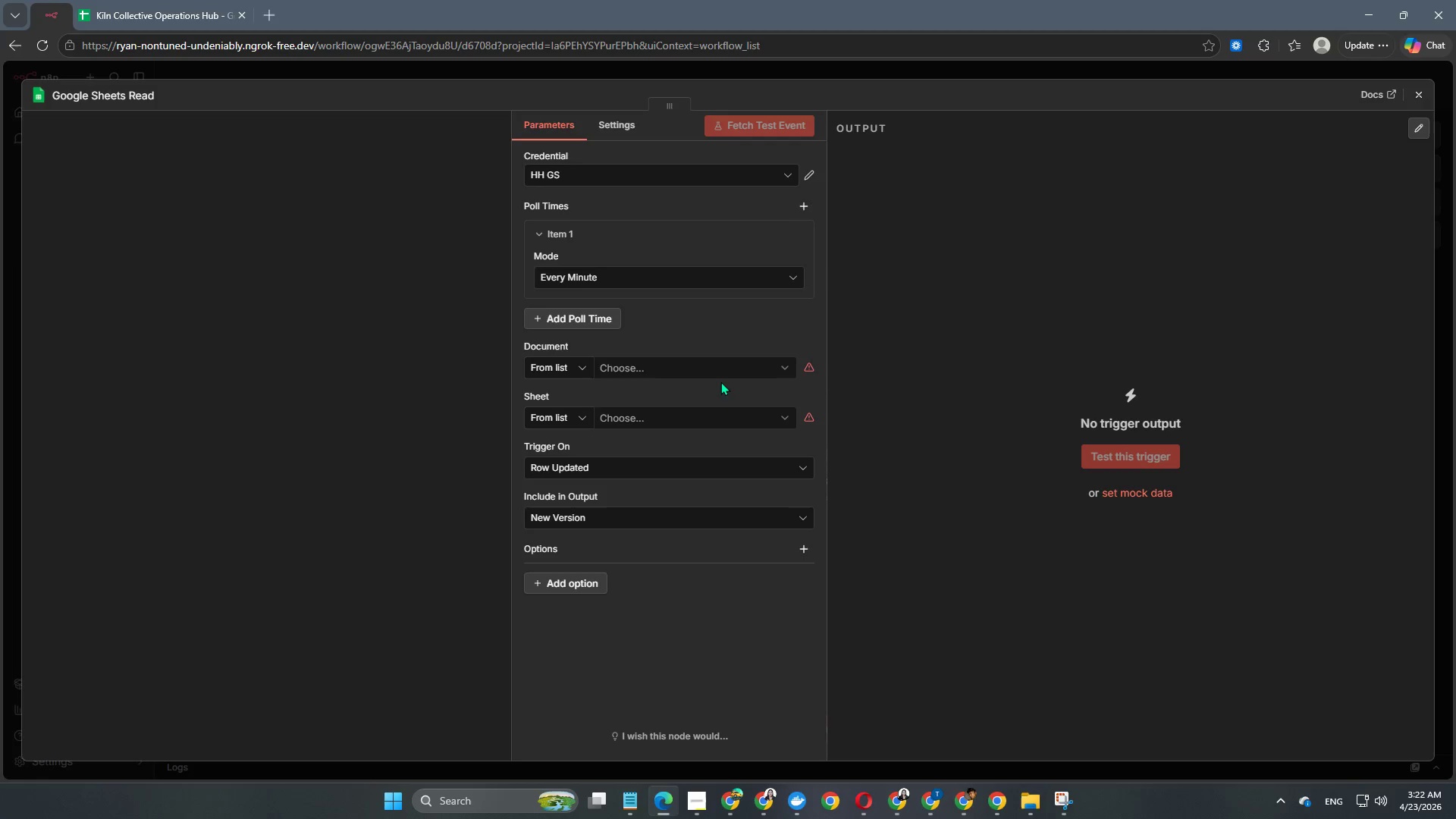 
left_click([711, 361])
 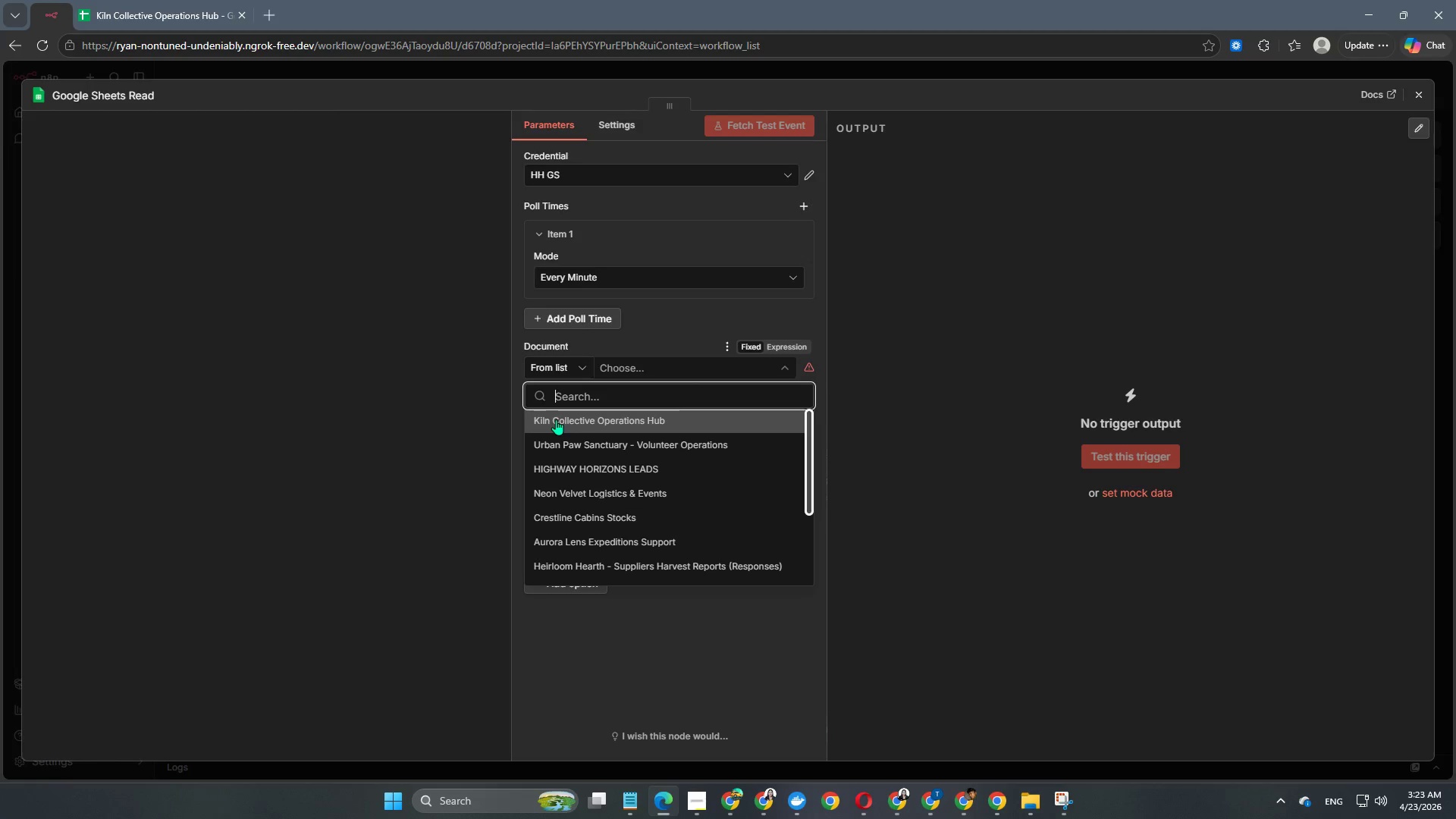 
wait(6.05)
 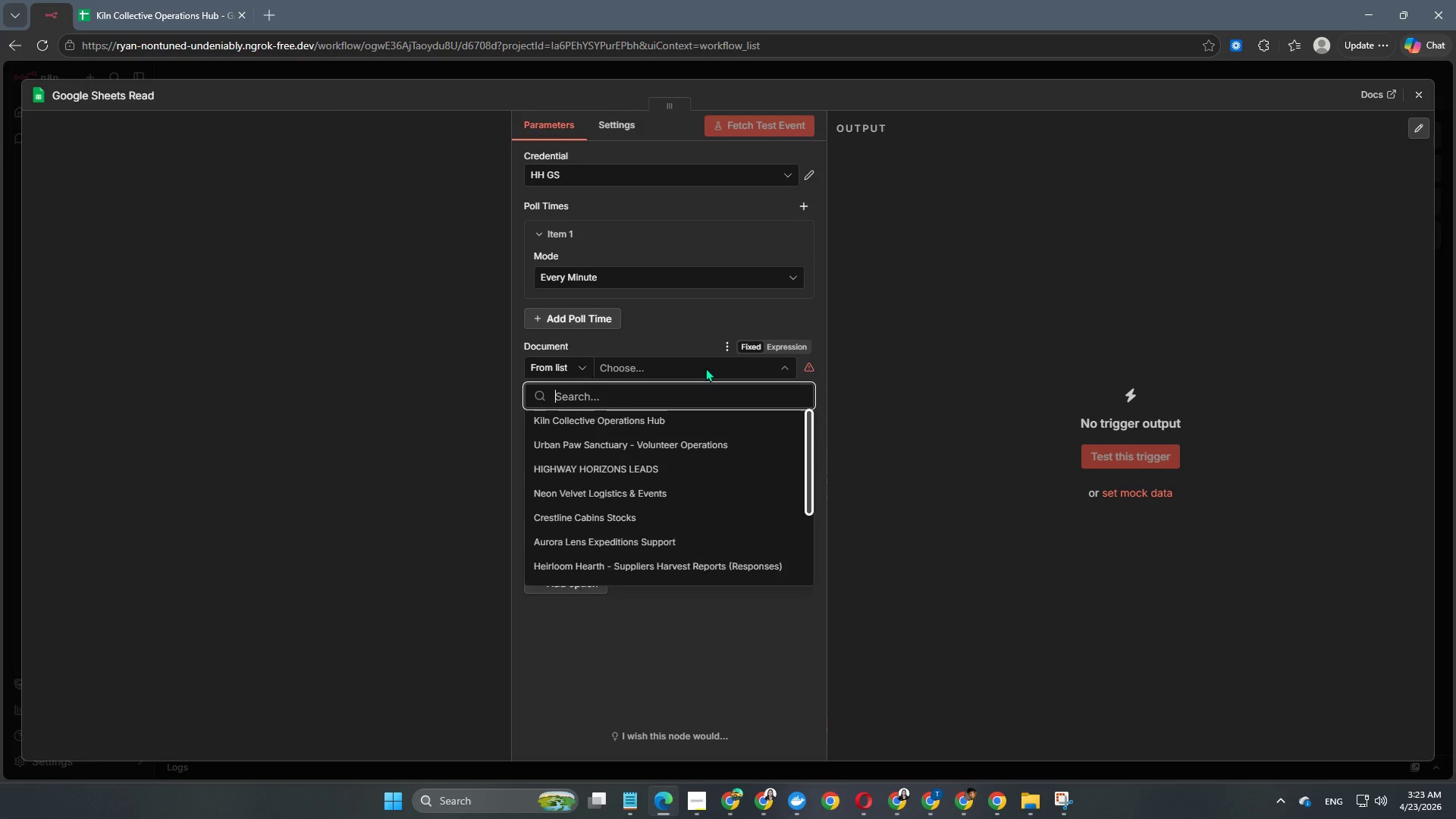 
scroll: coordinate [585, 485], scroll_direction: up, amount: 2.0
 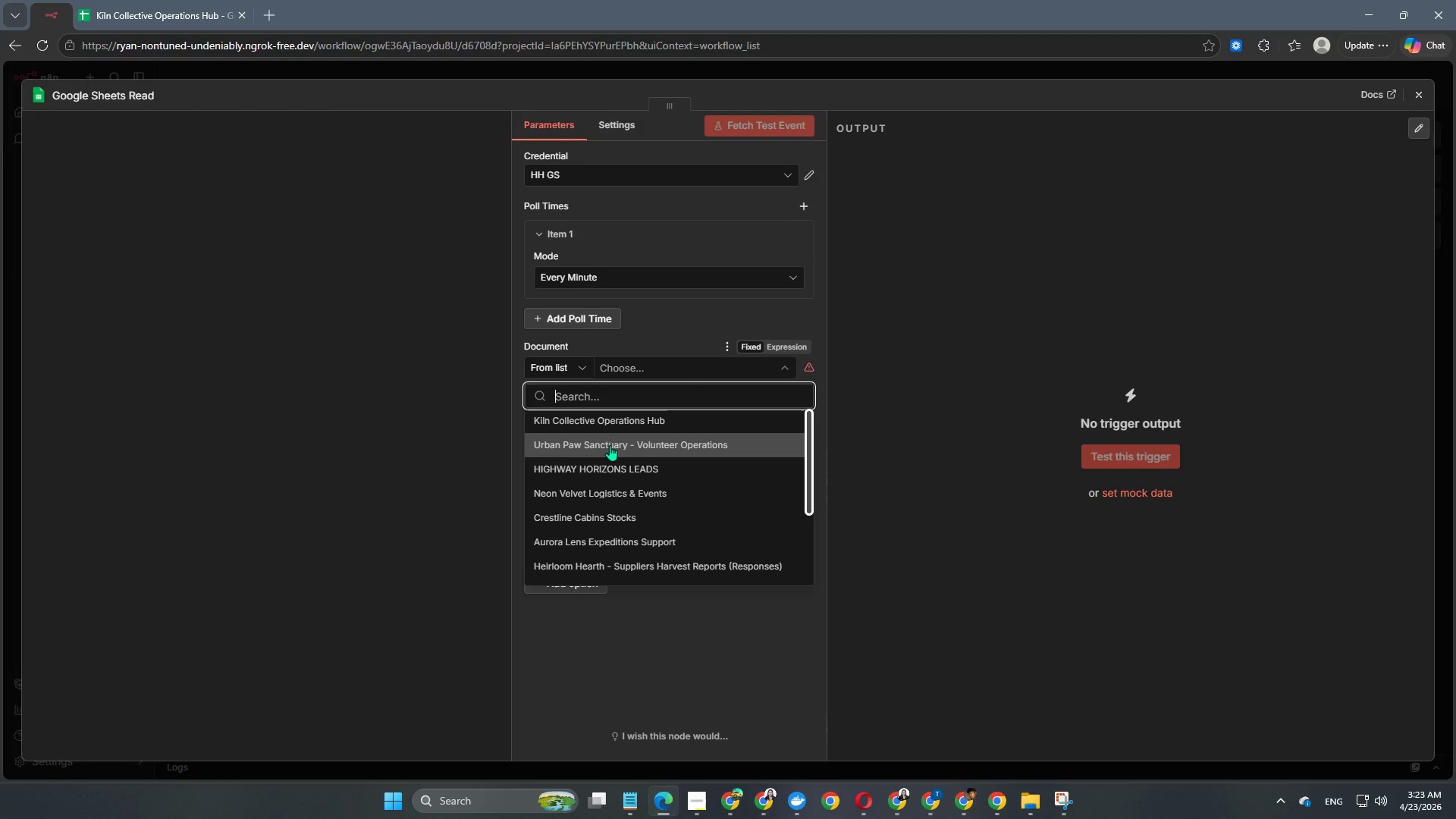 
left_click([608, 426])
 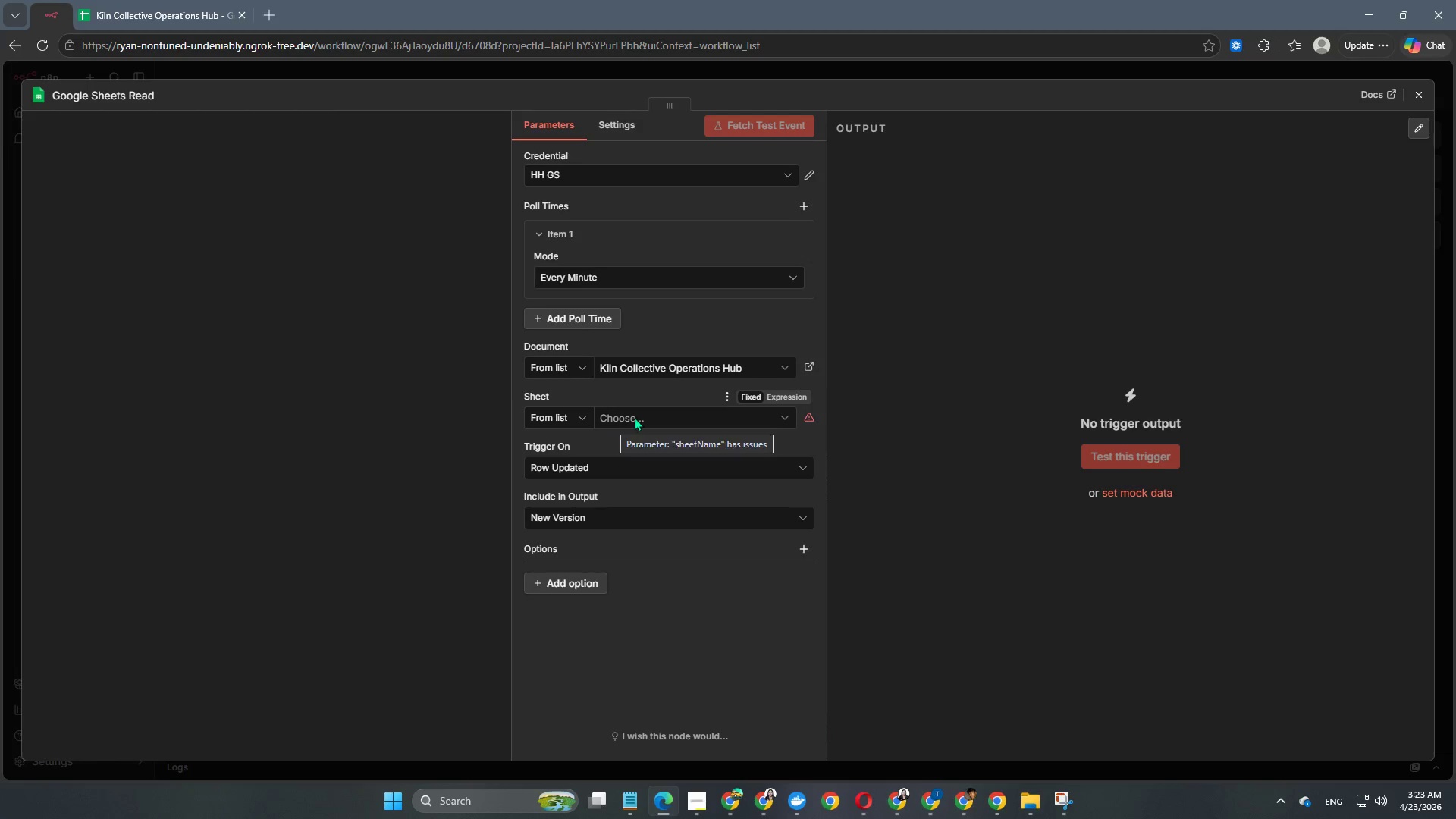 
left_click([637, 417])
 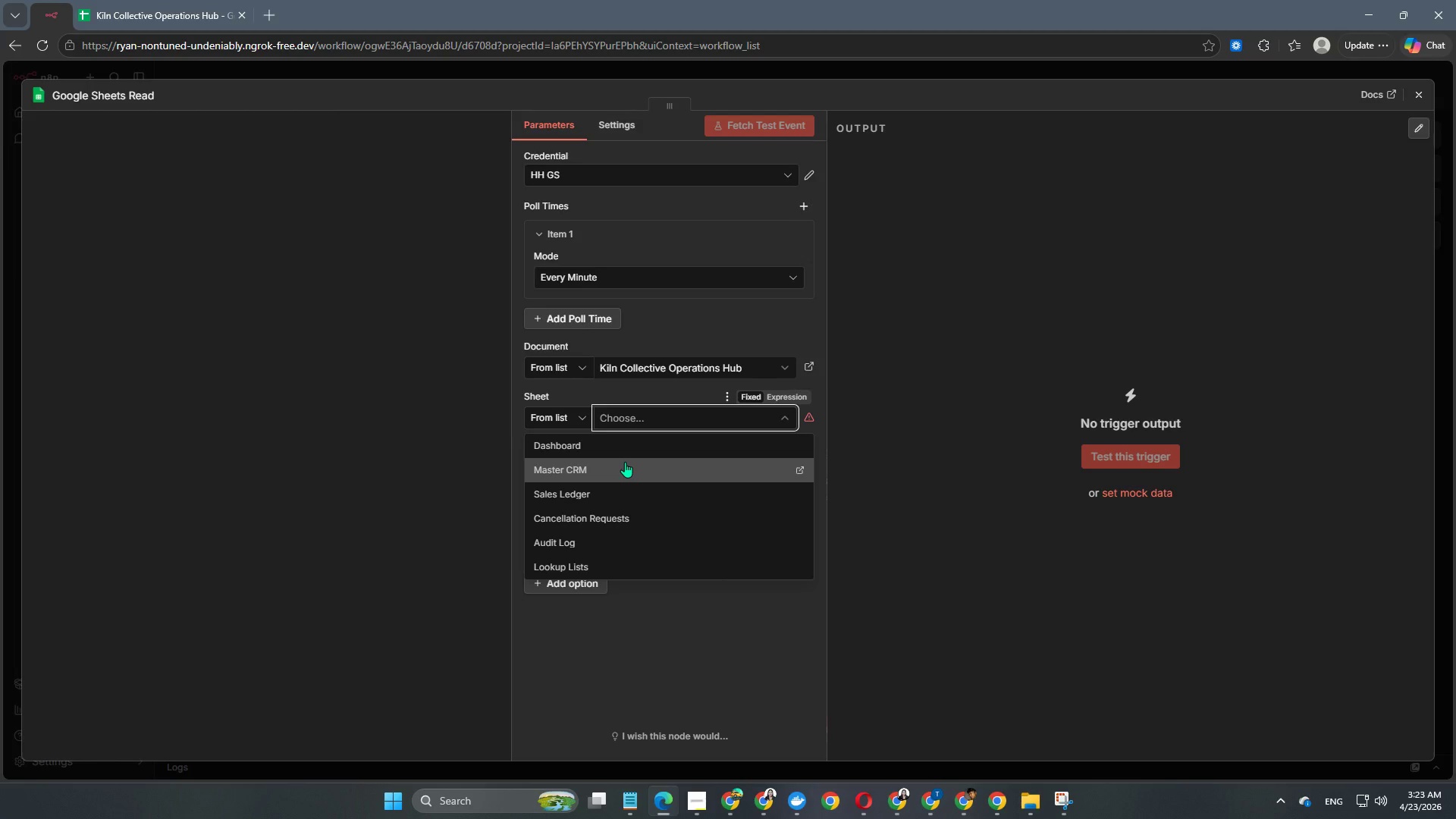 
wait(8.76)
 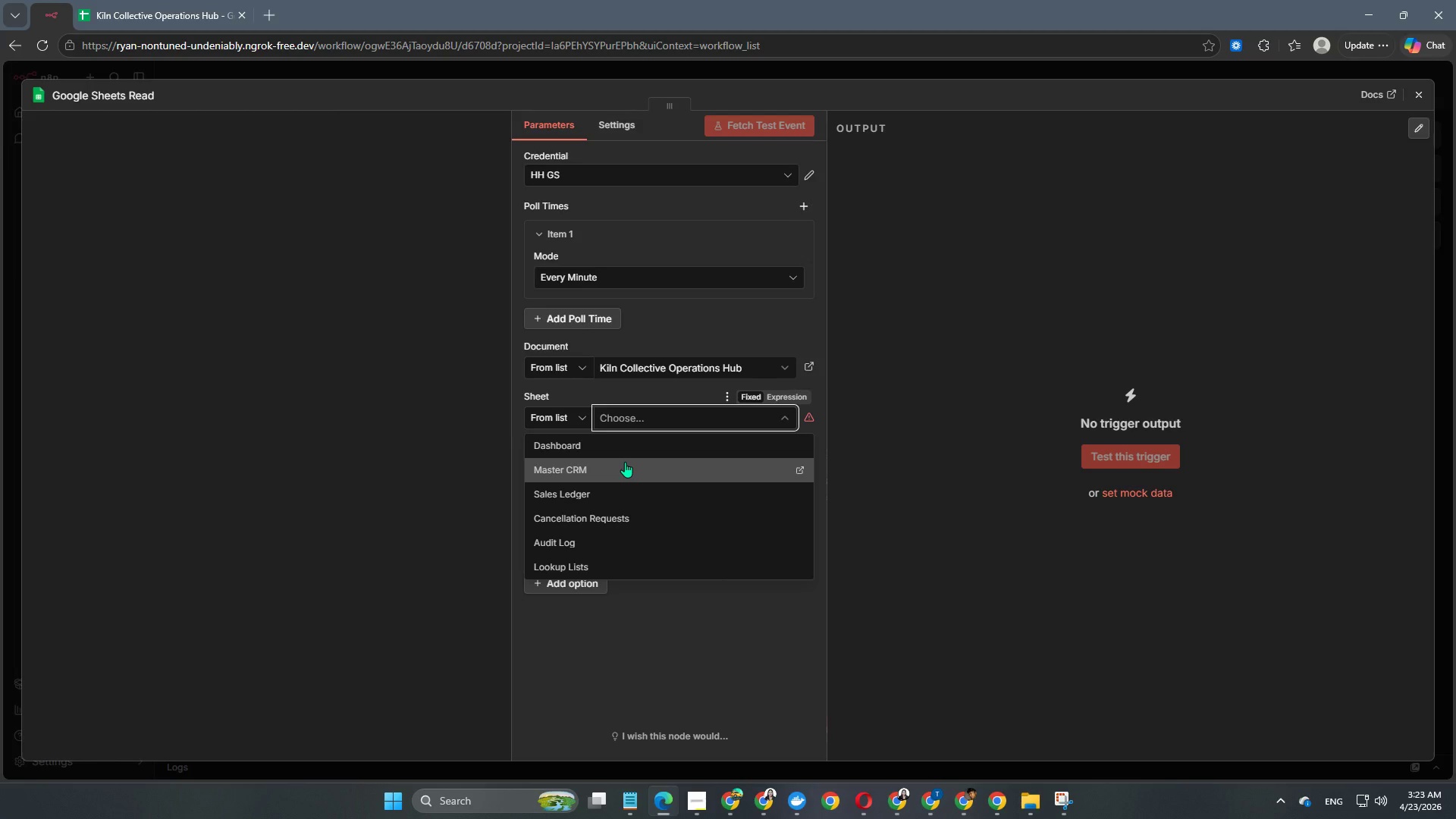 
left_click([625, 462])
 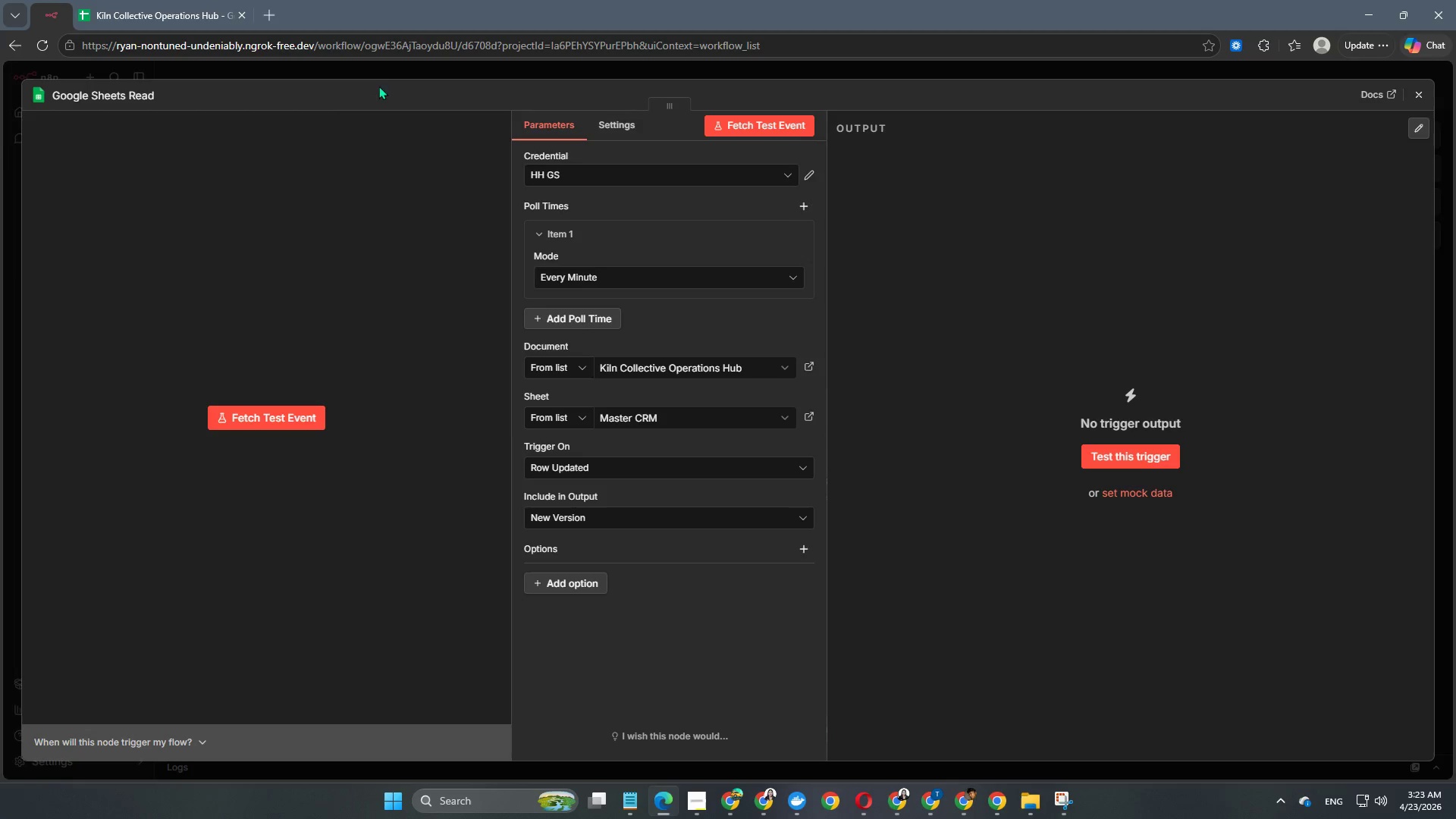 
left_click([388, 74])
 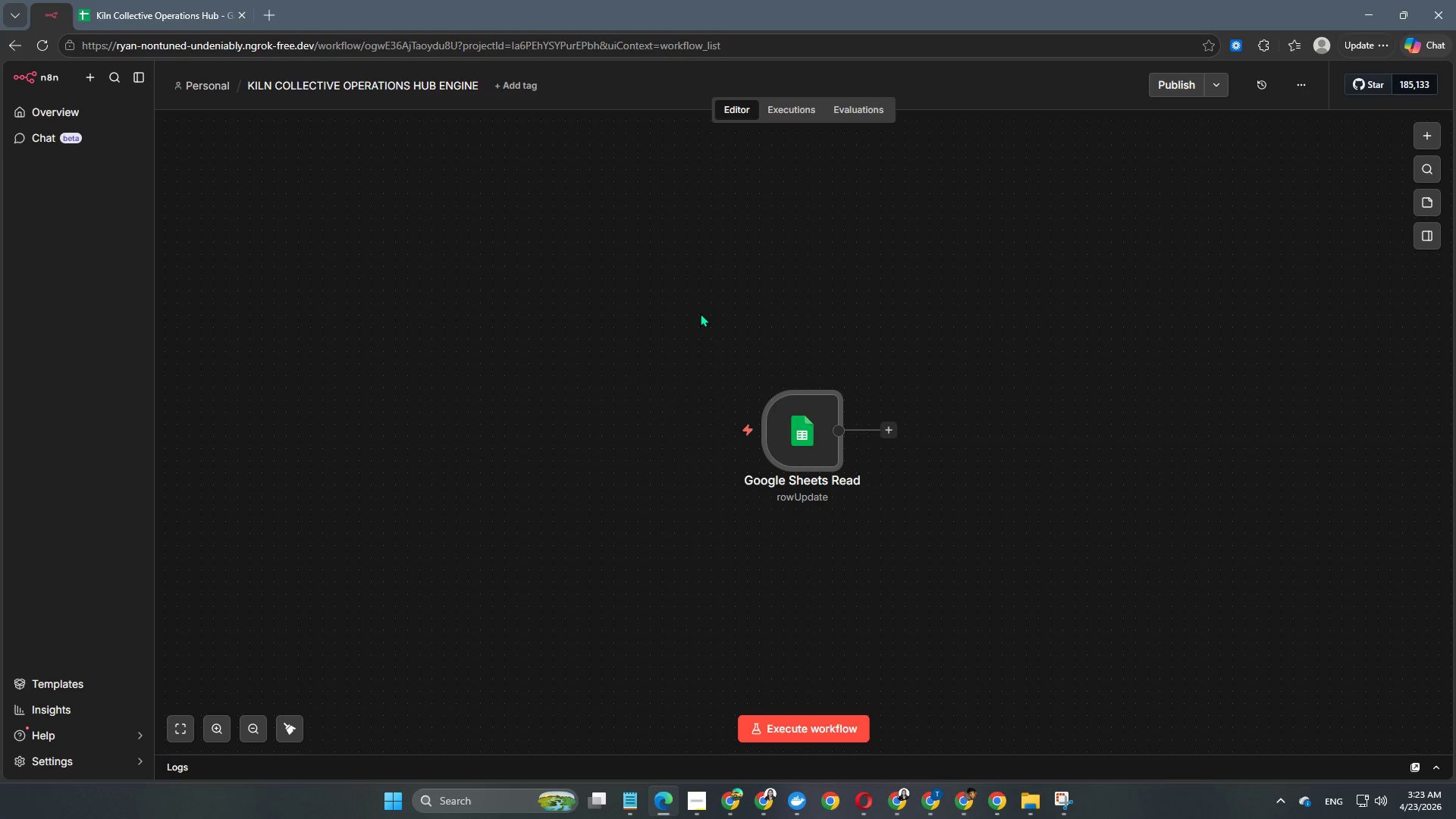 
wait(9.01)
 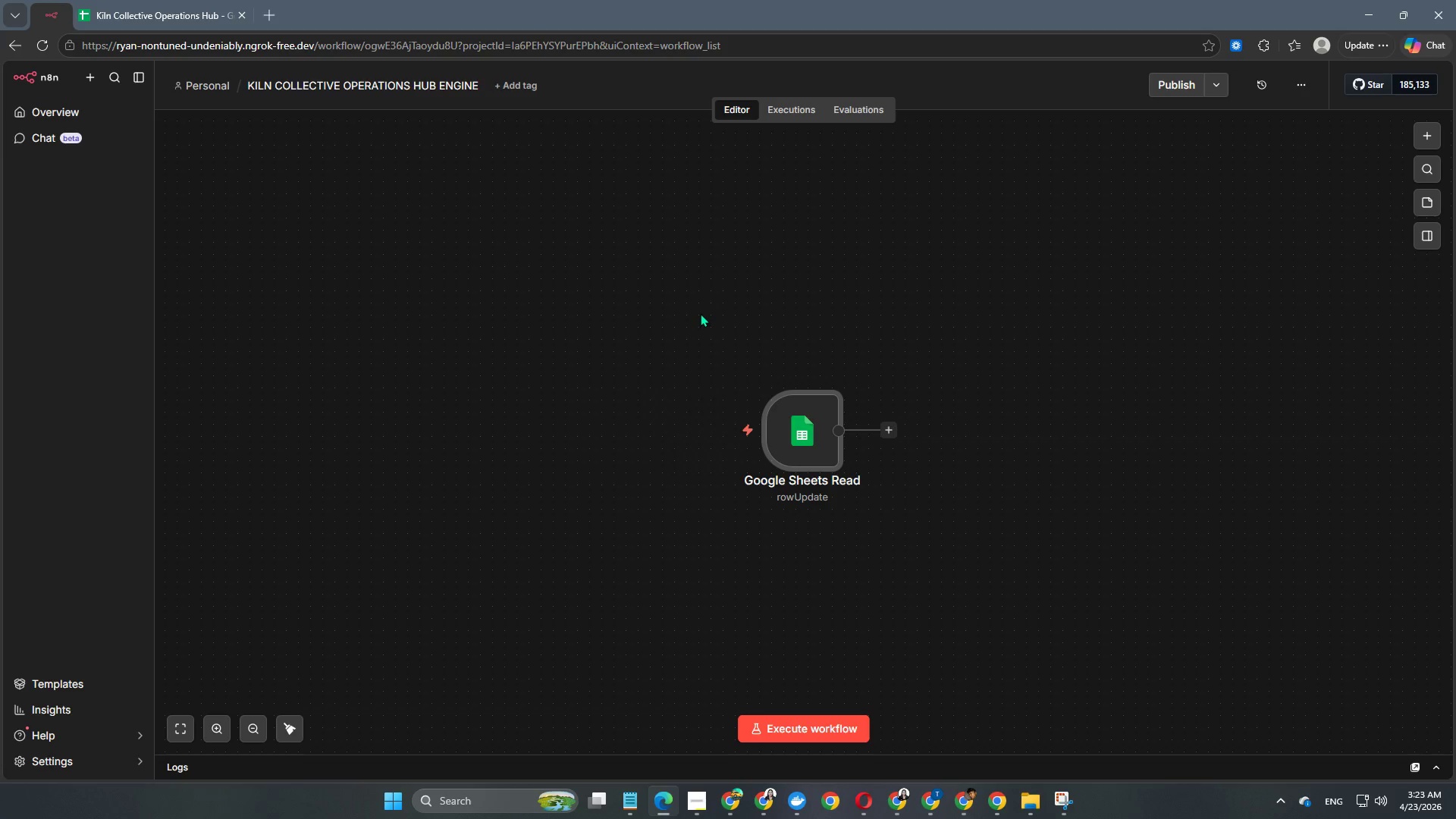 
left_click([1419, 143])
 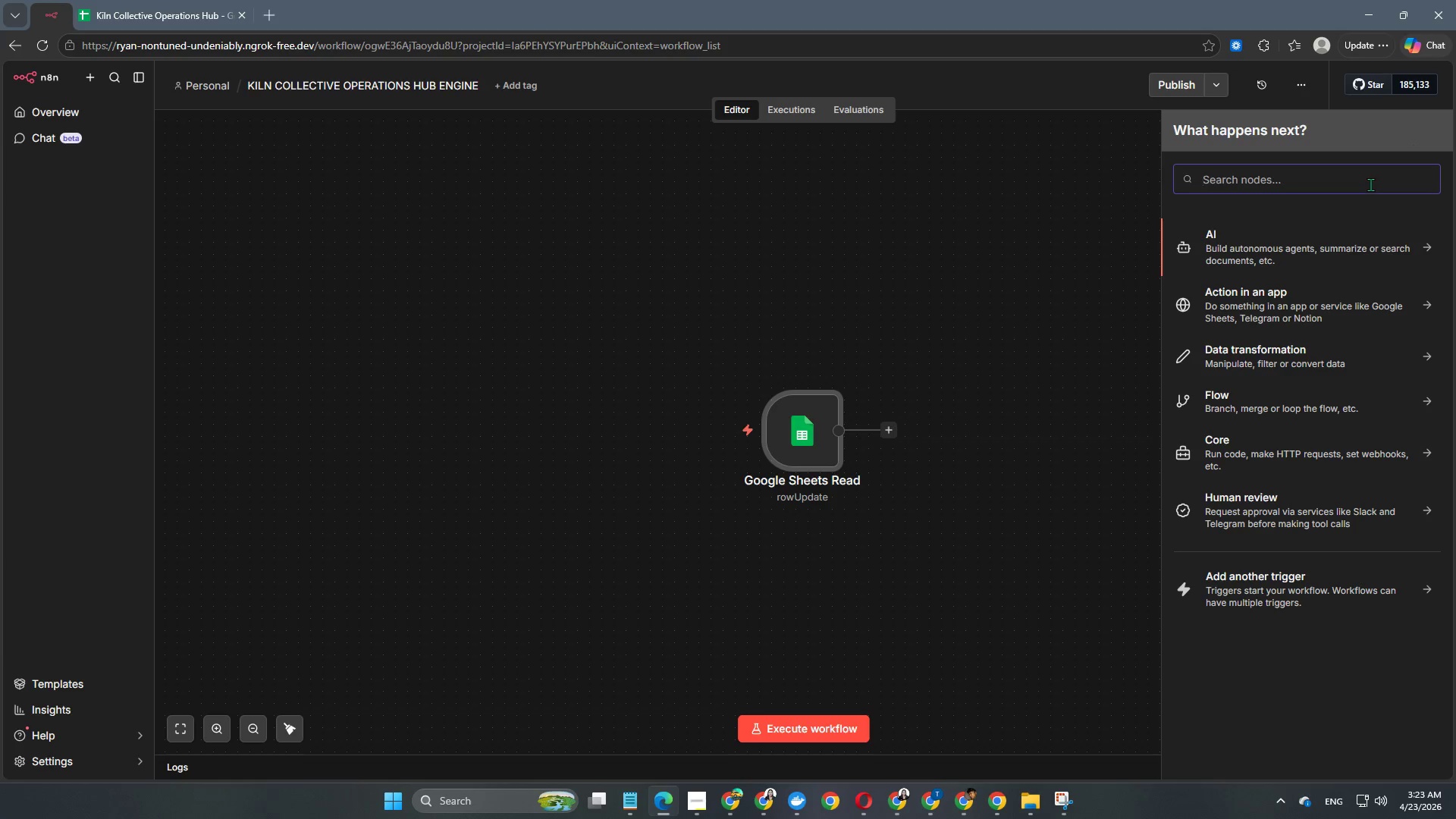 
wait(5.08)
 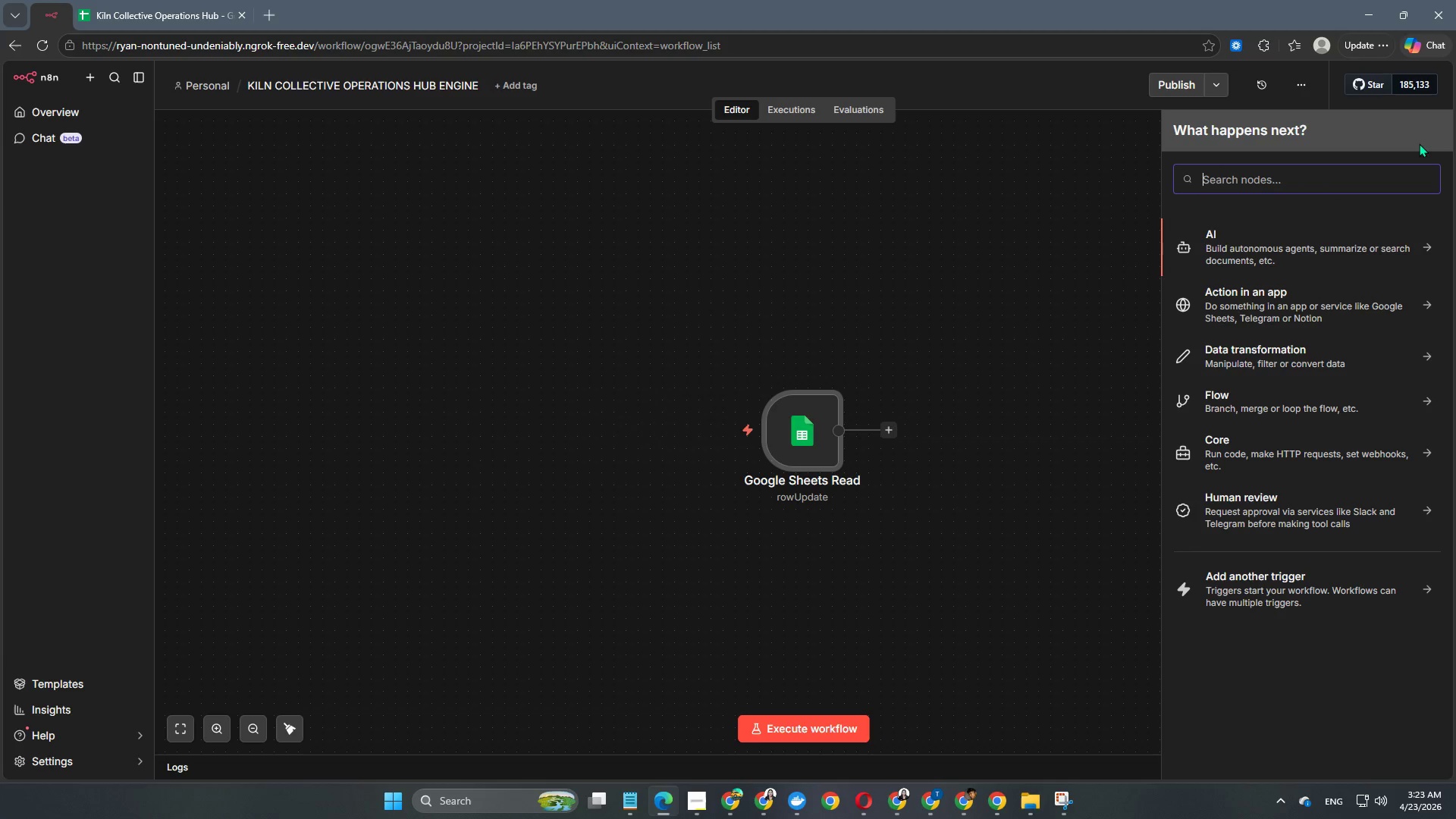 
type(we)
 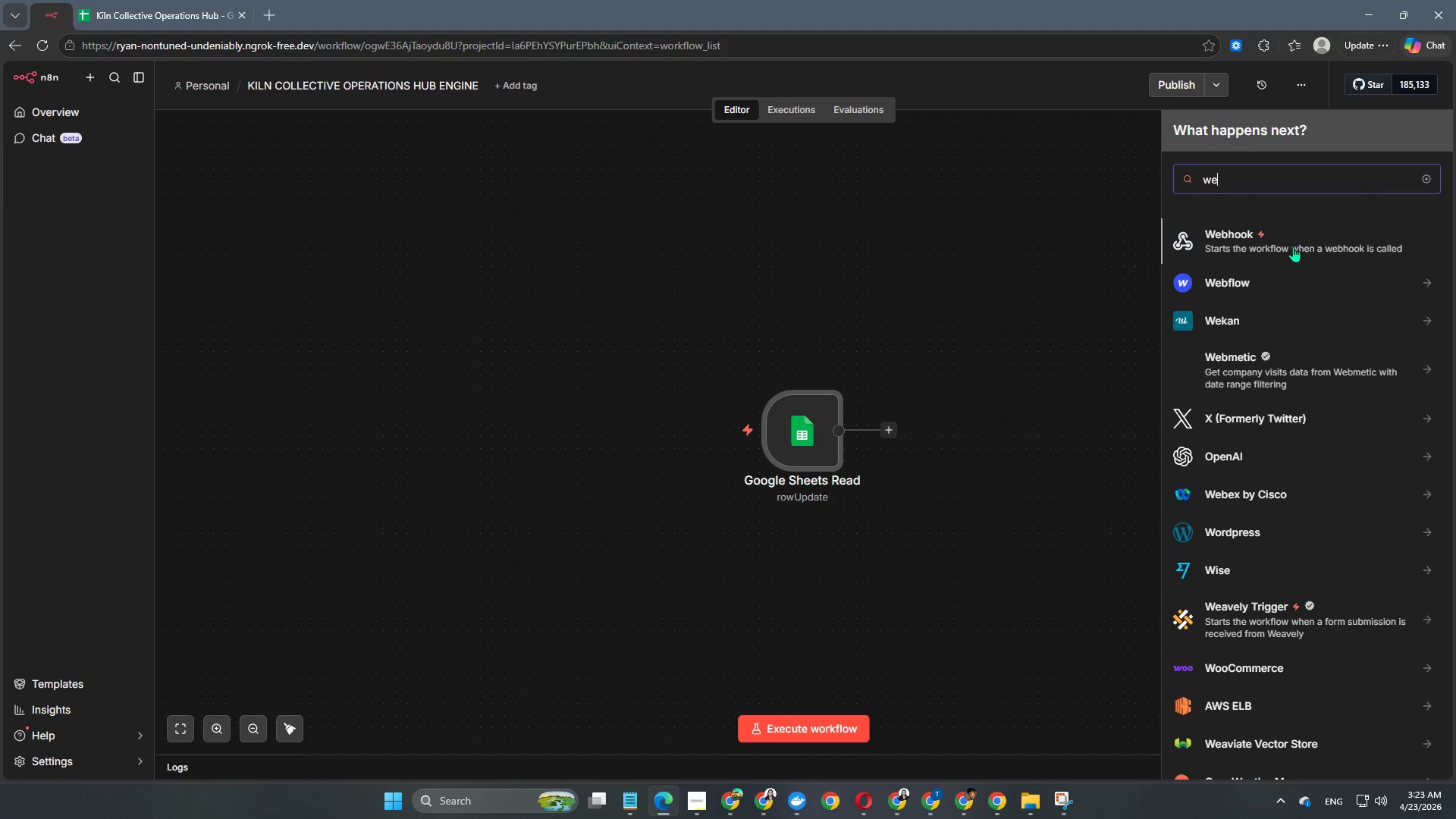 
wait(5.8)
 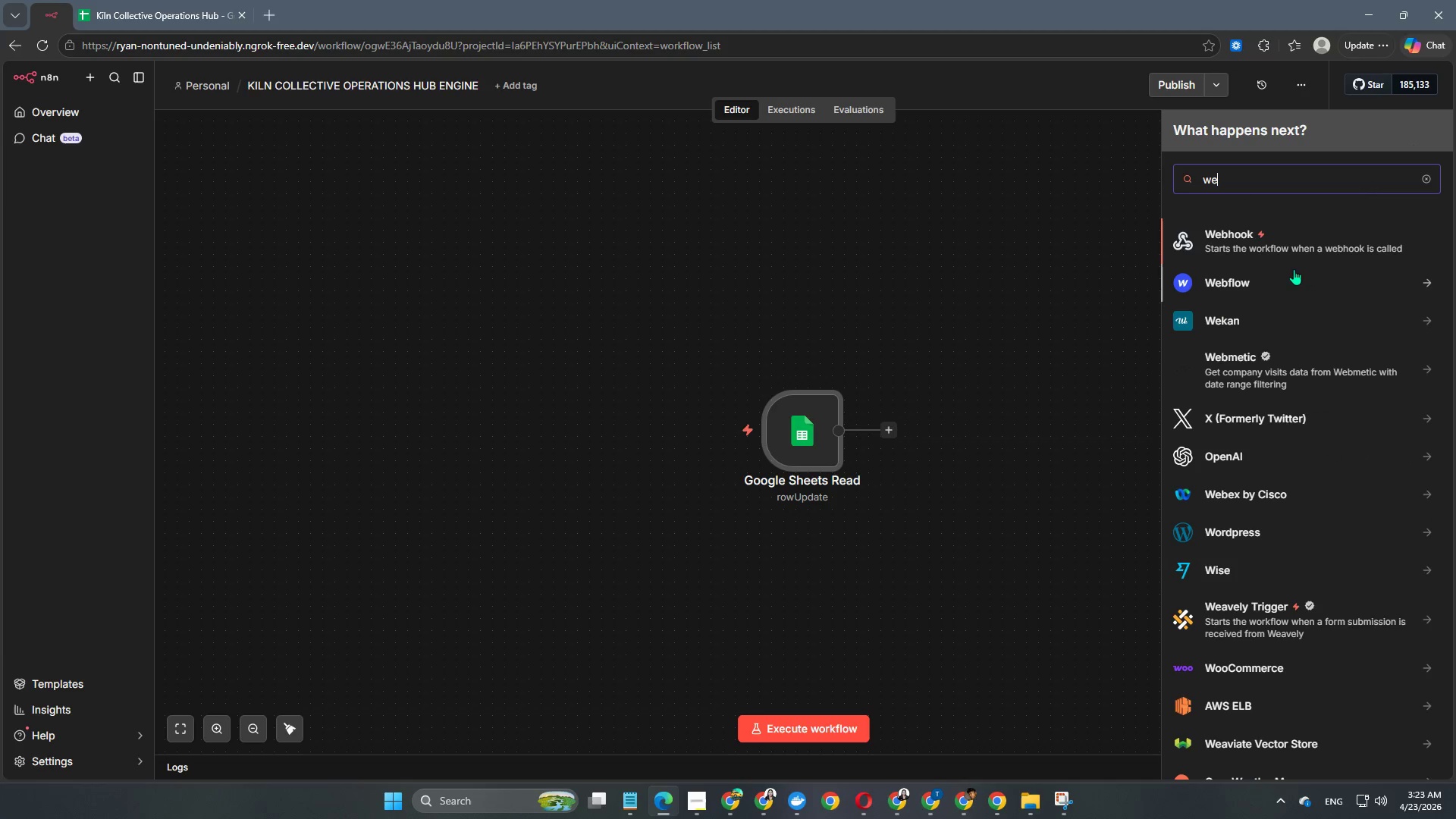 
left_click([1293, 246])
 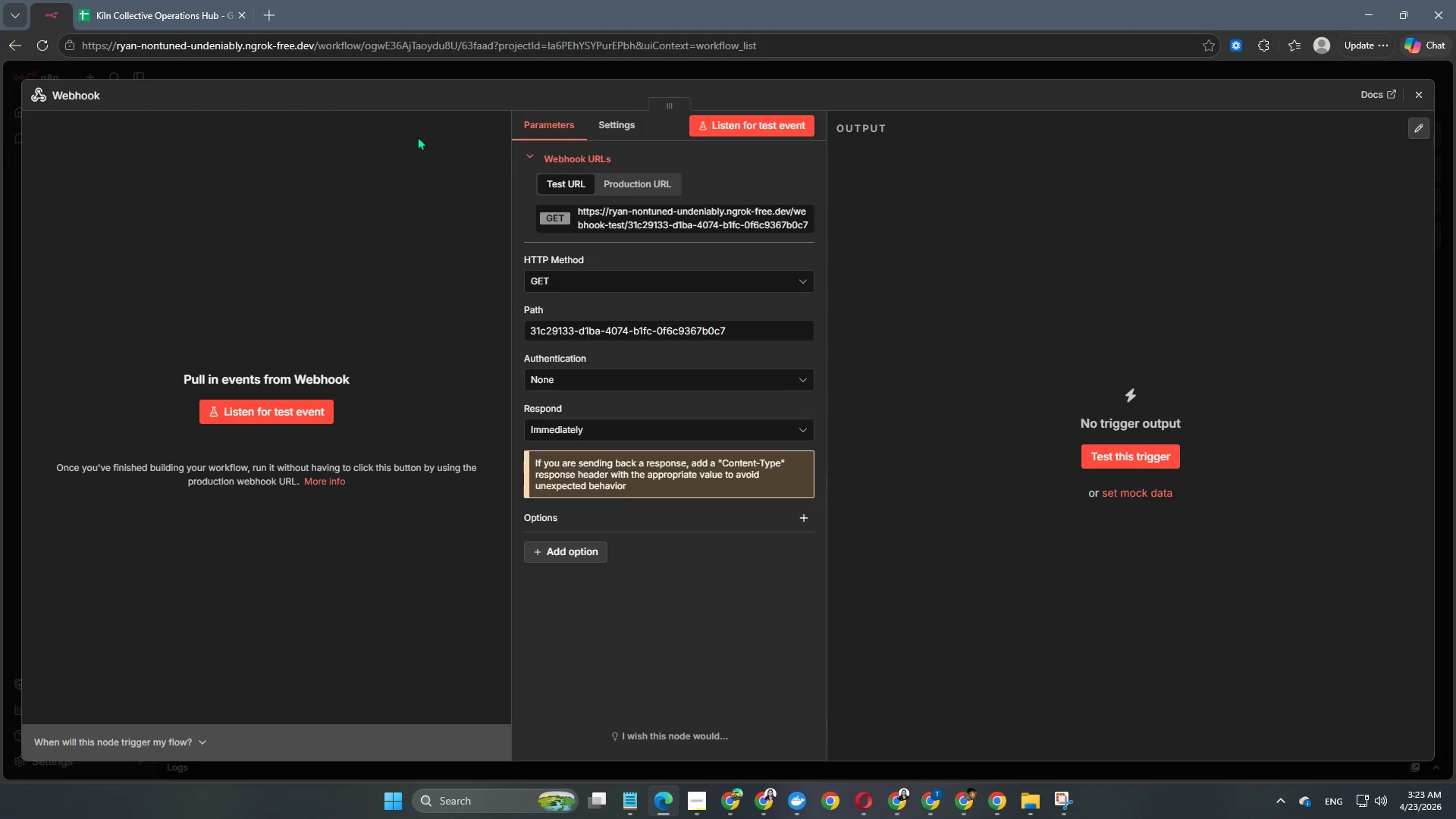 
wait(5.34)
 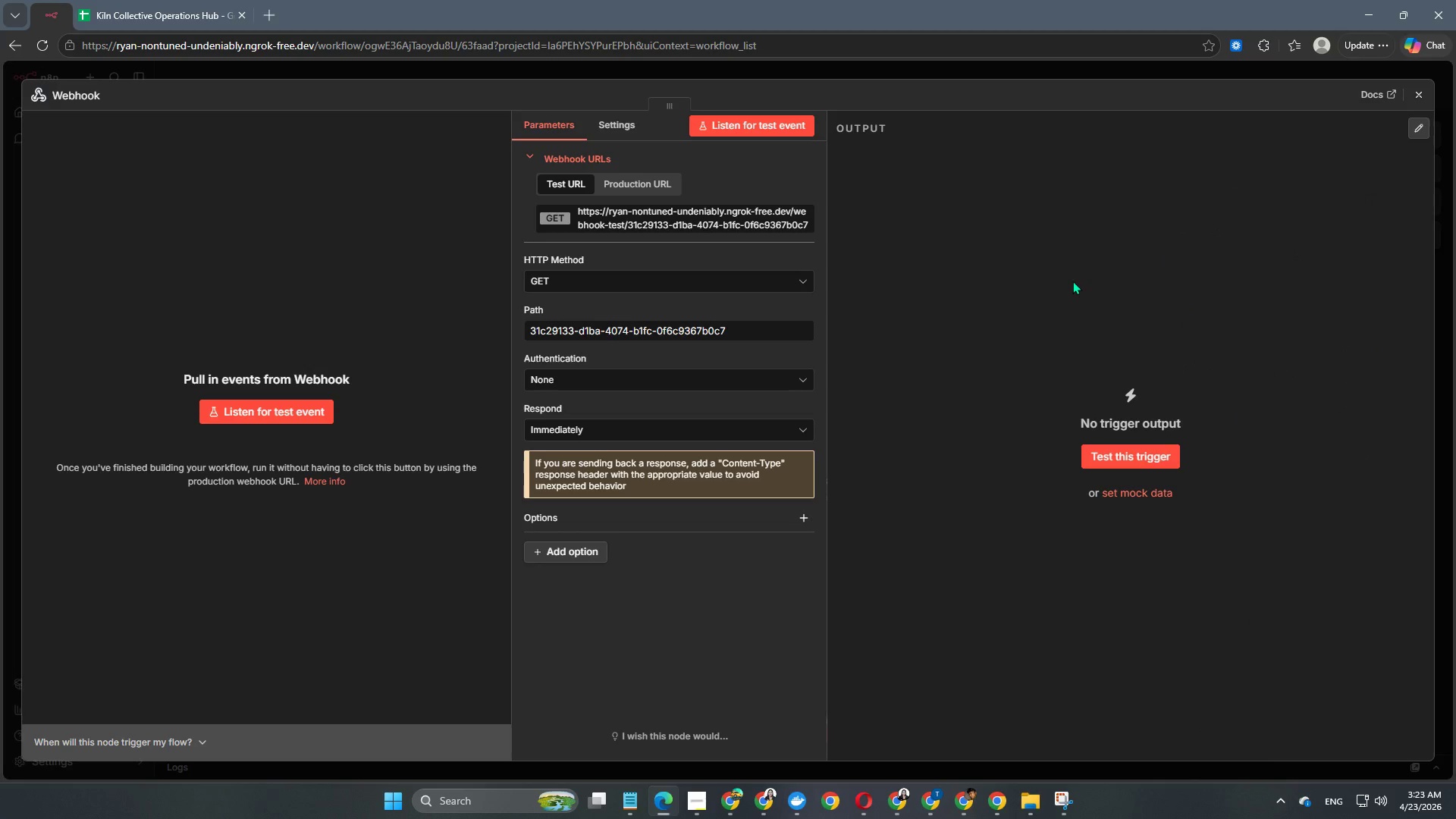 
left_click([83, 89])
 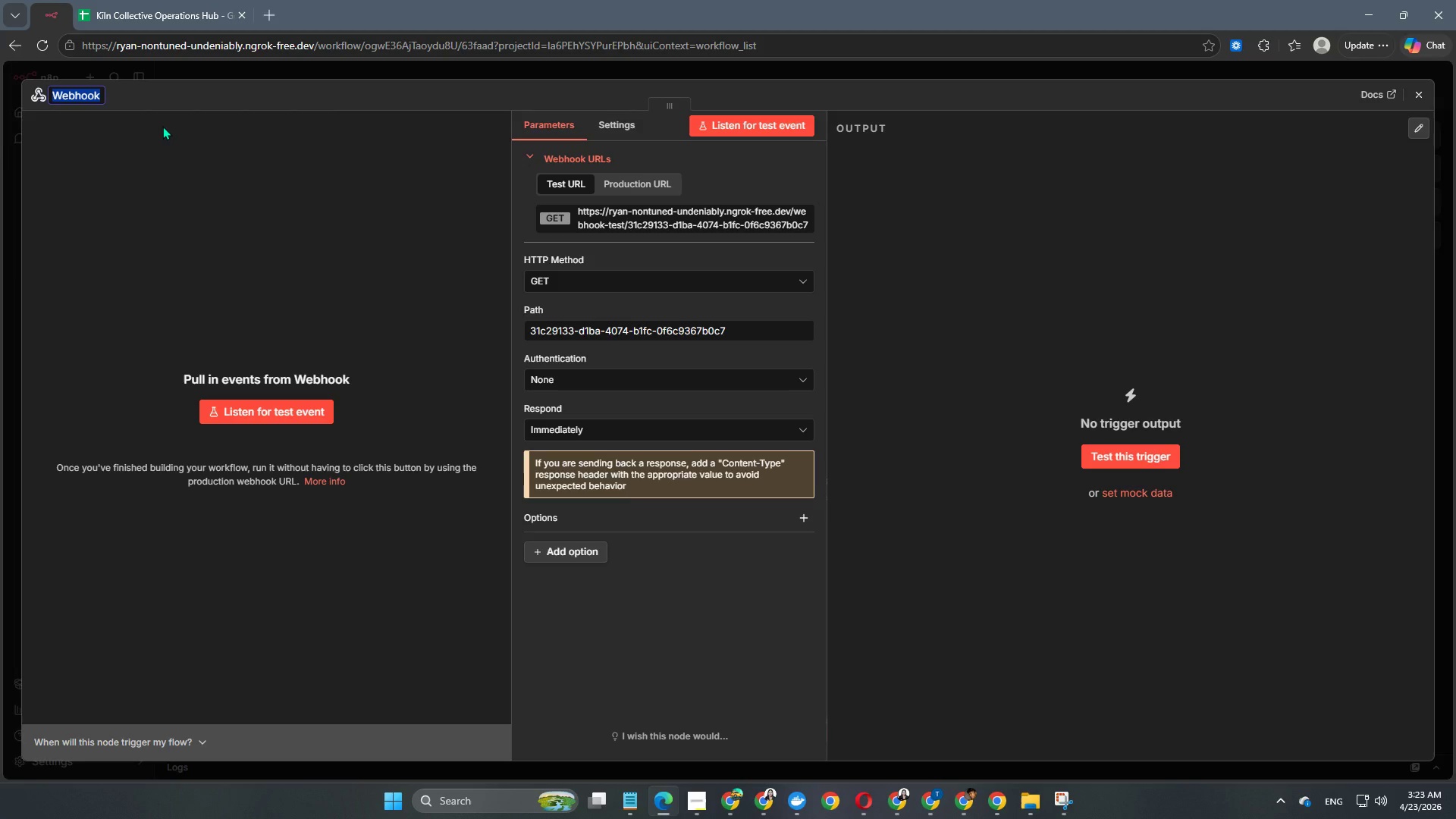 
type(Received Lead Submissions)
 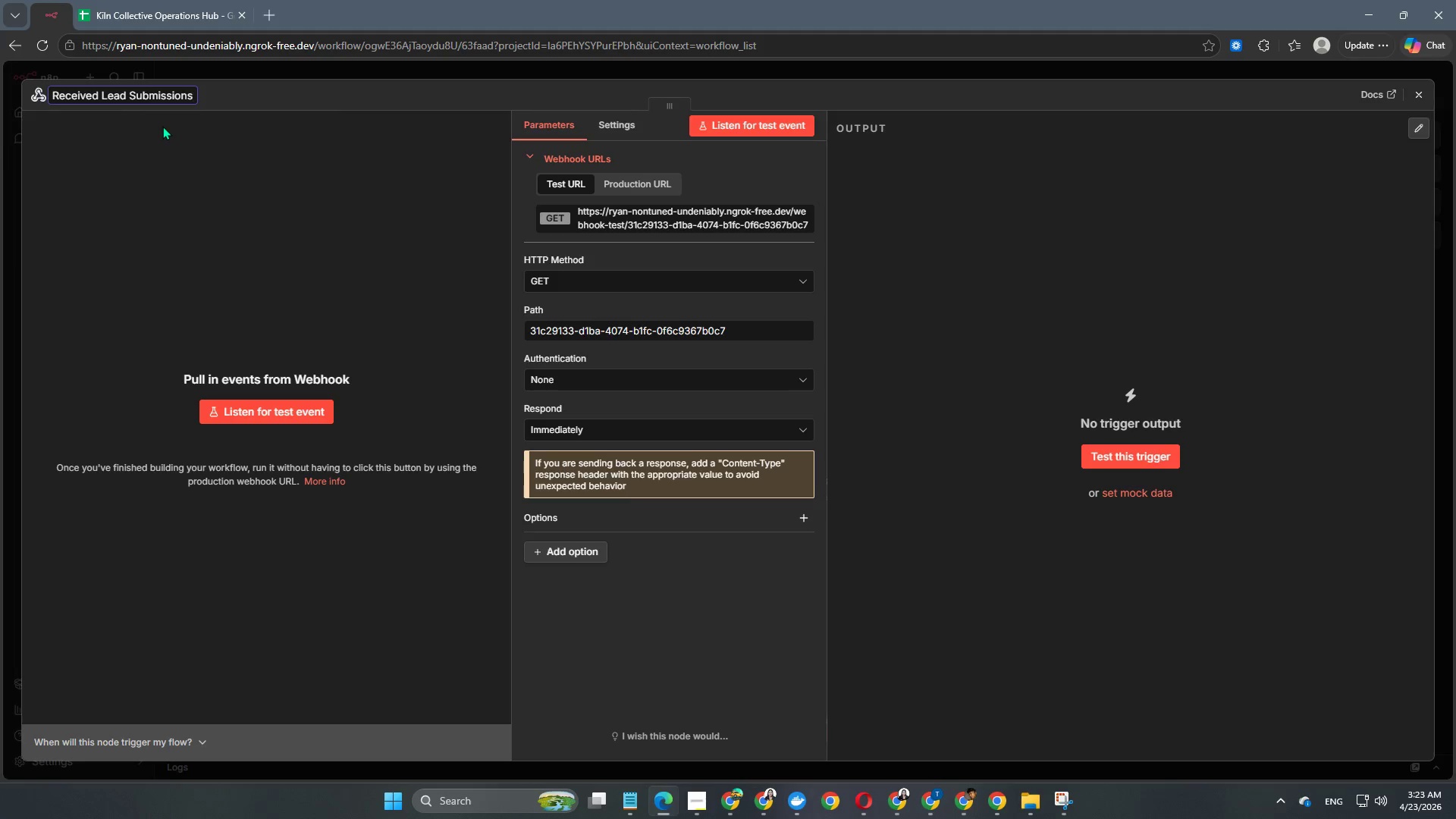 
key(Backspace)
 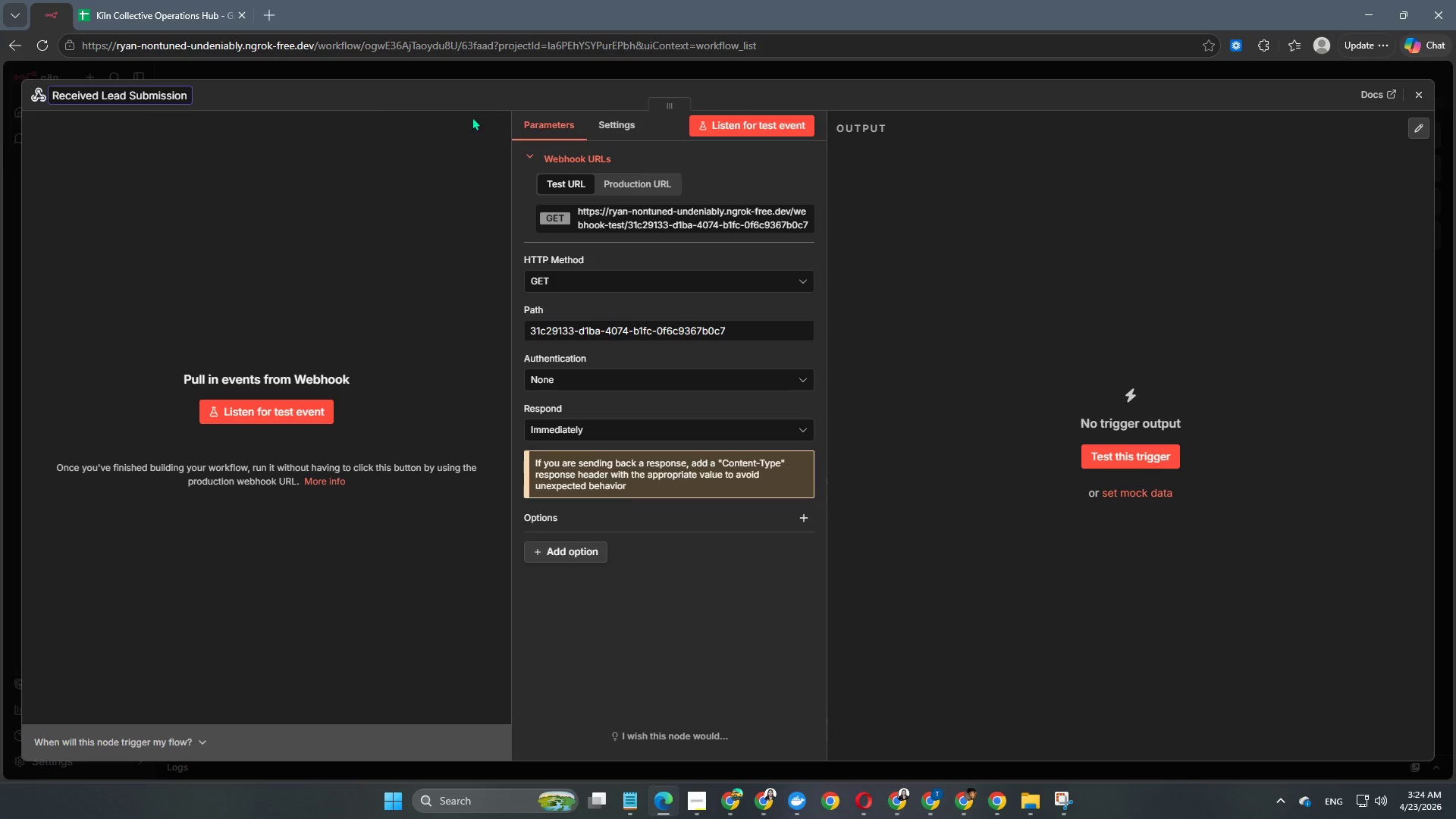 
left_click([340, 206])
 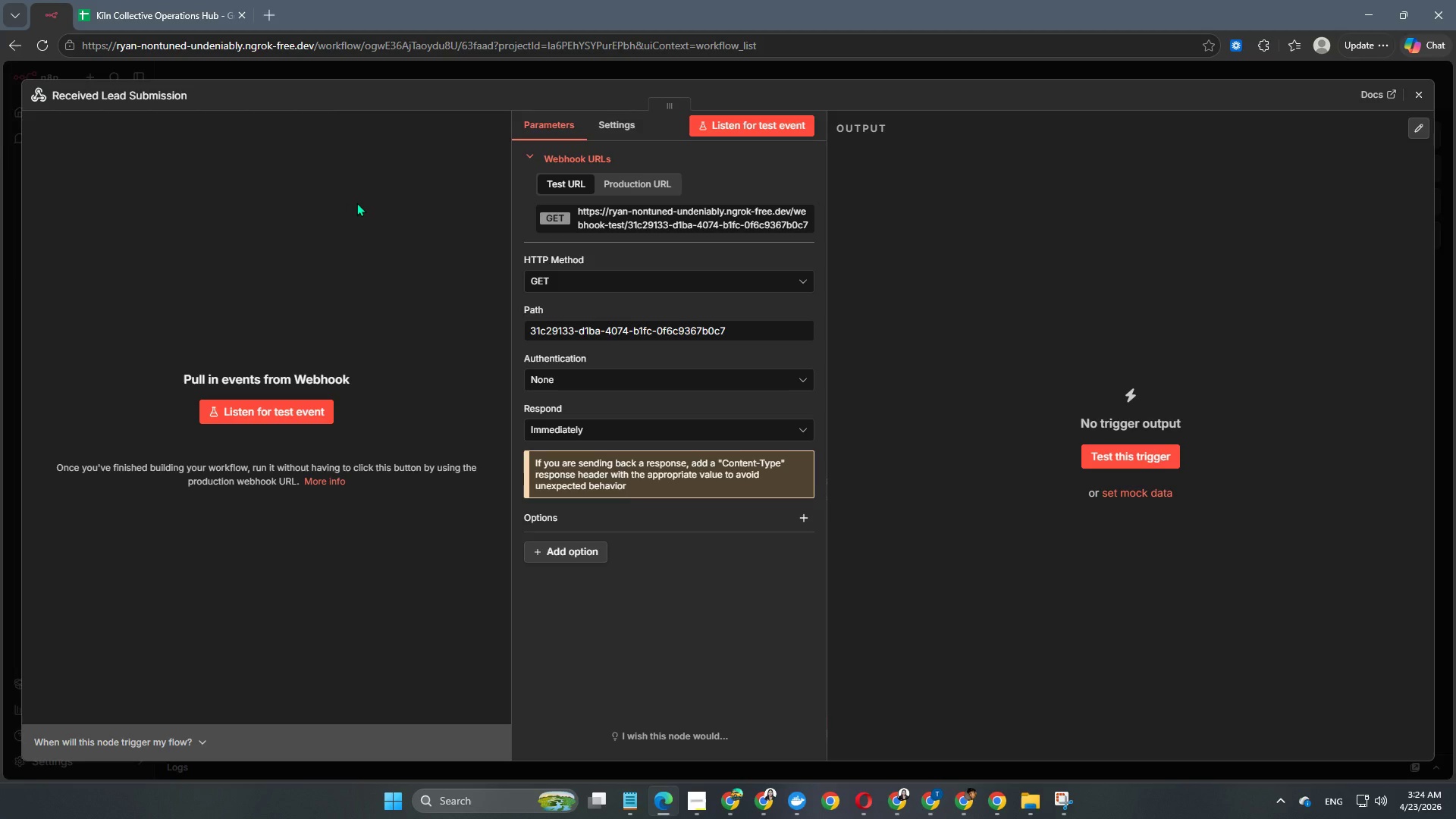 
wait(11.73)
 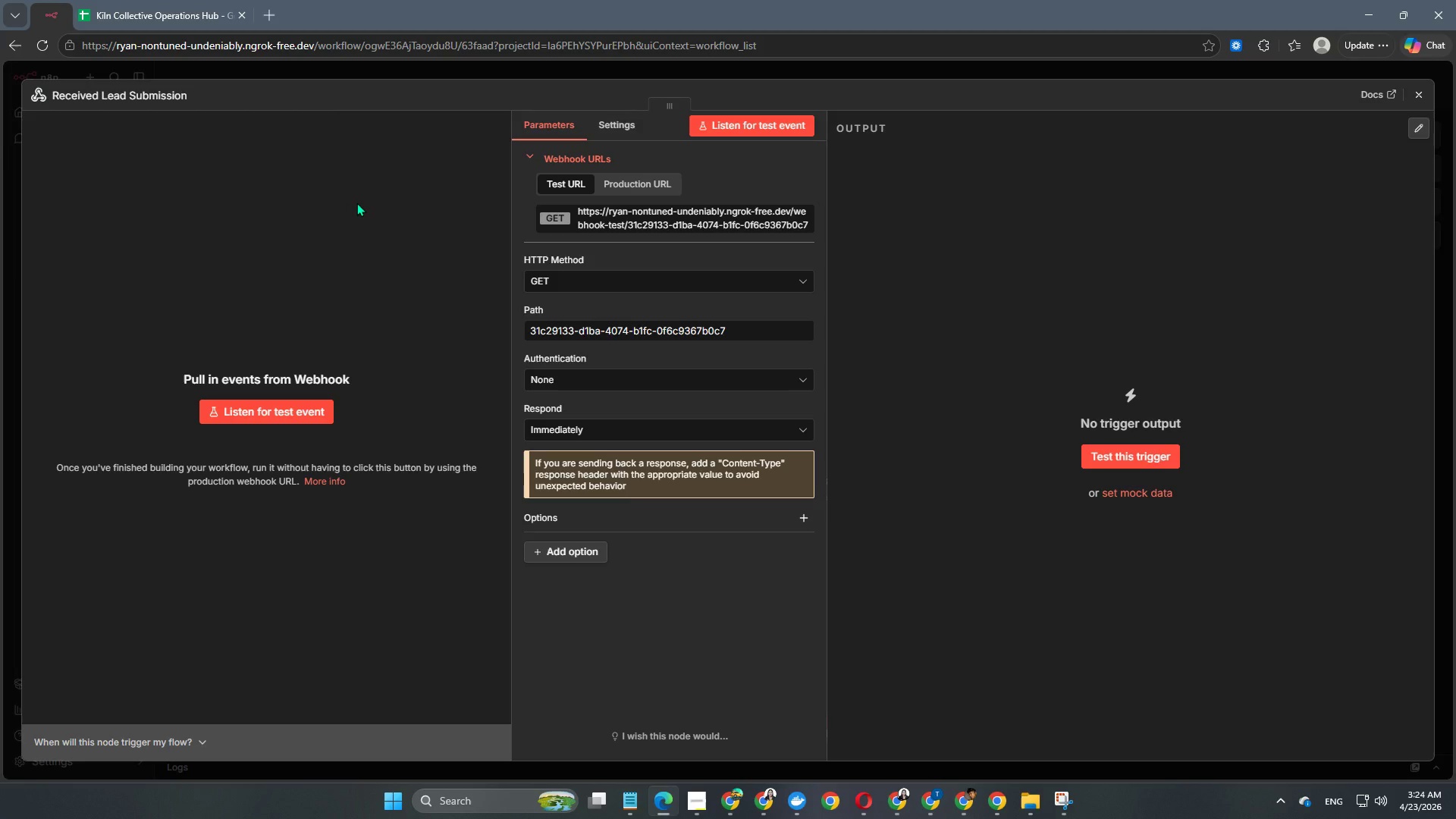 
left_click([588, 275])
 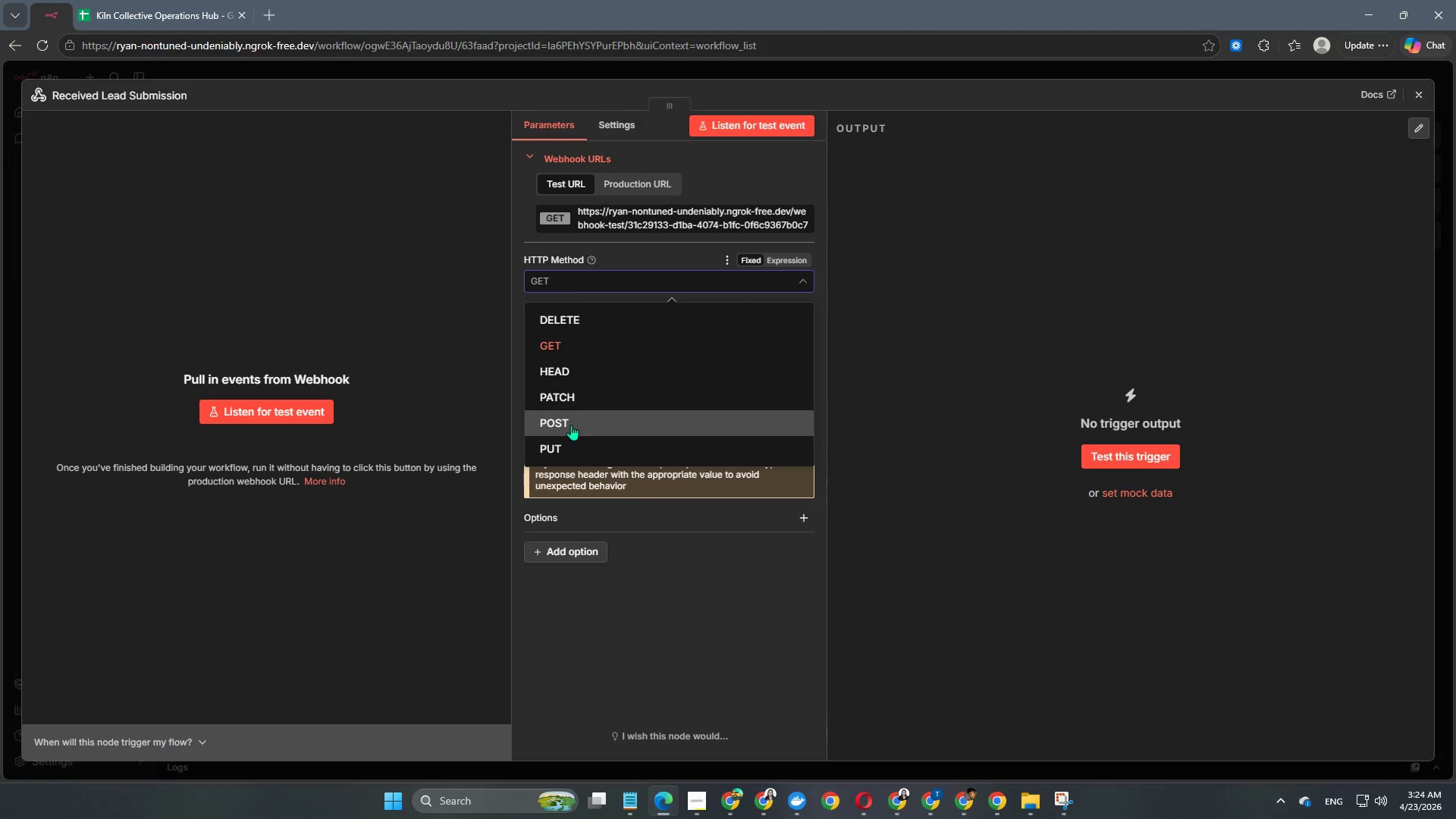 
left_click([571, 425])
 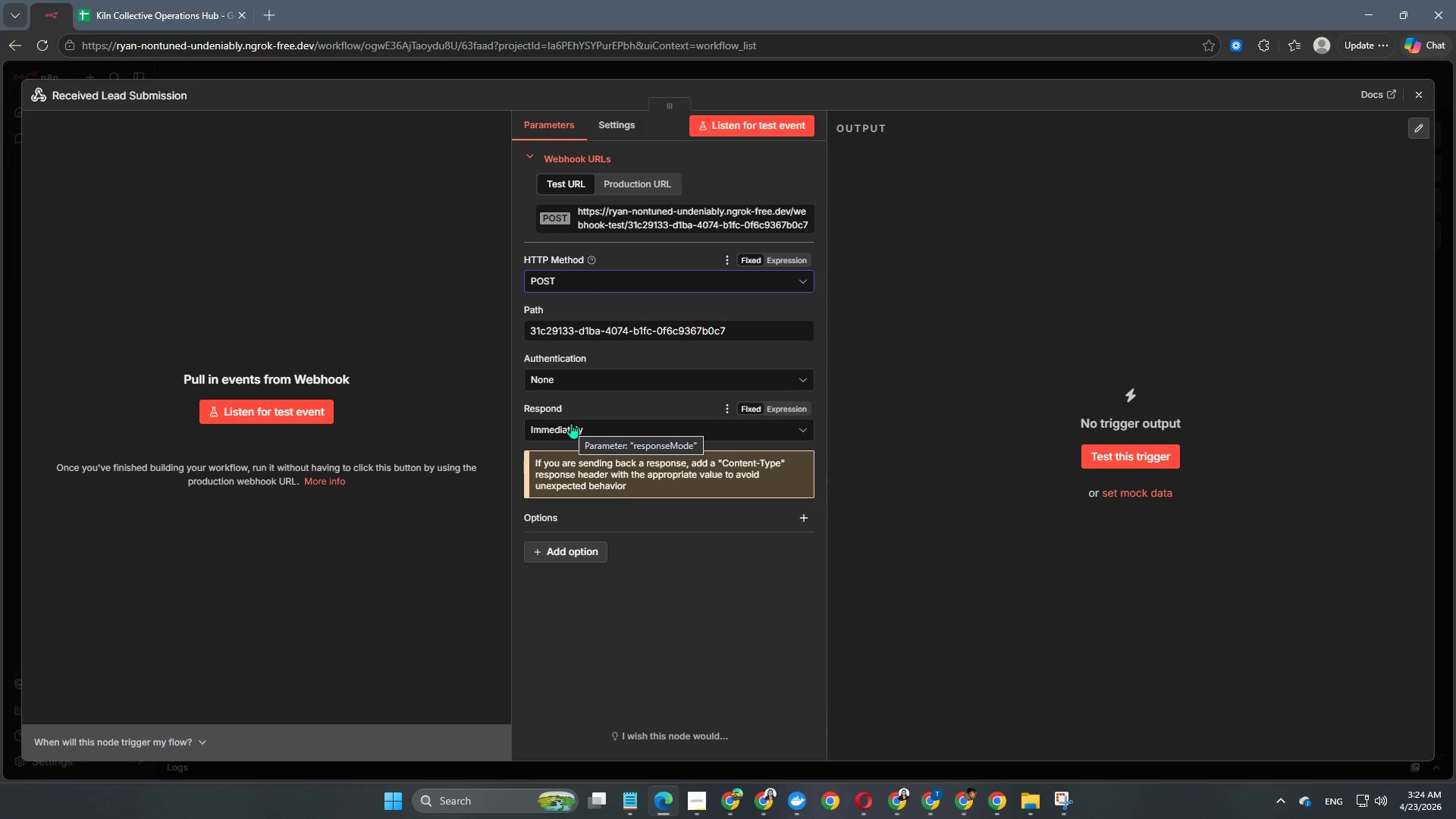 
wait(11.55)
 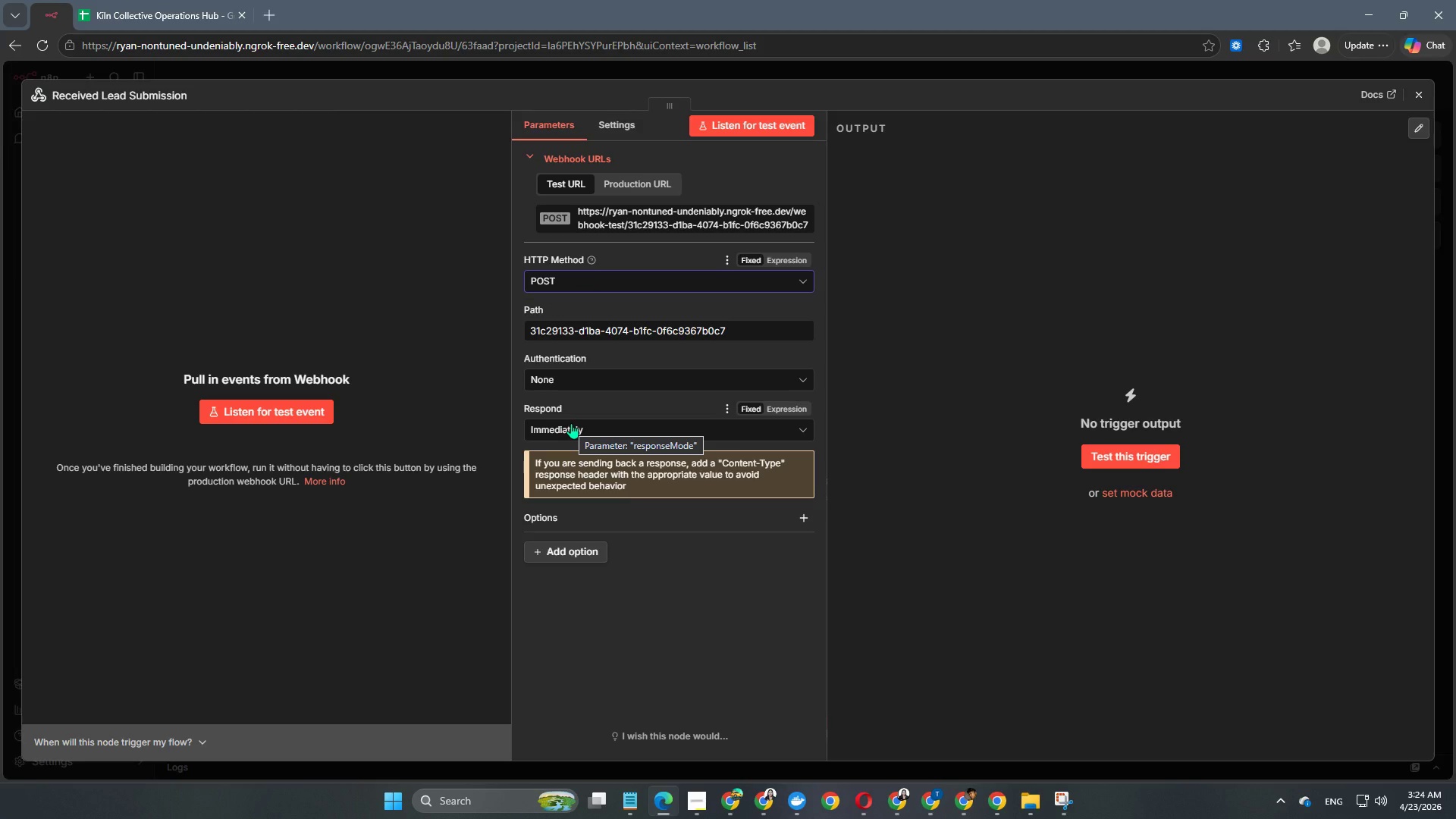 
left_click([658, 334])
 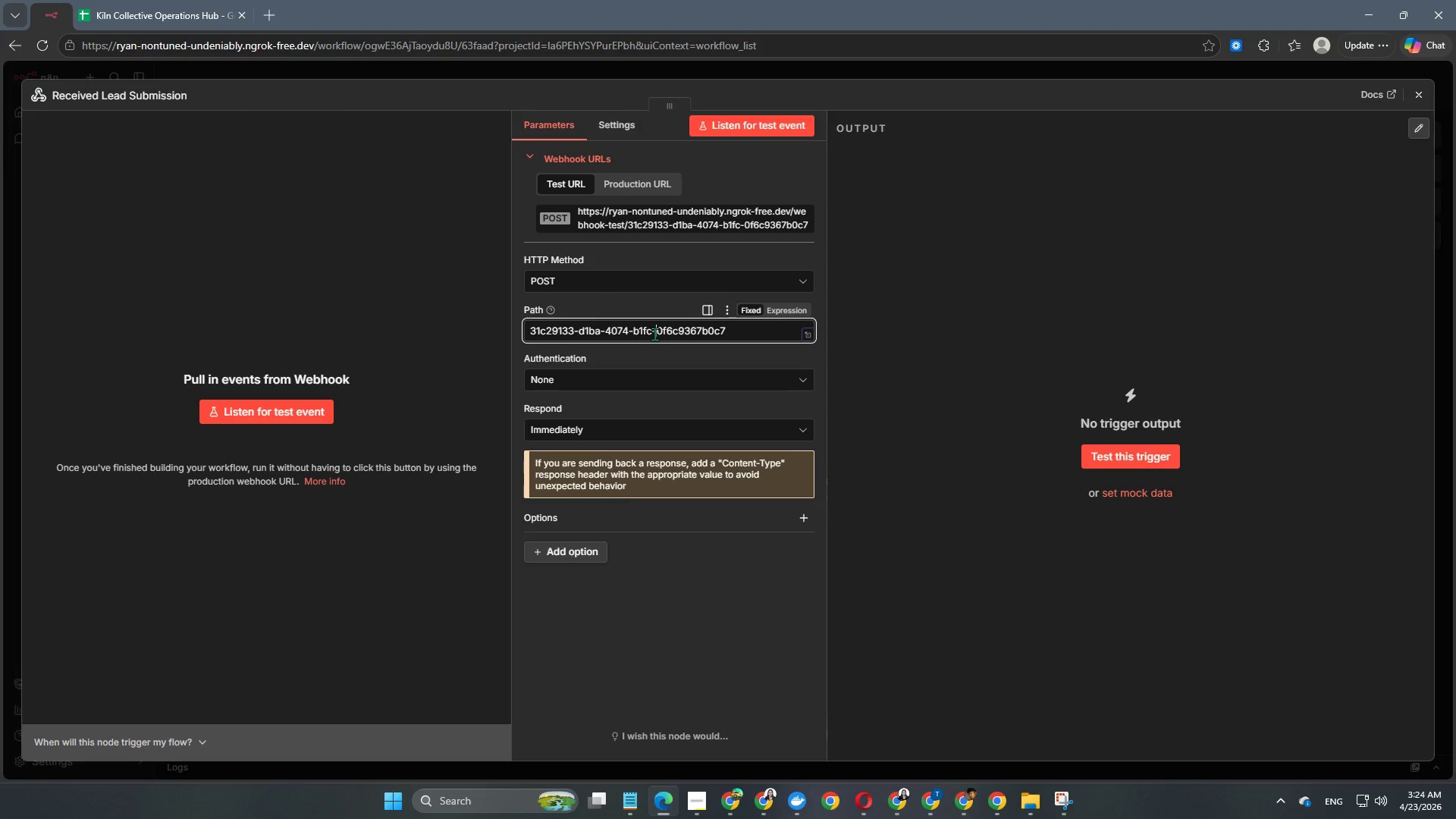 
key(Control+A)
 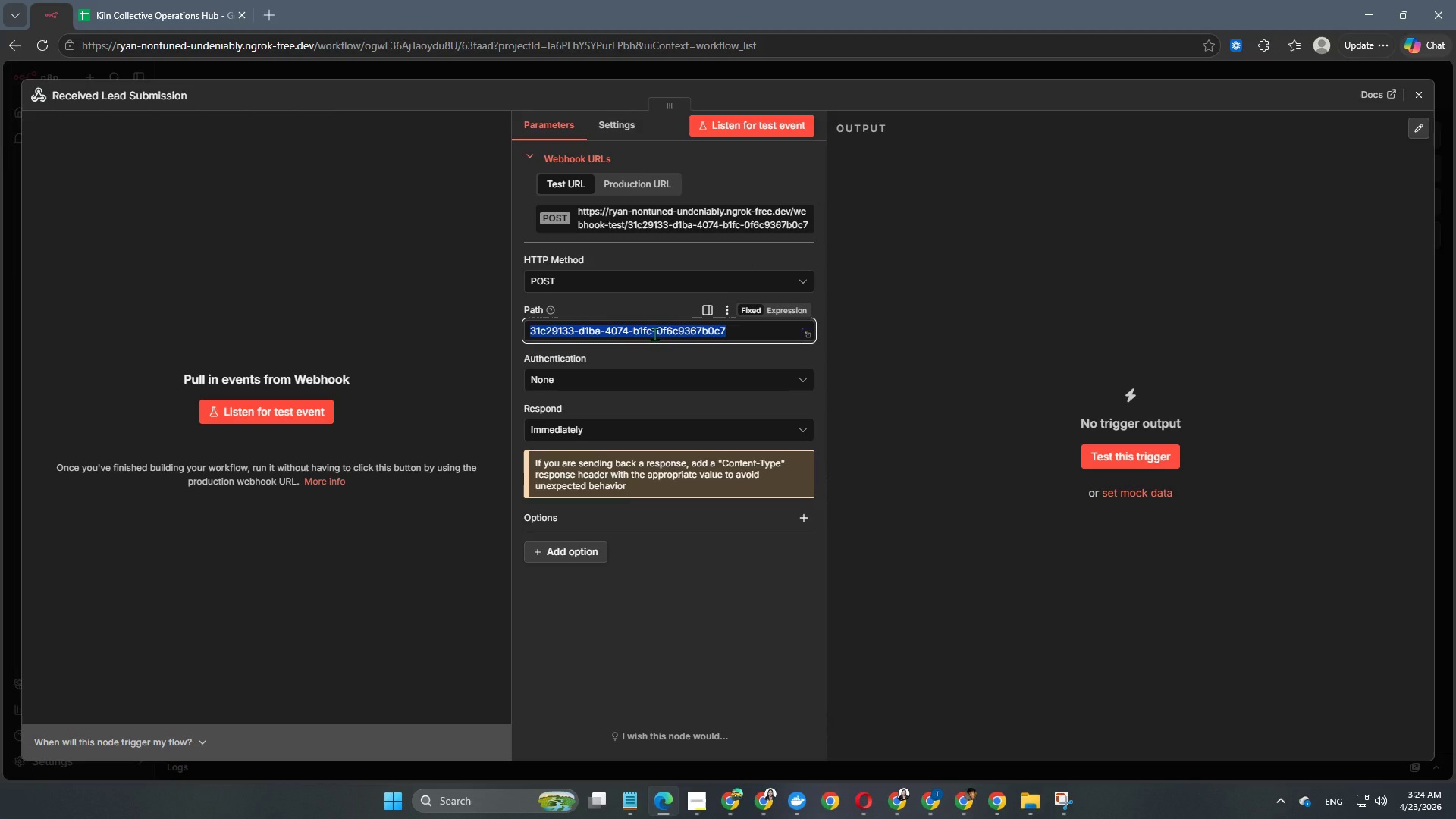 
type(kiln-lead-intake)
 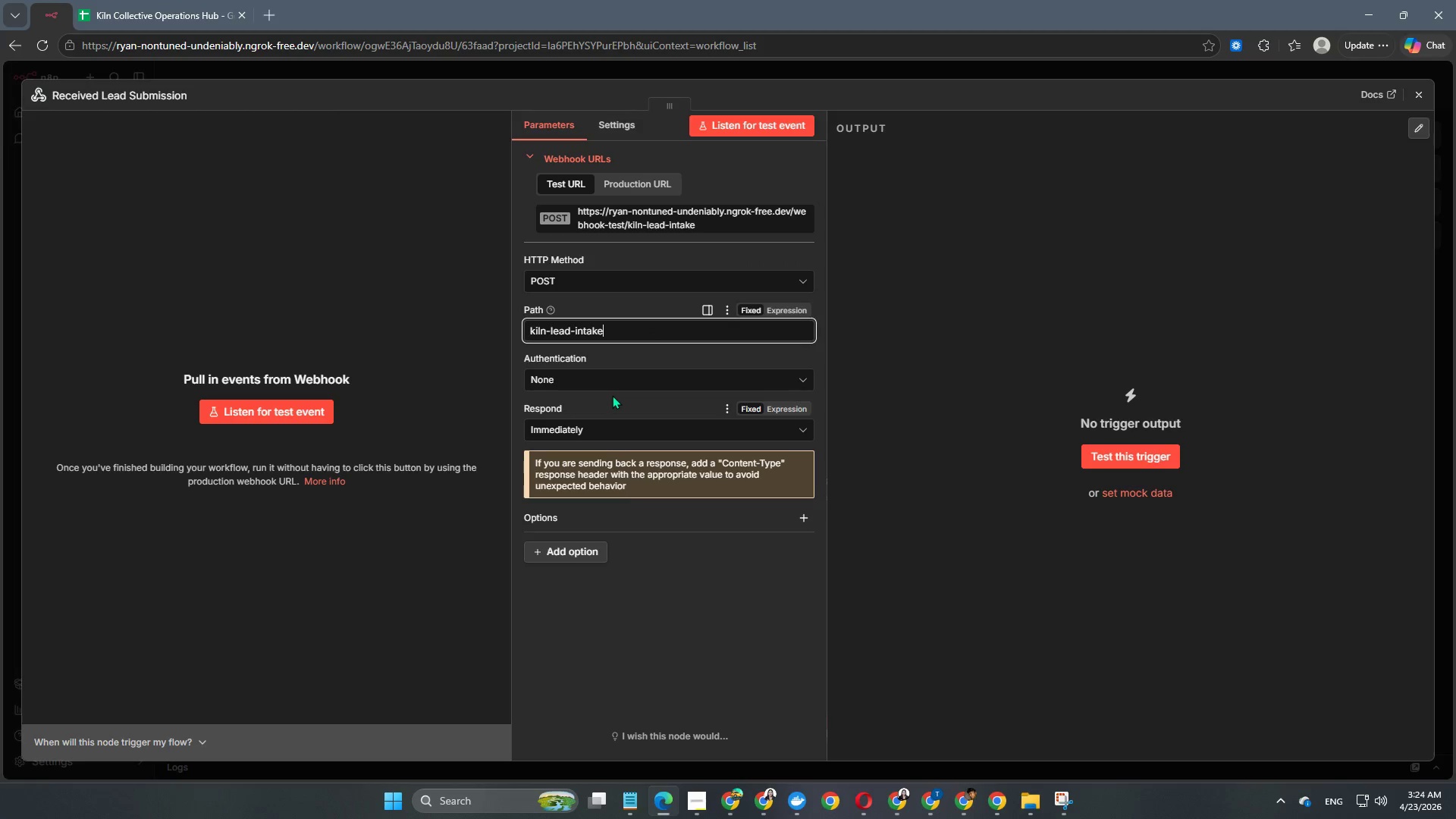 
left_click([660, 356])
 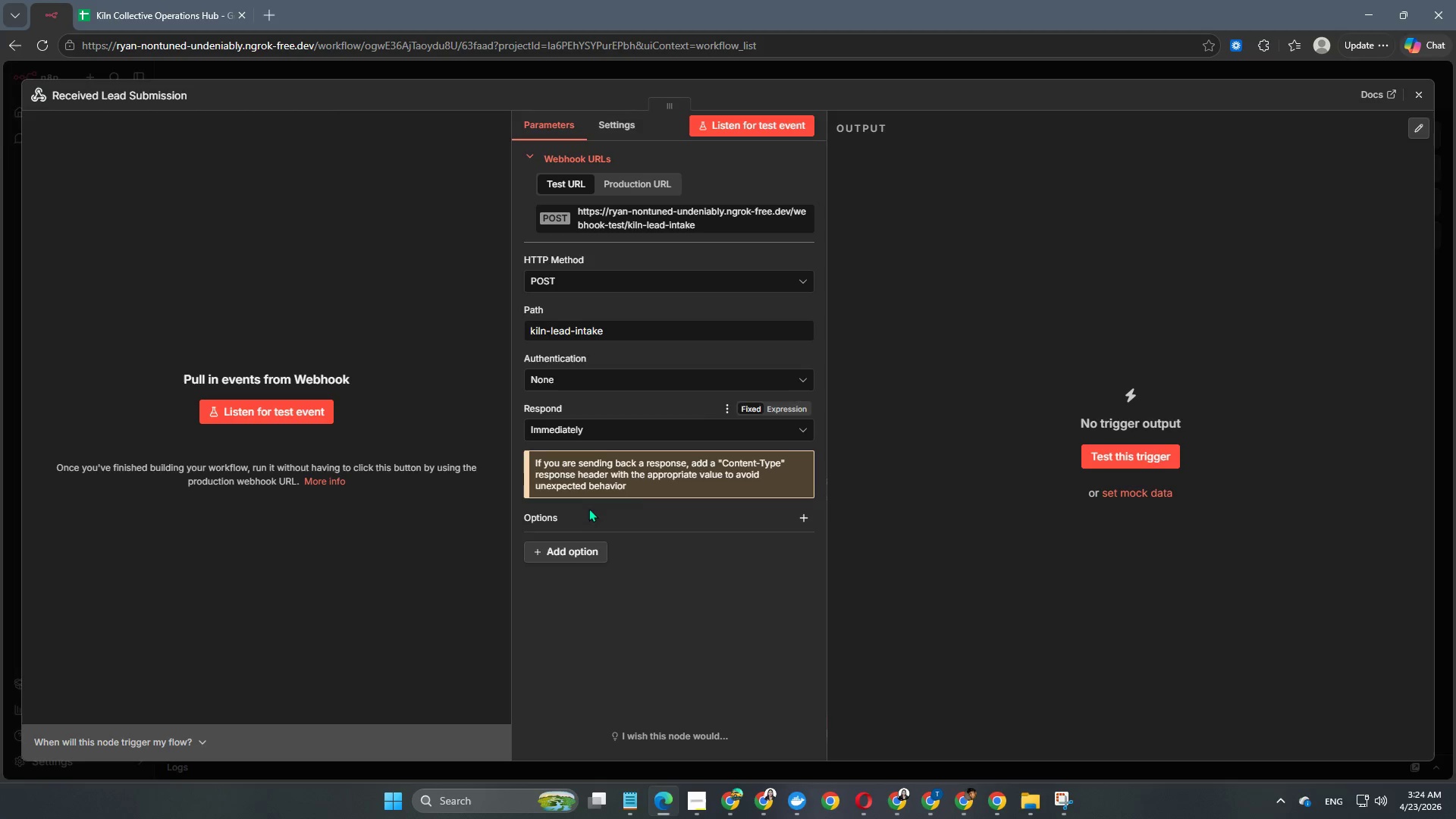 
wait(6.91)
 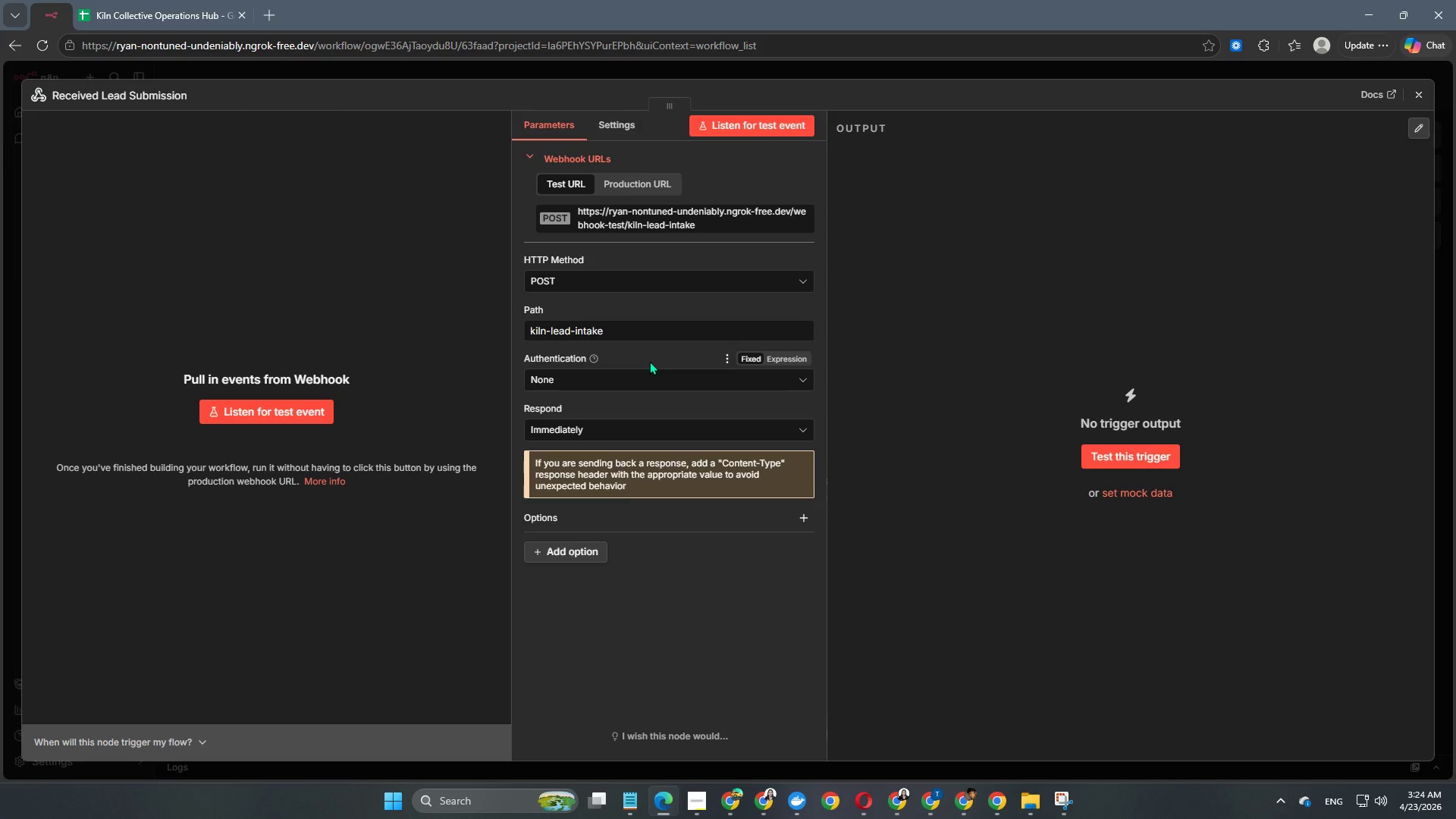 
left_click([572, 546])
 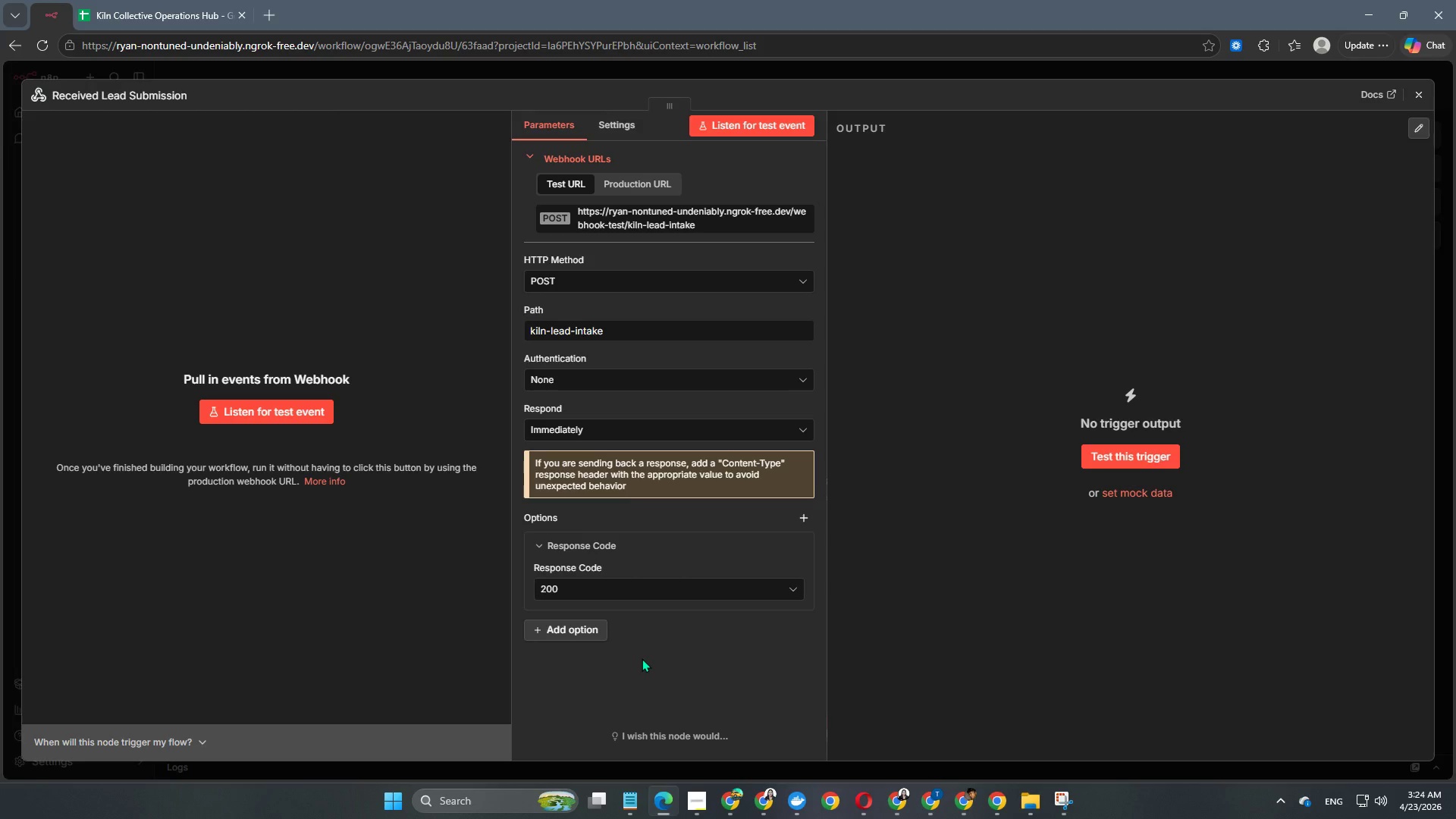 
wait(10.36)
 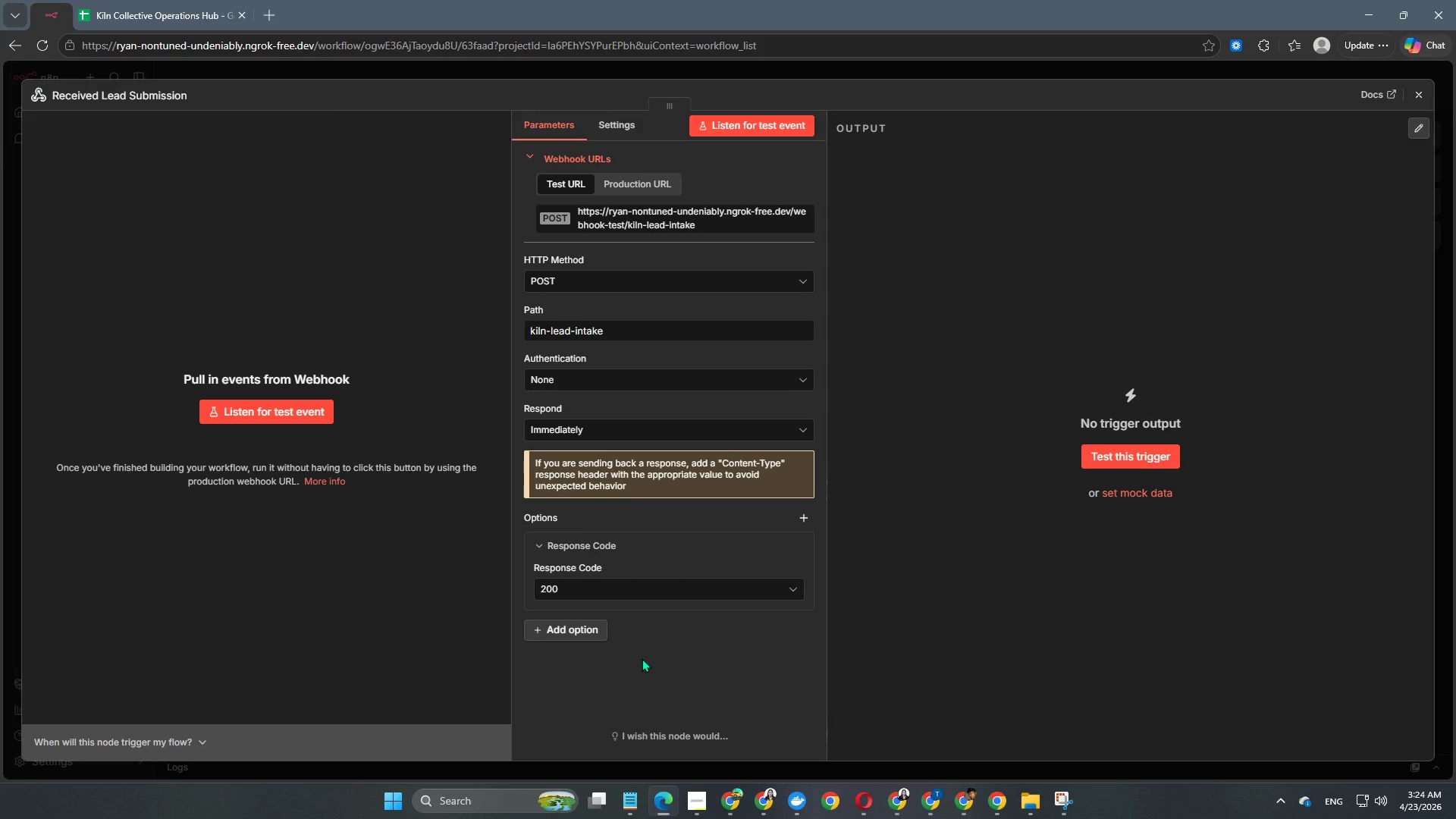 
left_click([425, 73])
 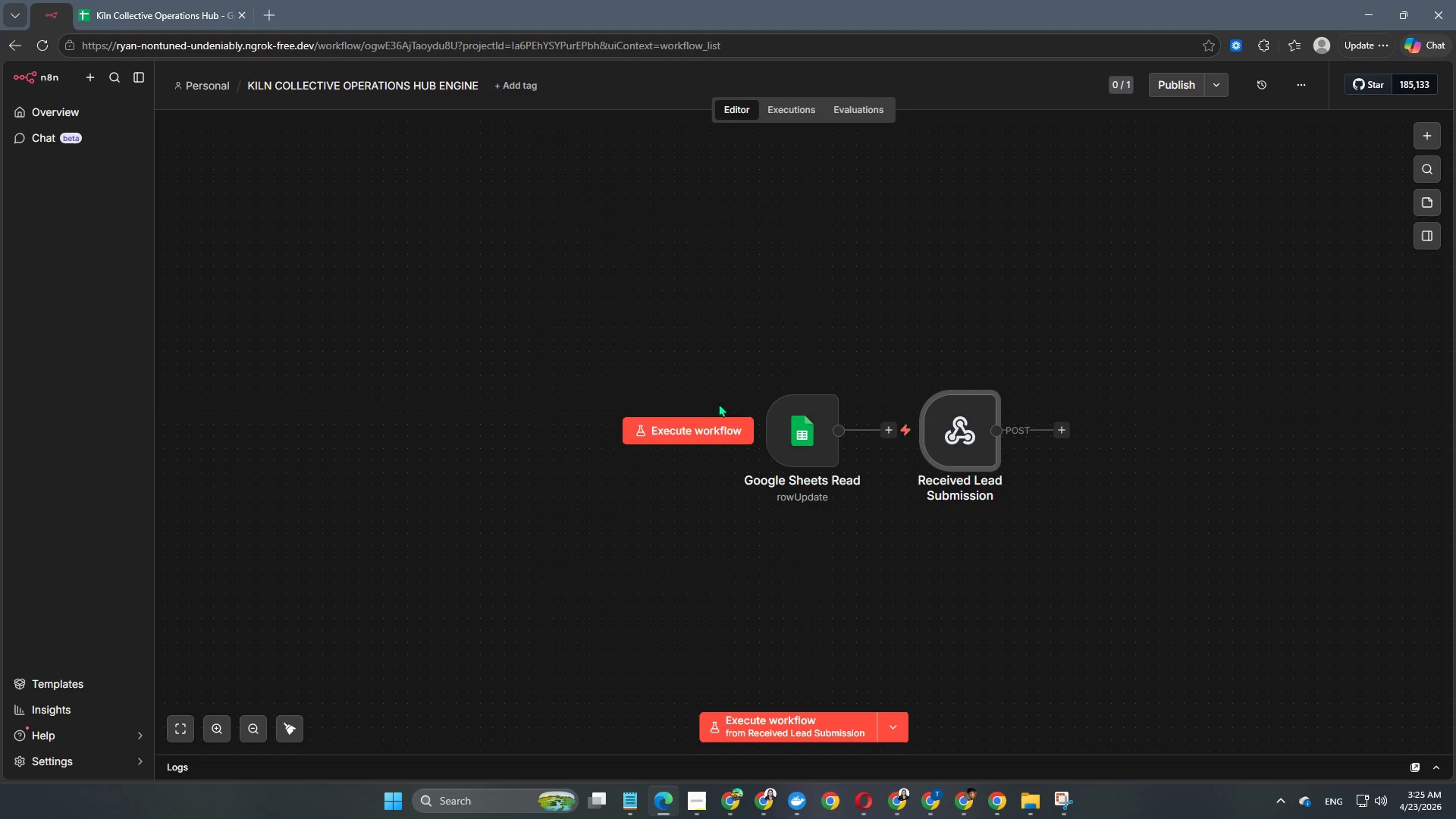 
left_click_drag(start_coordinate=[802, 447], to_coordinate=[723, 267])
 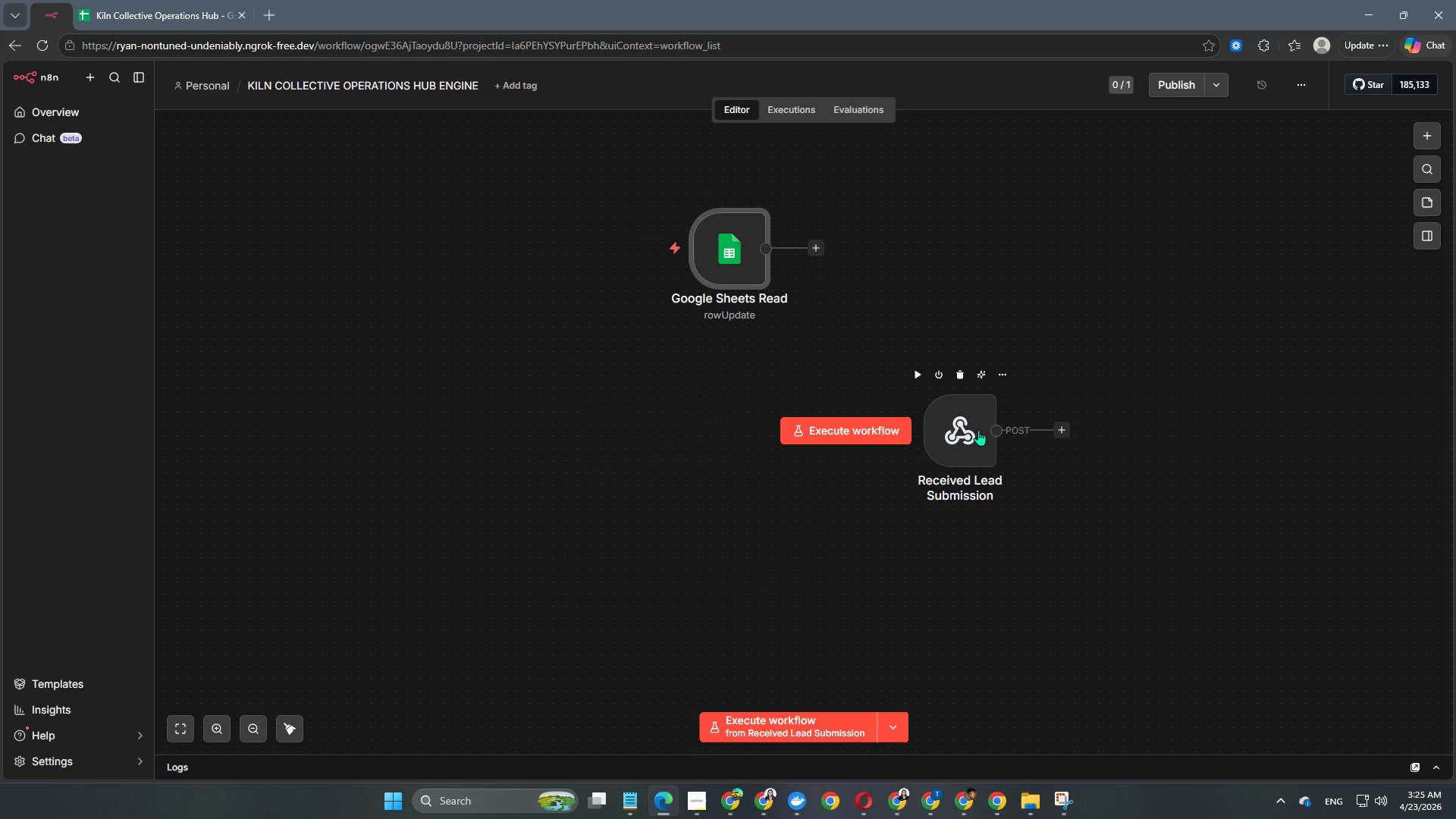 
left_click_drag(start_coordinate=[978, 430], to_coordinate=[758, 473])
 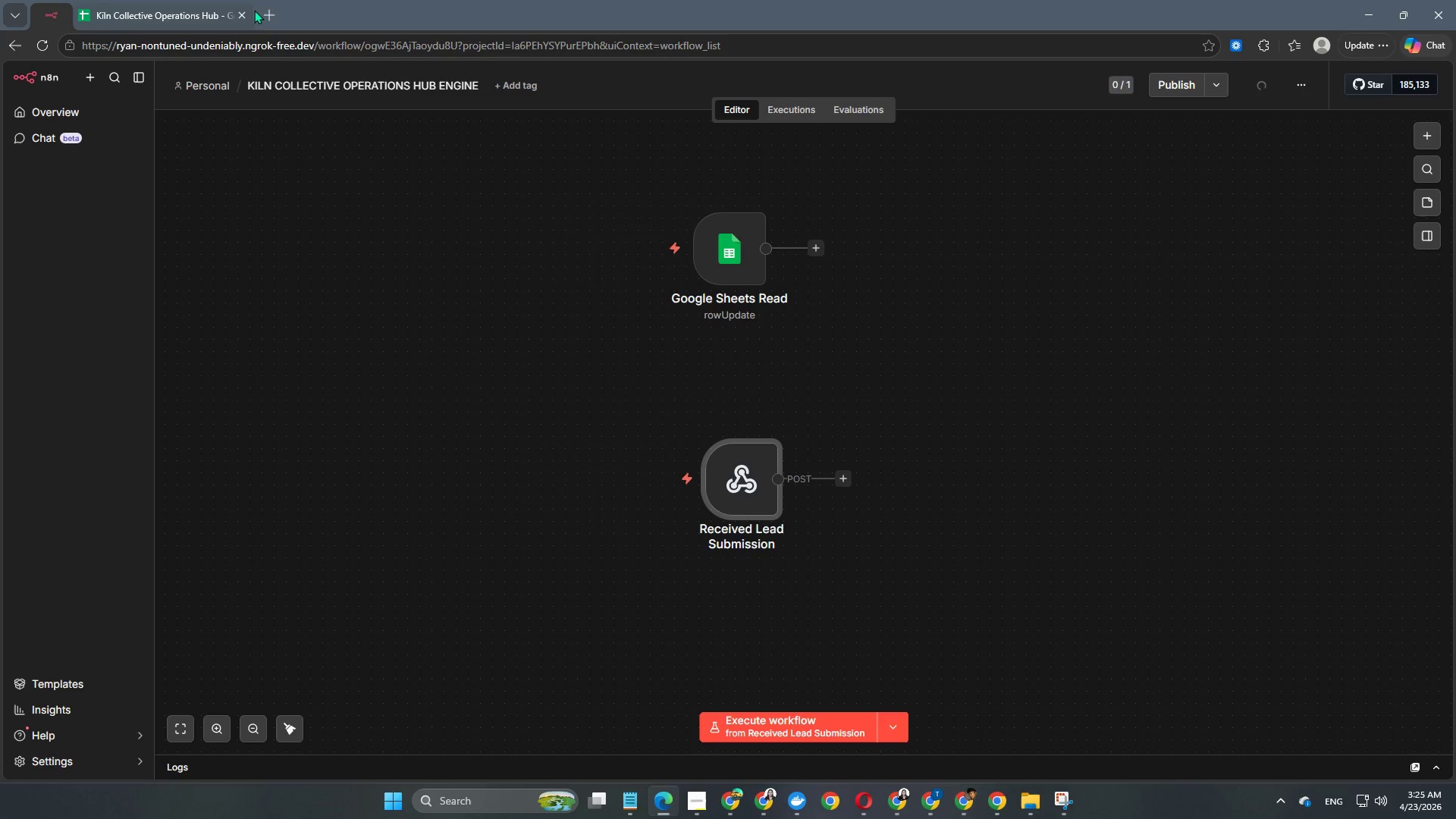 
left_click([275, 12])
 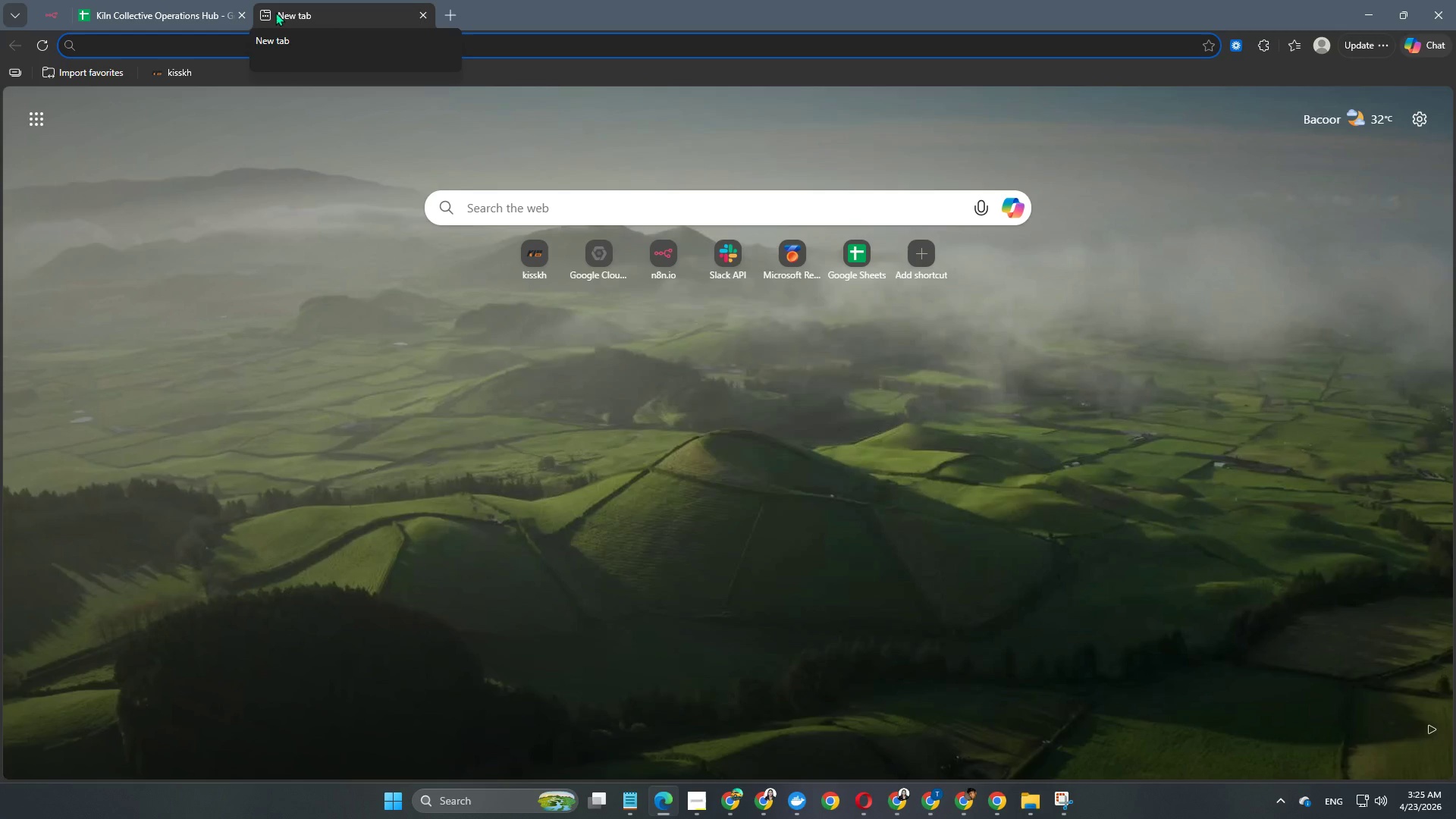 
type(post)
 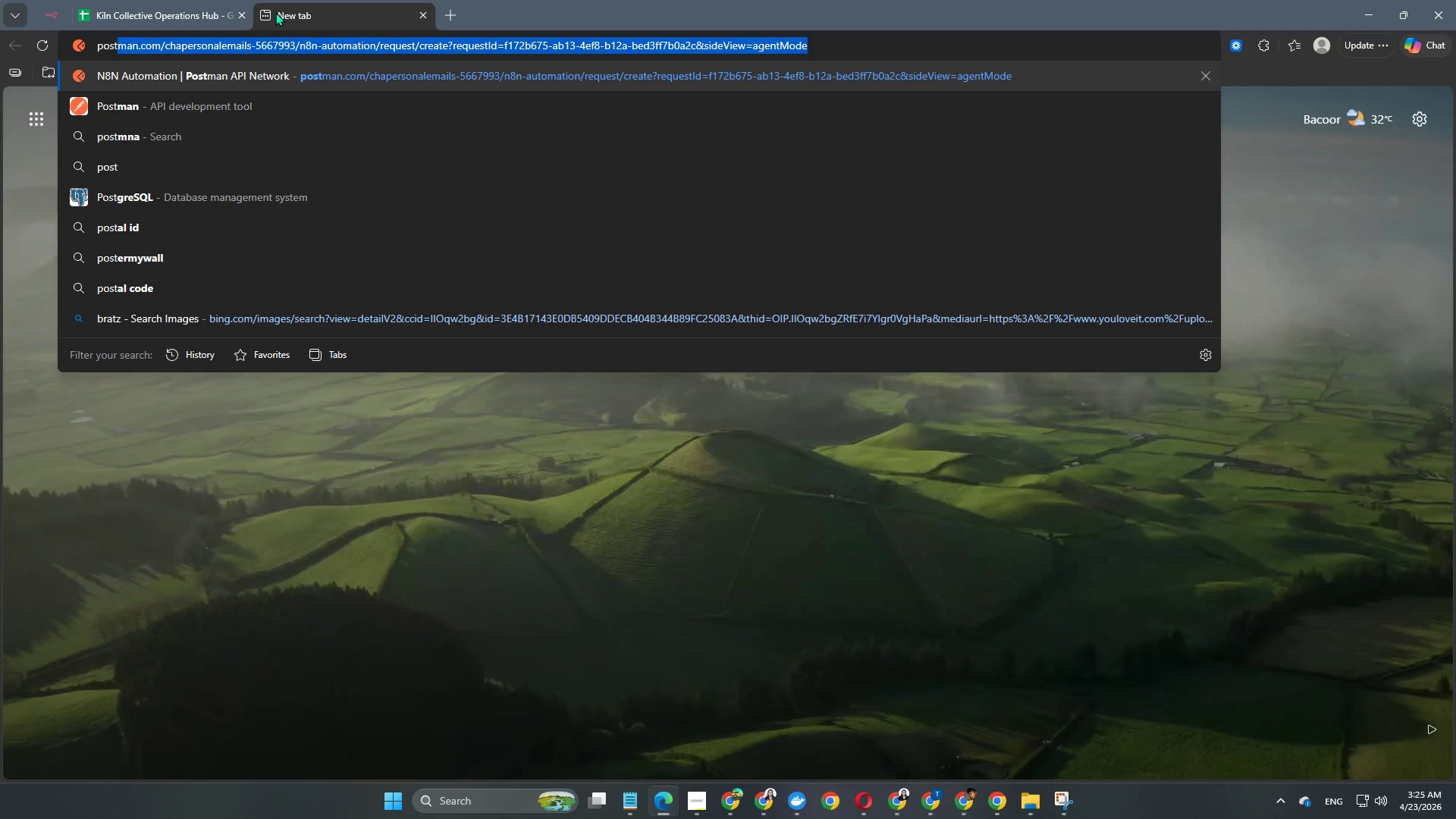 
key(Enter)
 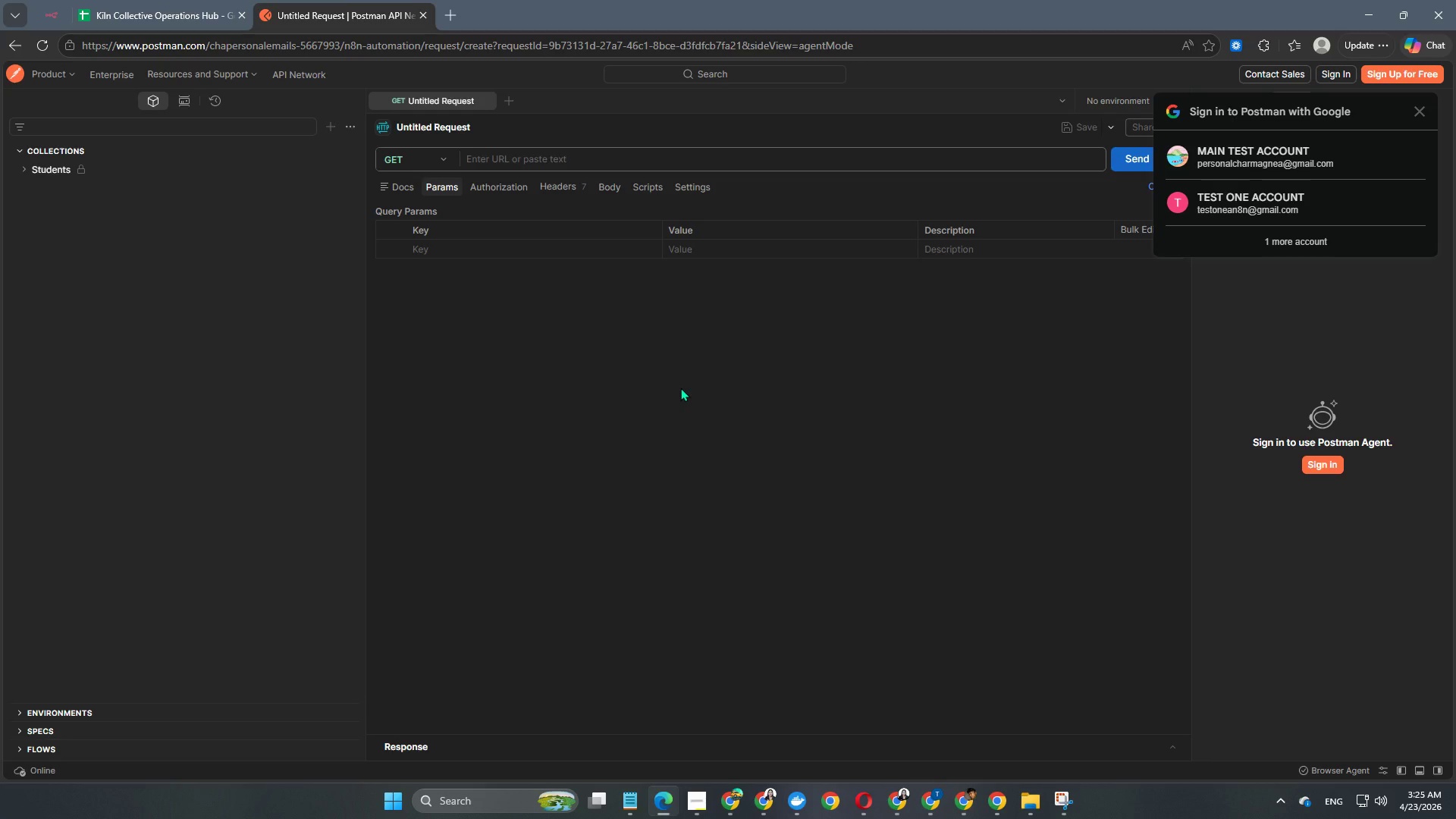 
wait(23.31)
 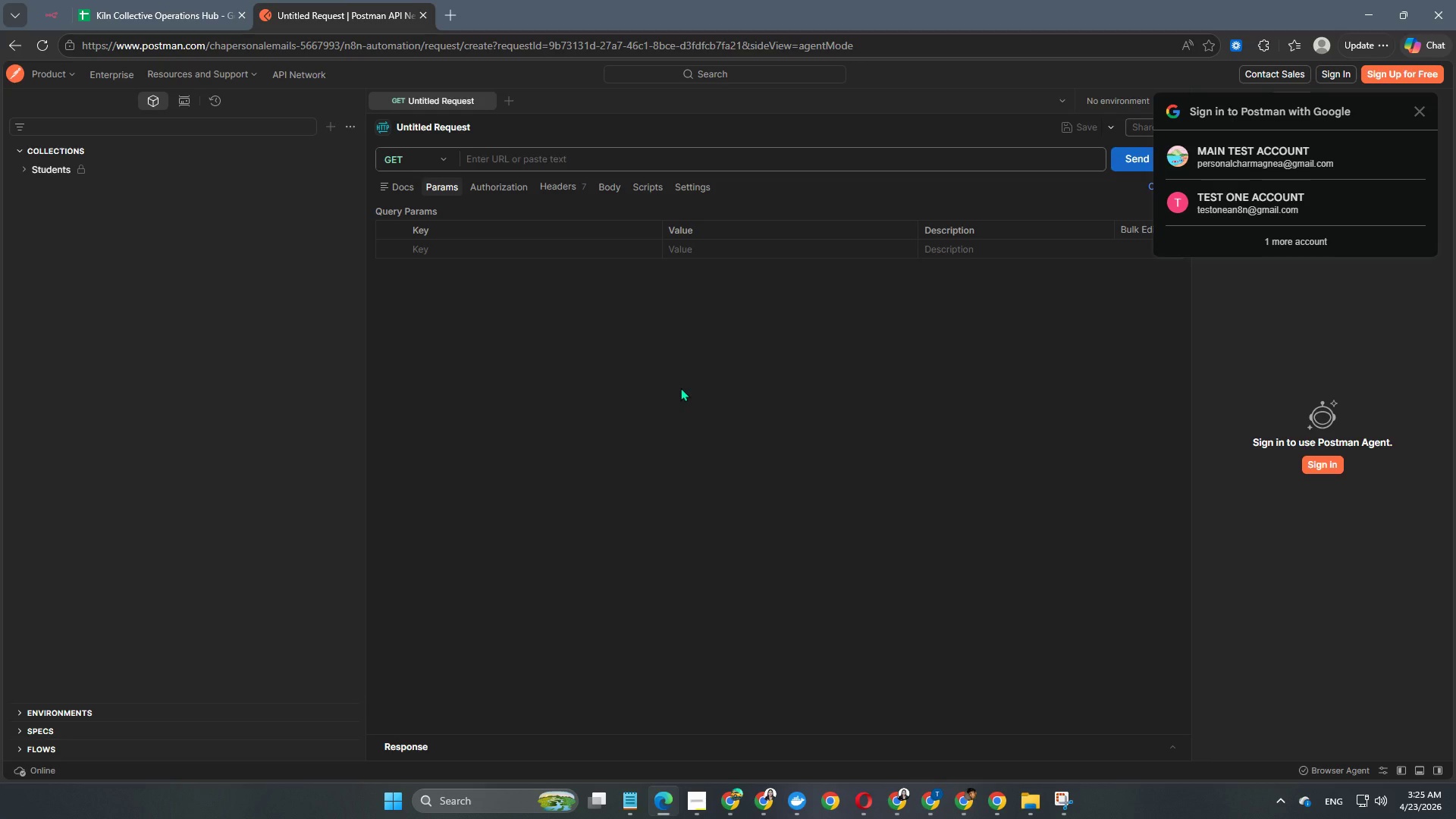 
left_click([1417, 114])
 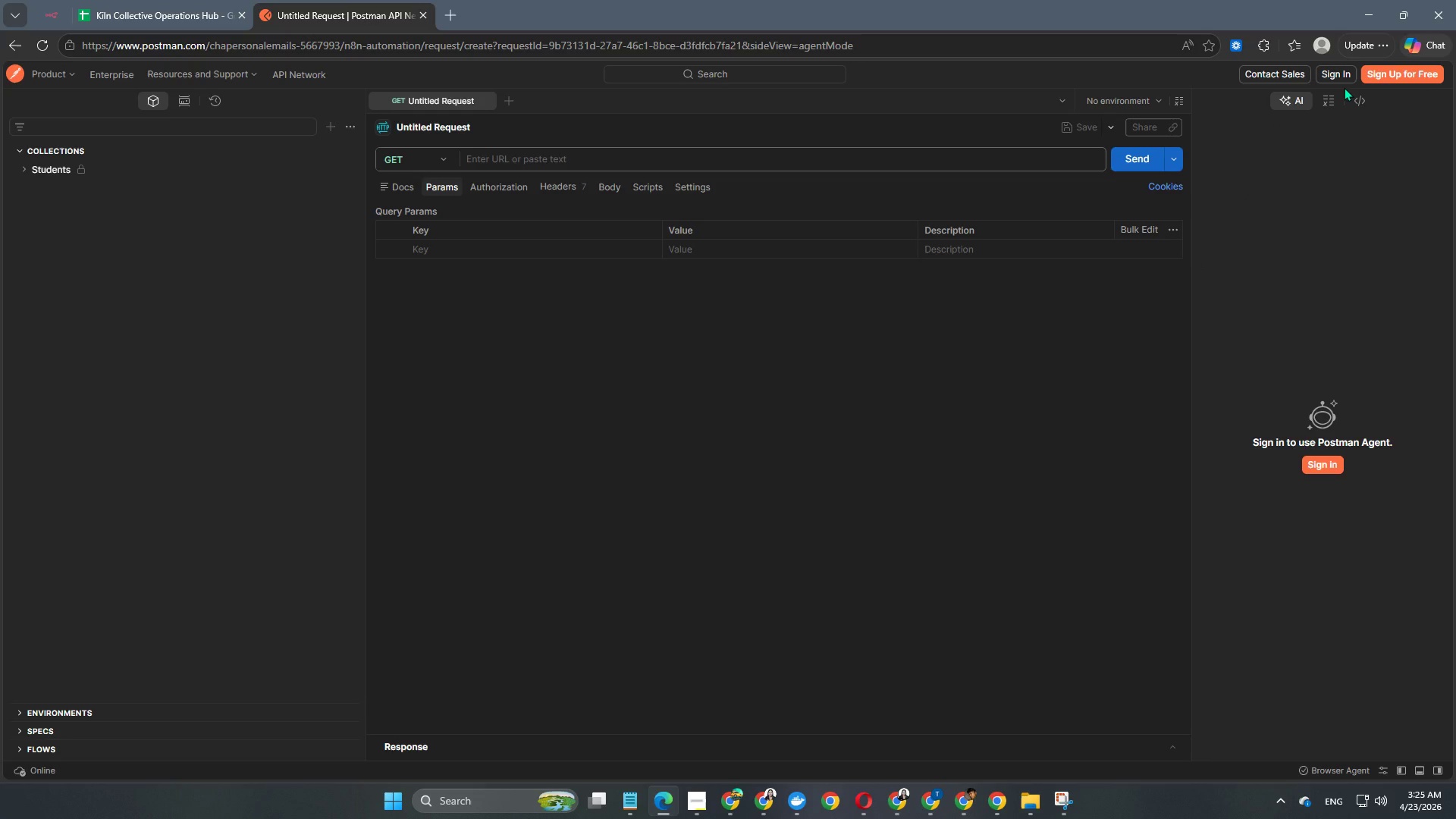 
wait(7.58)
 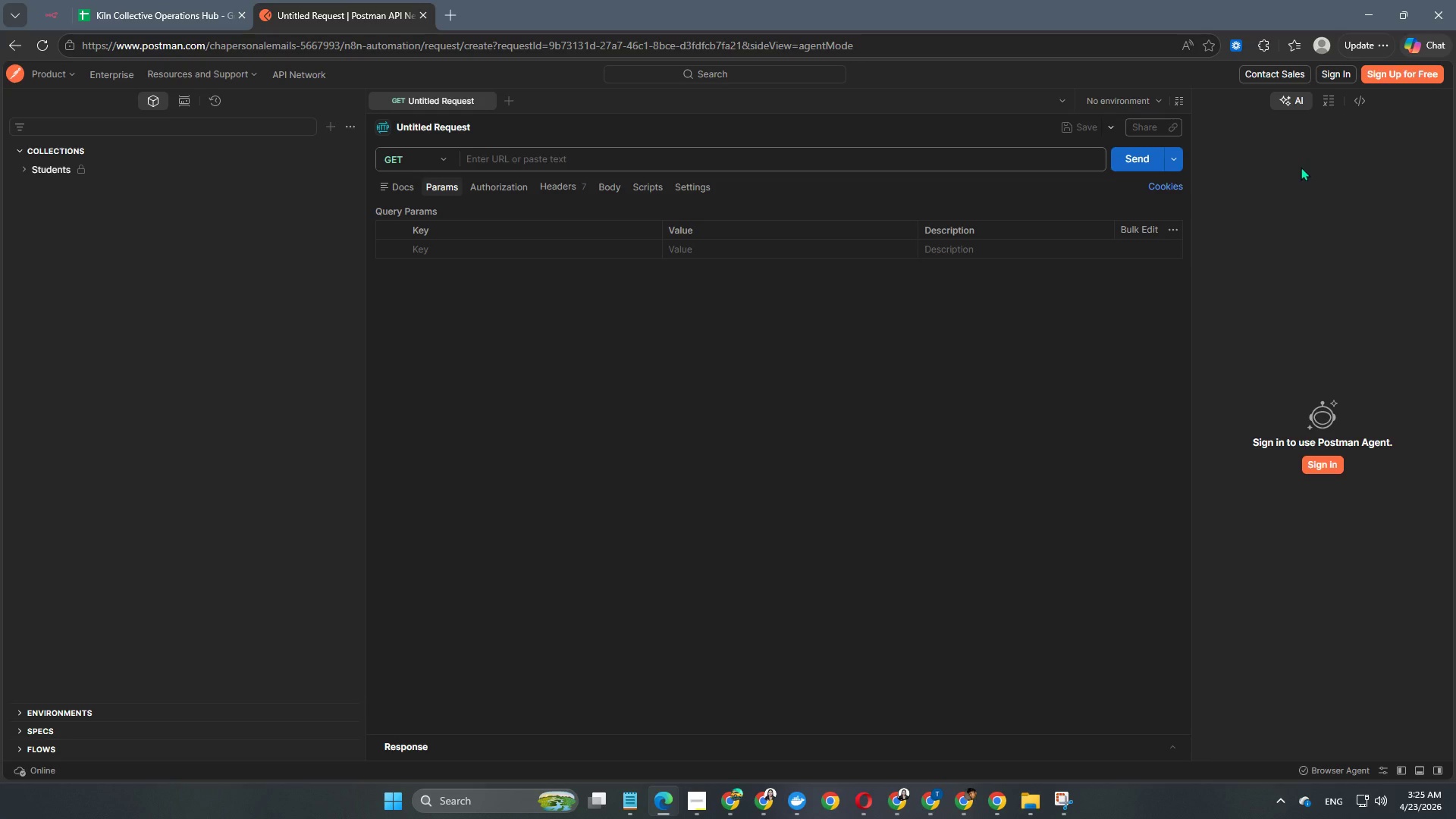 
left_click([1335, 77])
 